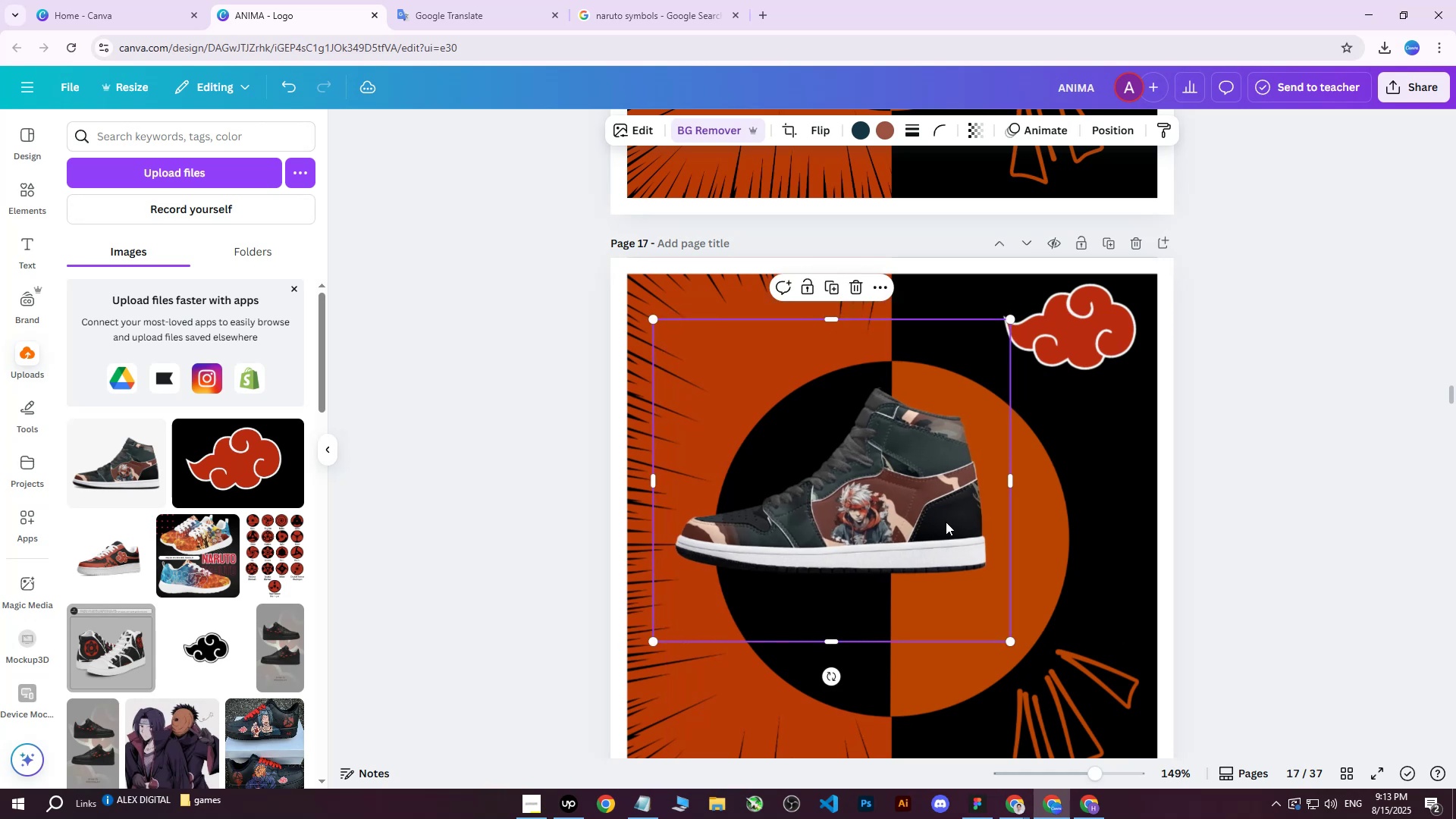 
key(Control+D)
 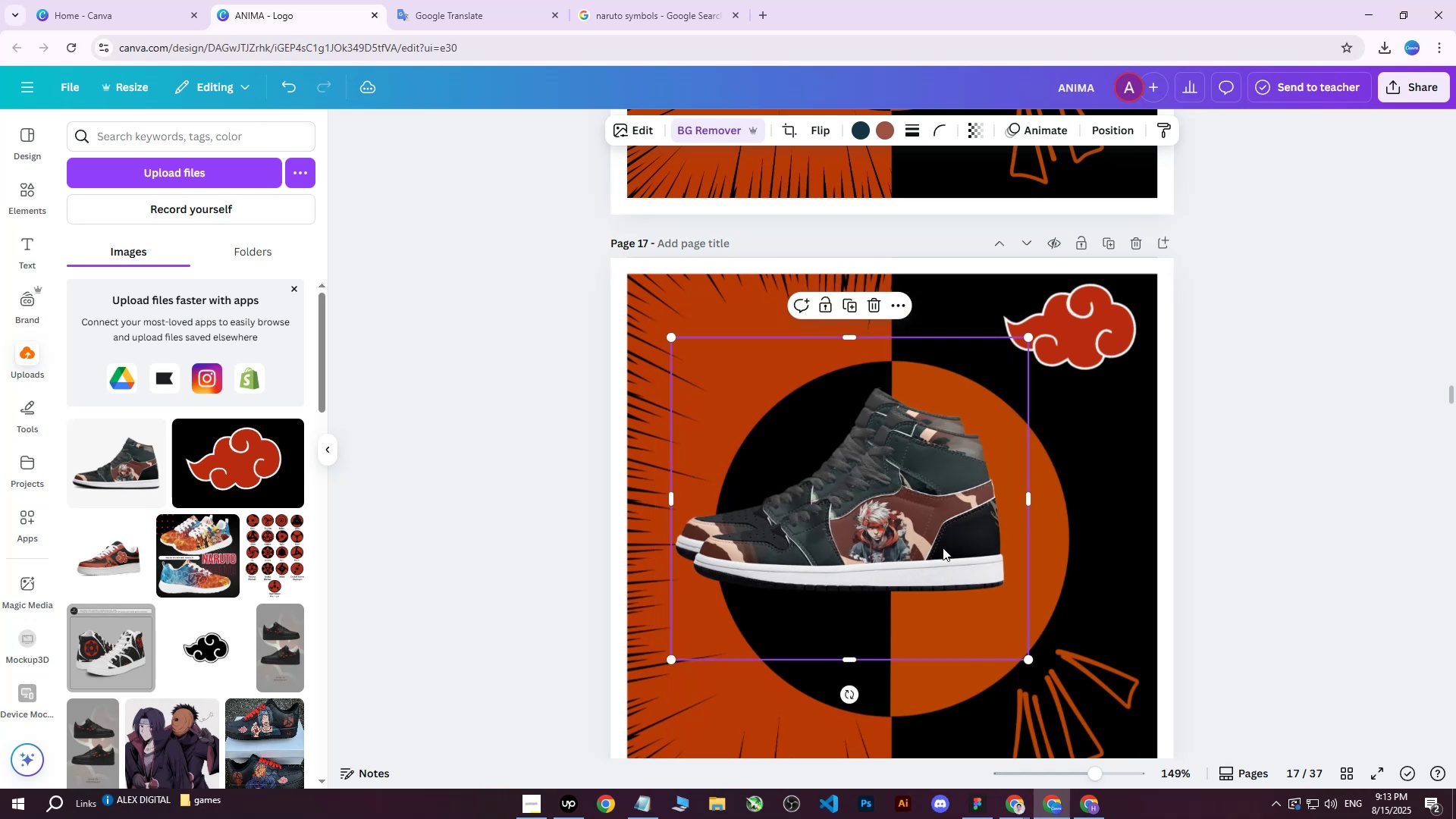 
left_click_drag(start_coordinate=[931, 533], to_coordinate=[1006, 570])
 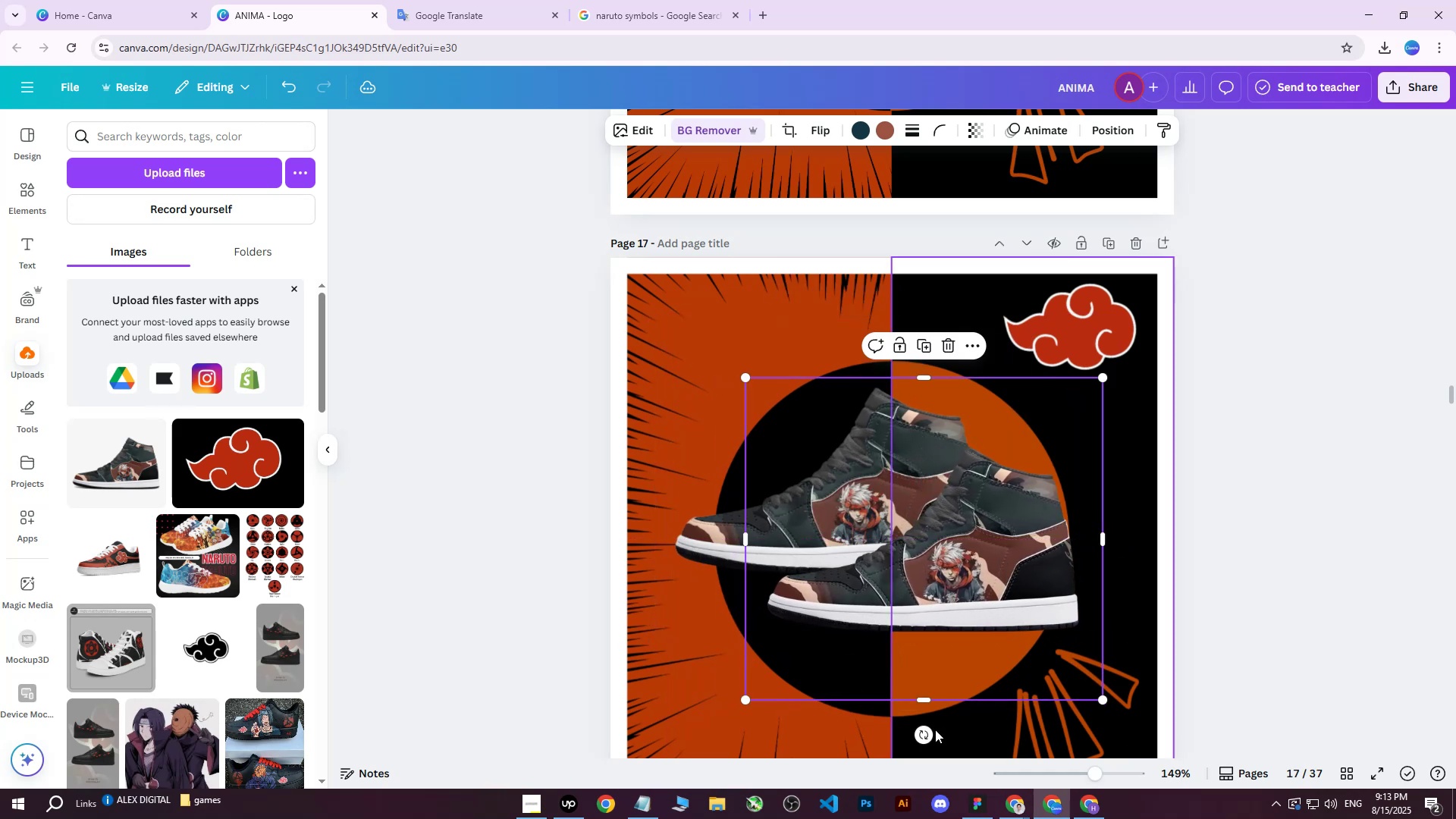 
left_click_drag(start_coordinate=[923, 736], to_coordinate=[978, 720])
 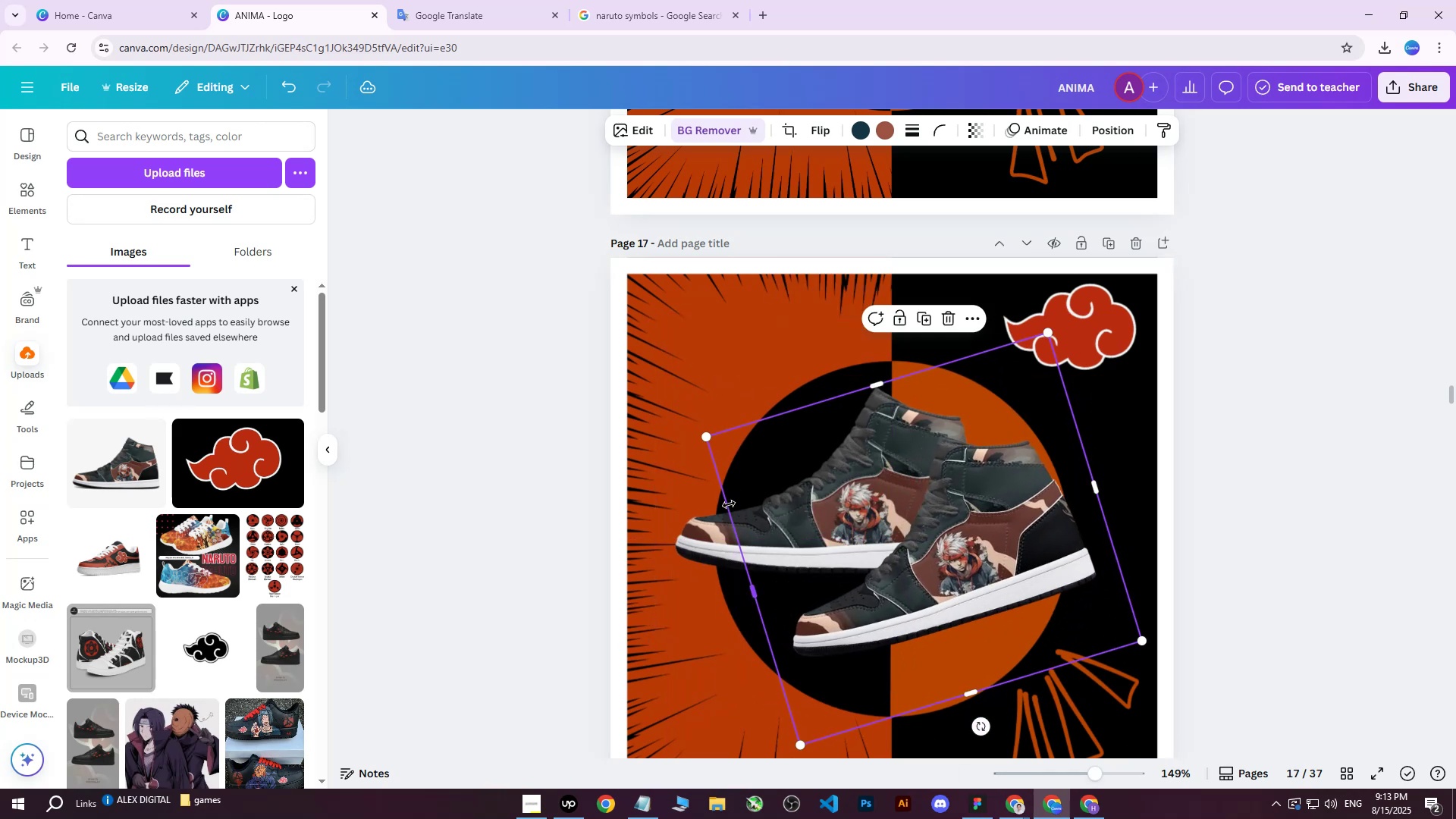 
double_click([701, 533])
 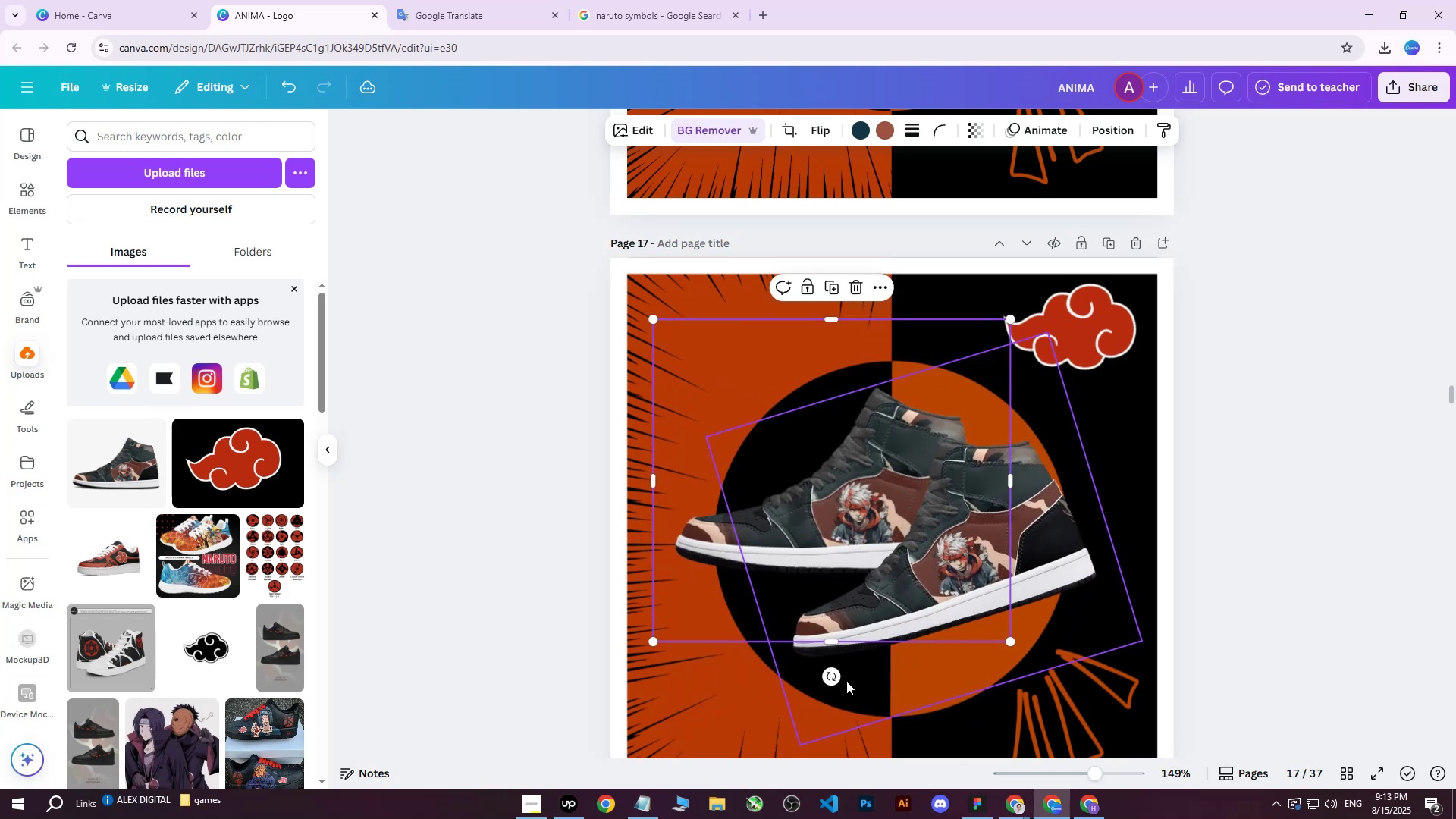 
left_click_drag(start_coordinate=[829, 682], to_coordinate=[805, 695])
 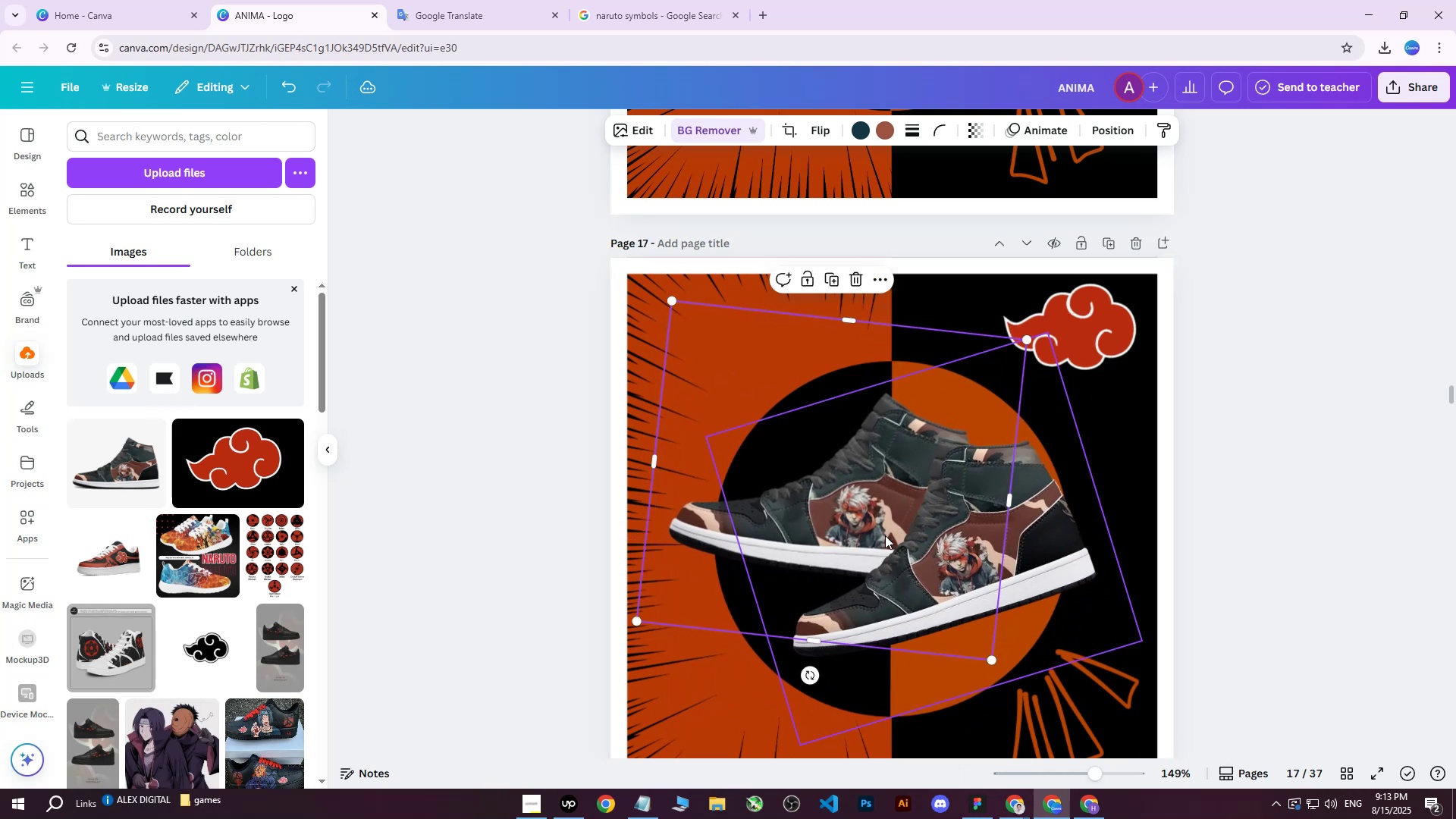 
left_click_drag(start_coordinate=[895, 497], to_coordinate=[915, 484])
 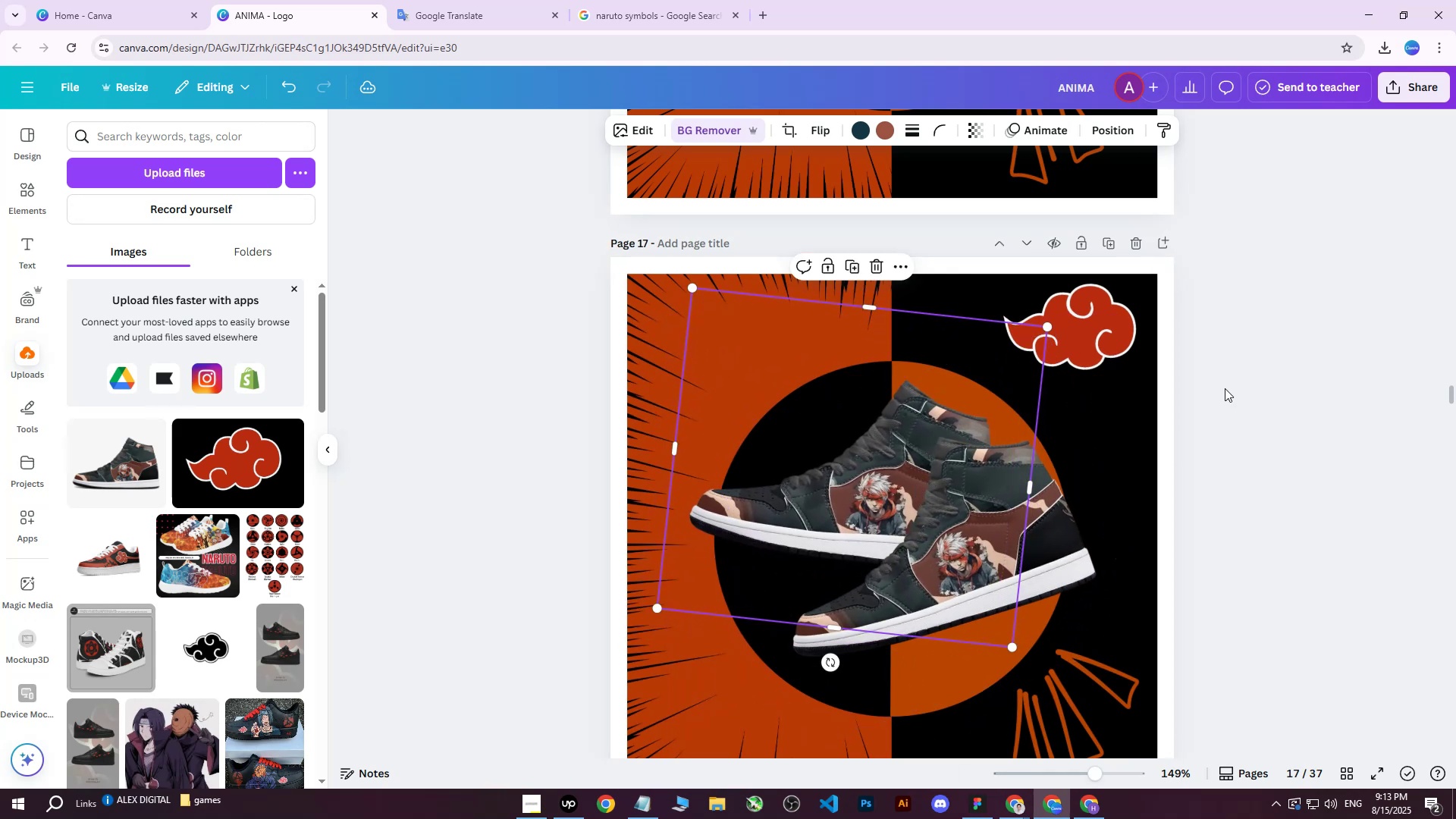 
left_click([1225, 380])
 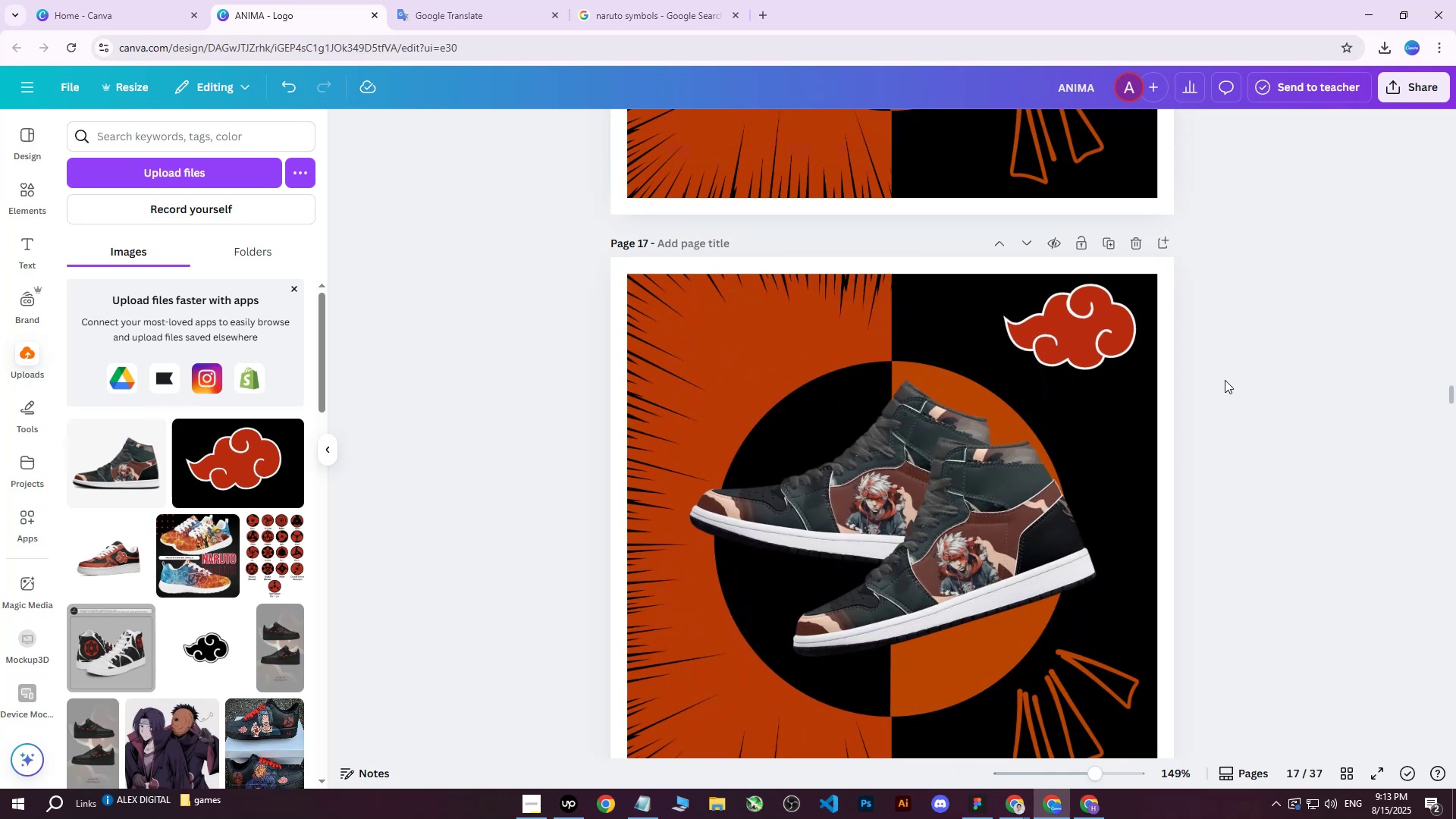 
hold_key(key=ShiftLeft, duration=0.32)
 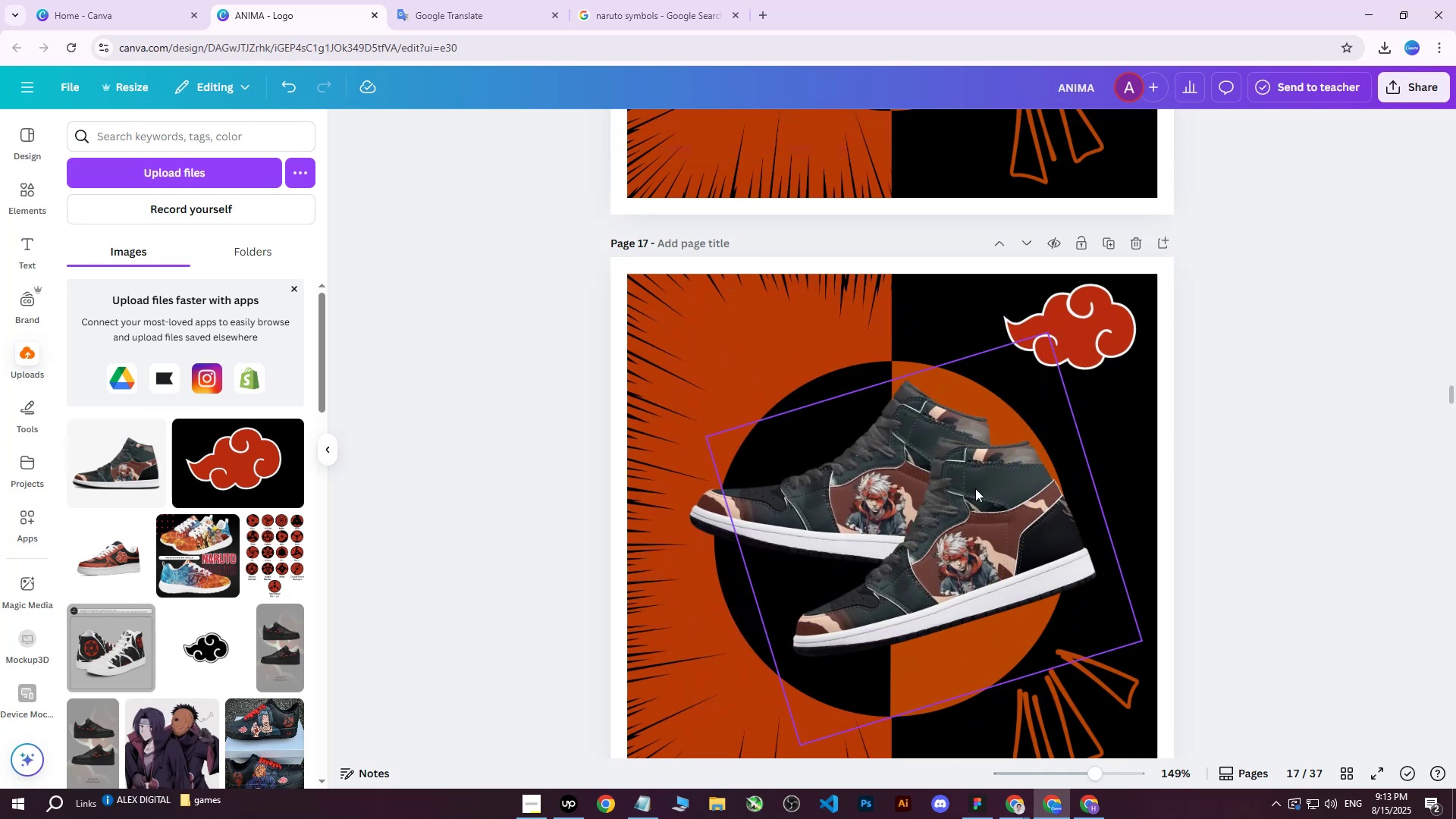 
left_click([972, 490])
 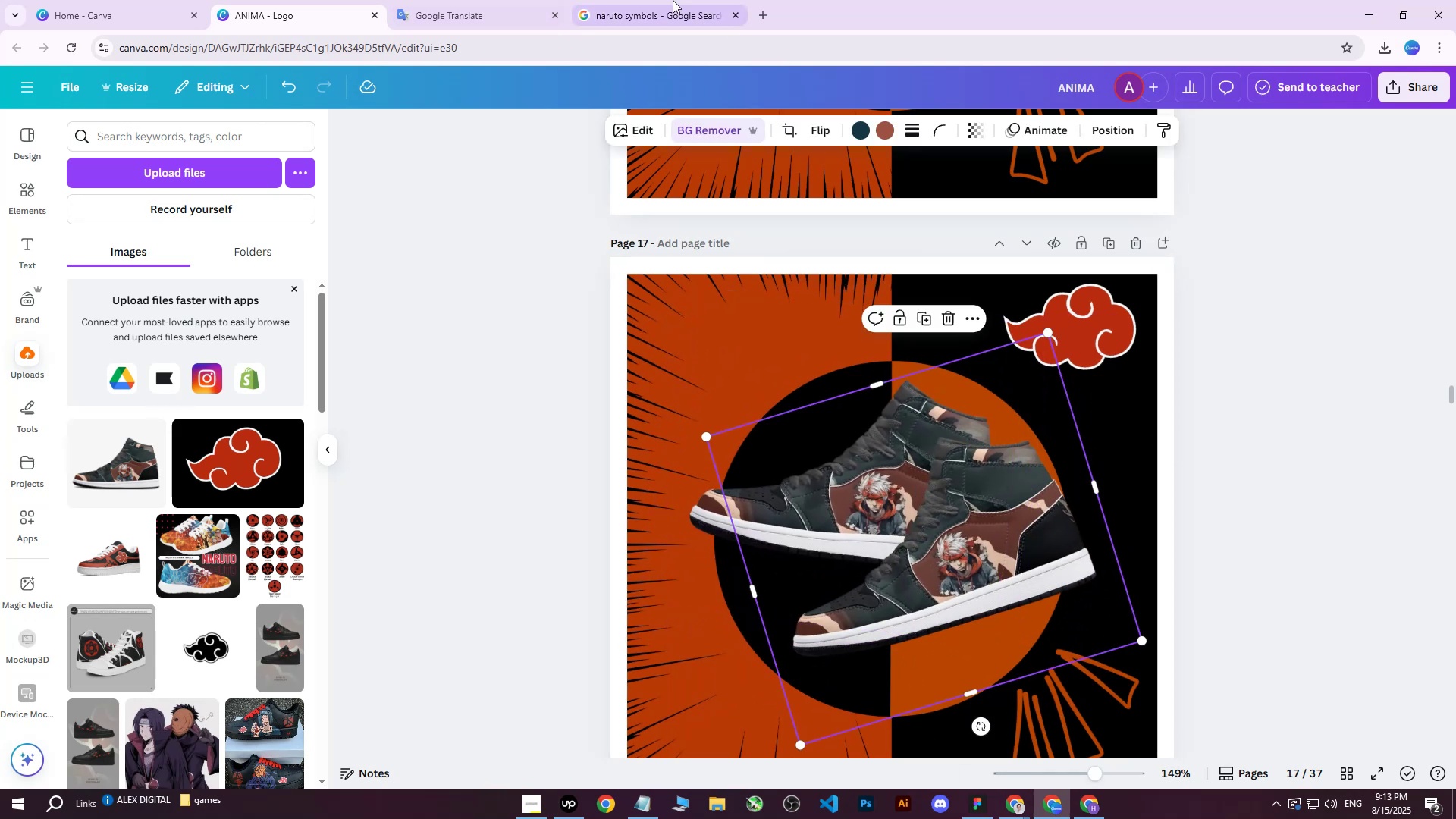 
left_click([674, 0])
 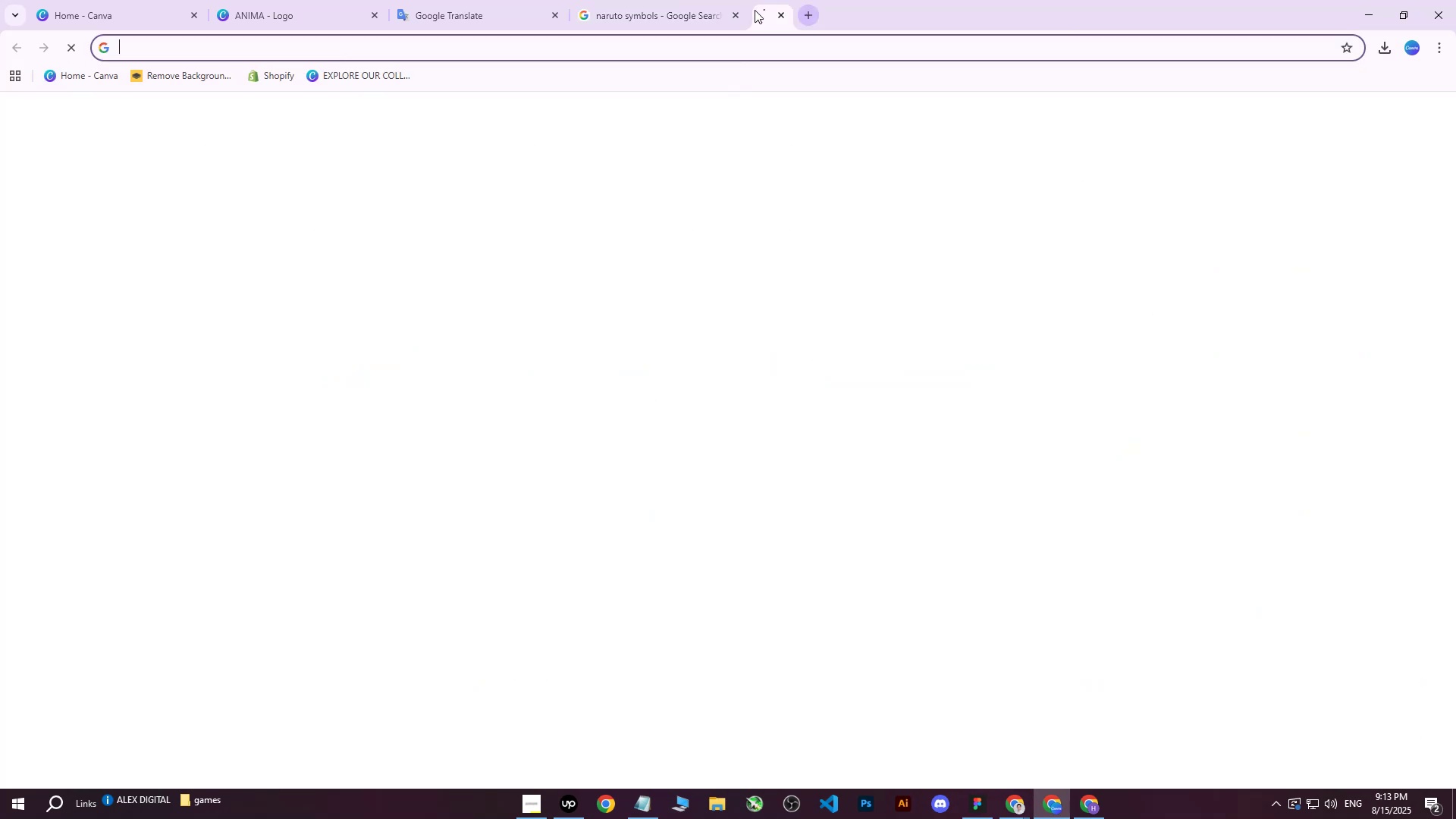 
double_click([731, 18])
 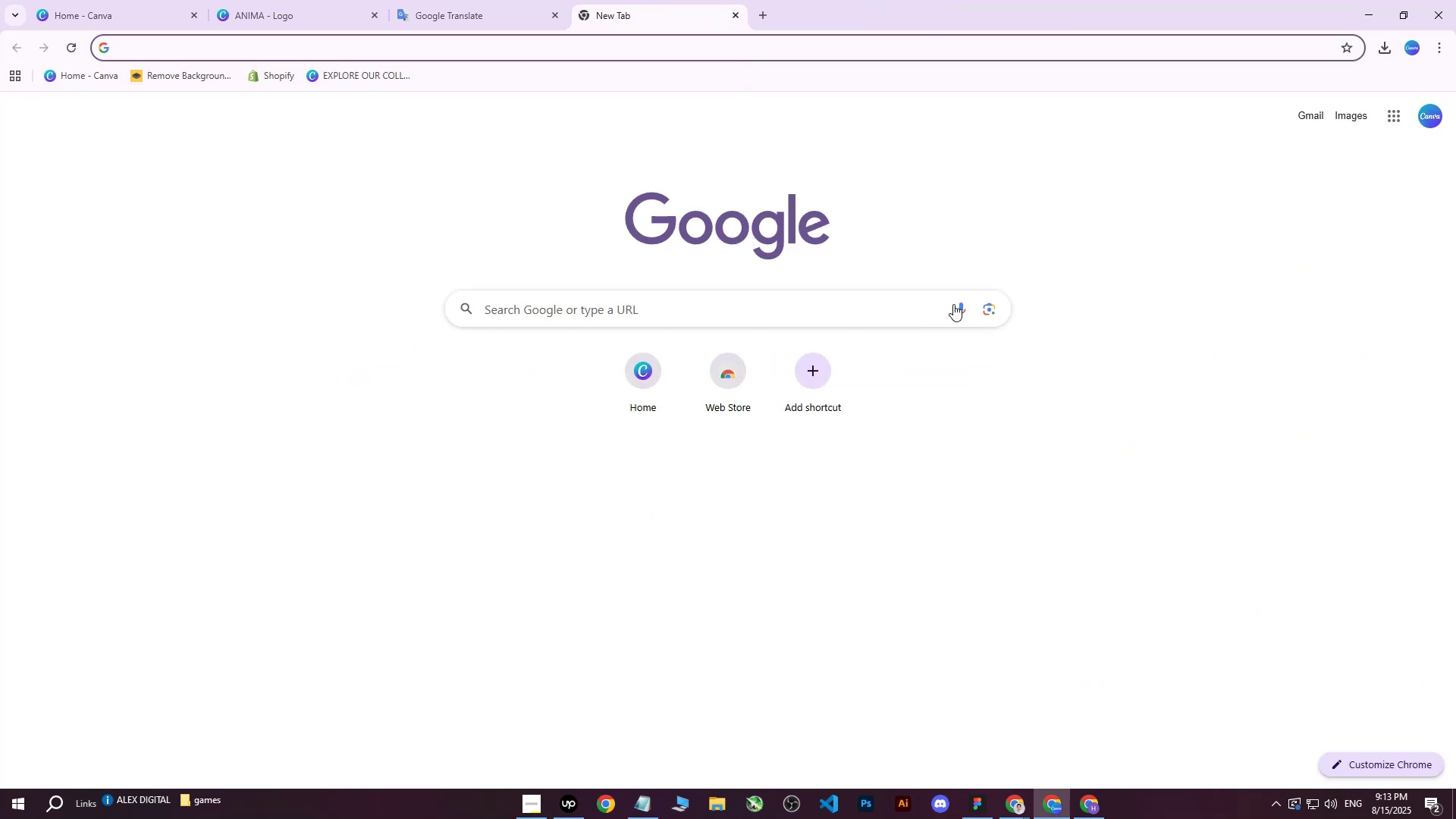 
left_click([994, 311])
 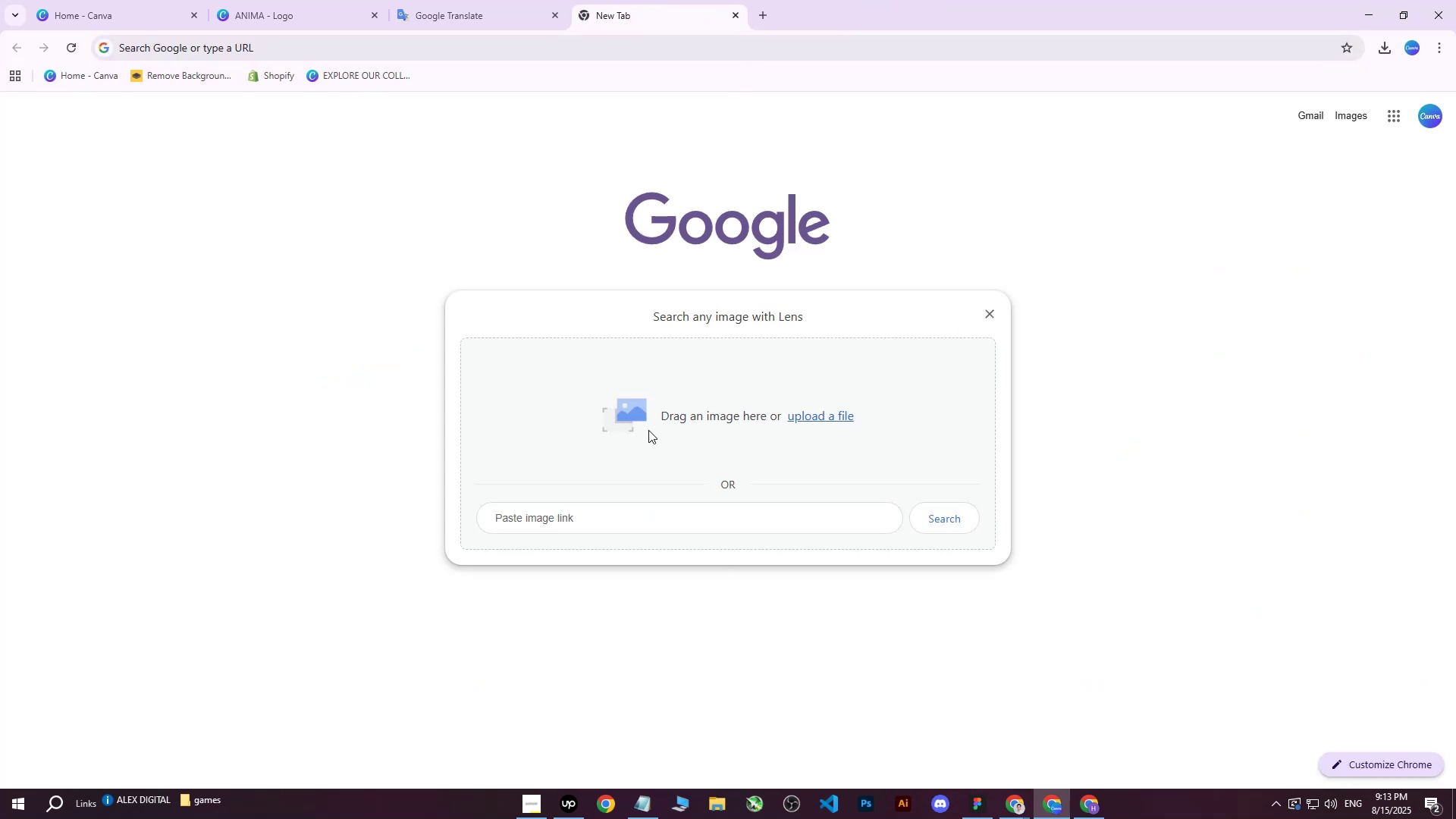 
left_click([824, 419])
 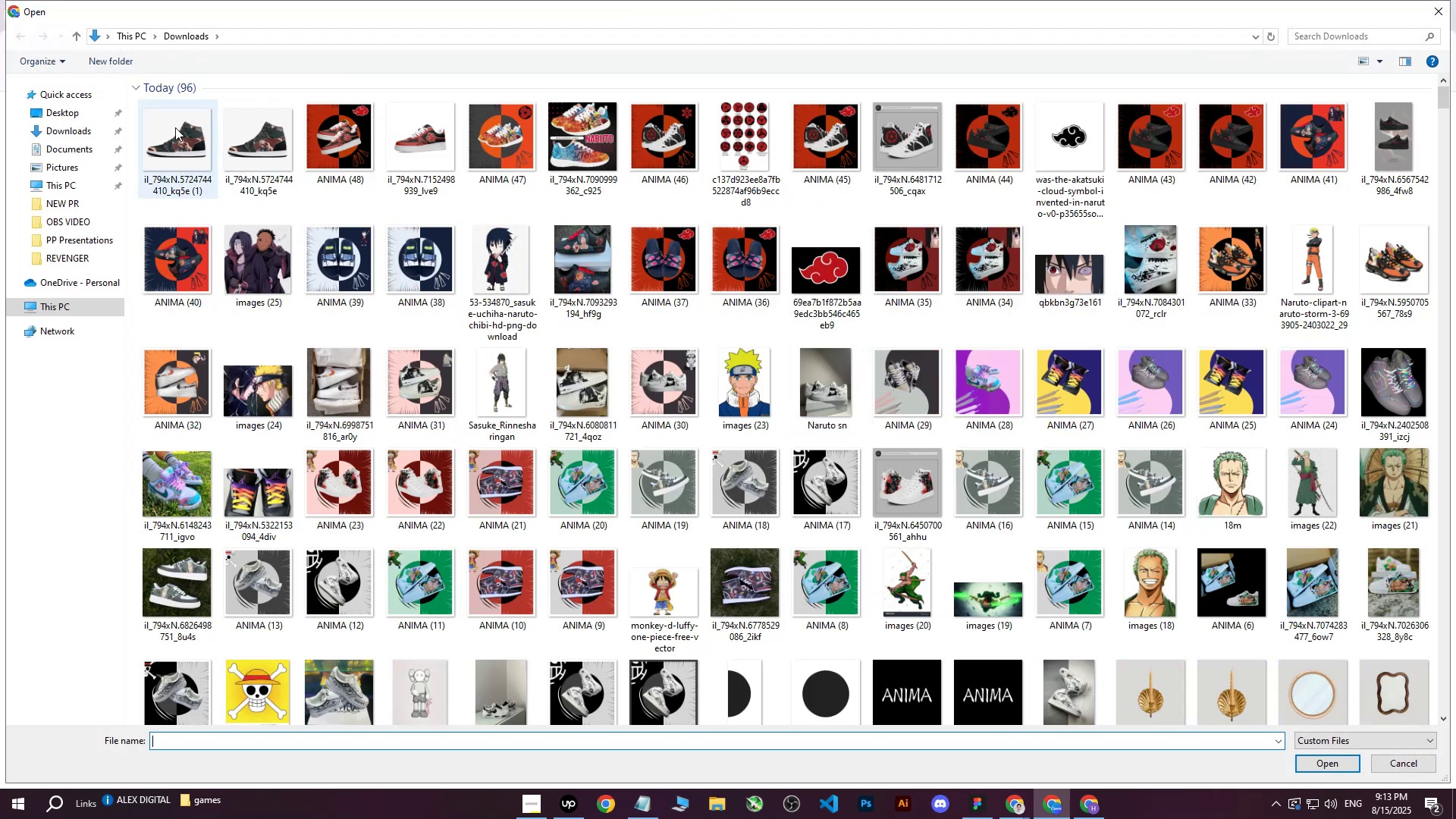 
left_click([170, 127])
 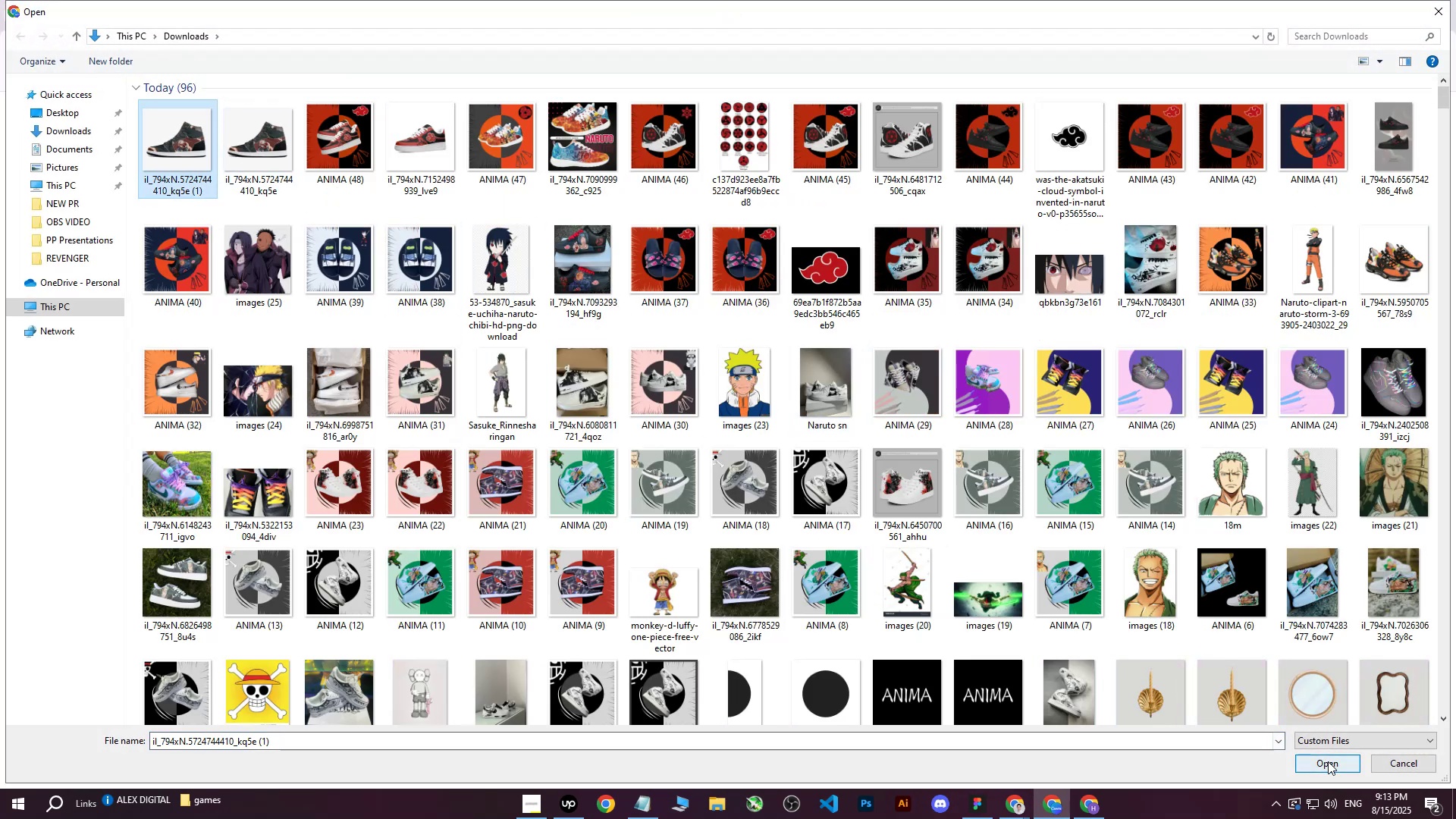 
left_click([1328, 763])
 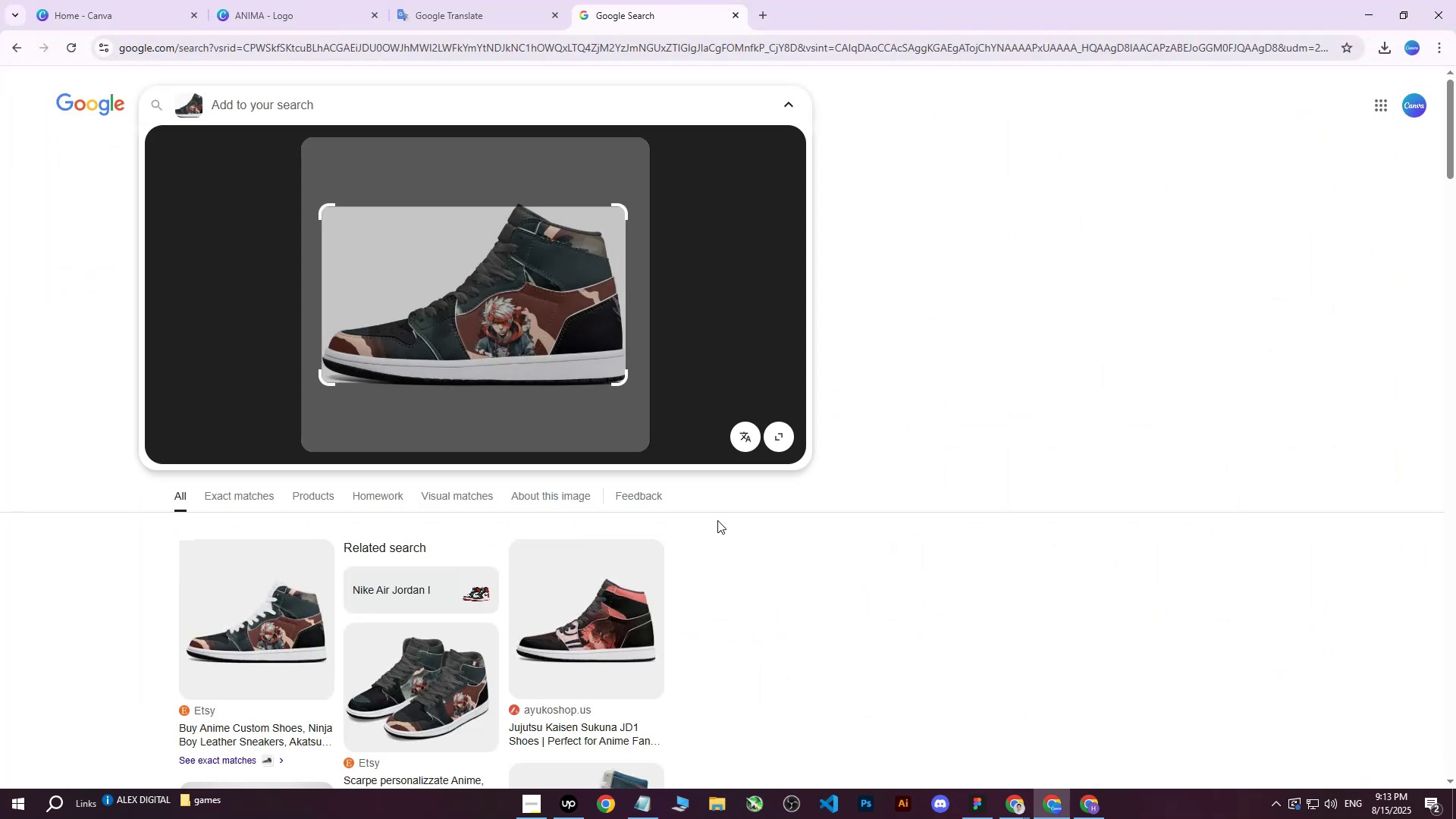 
scroll: coordinate [748, 620], scroll_direction: down, amount: 3.0
 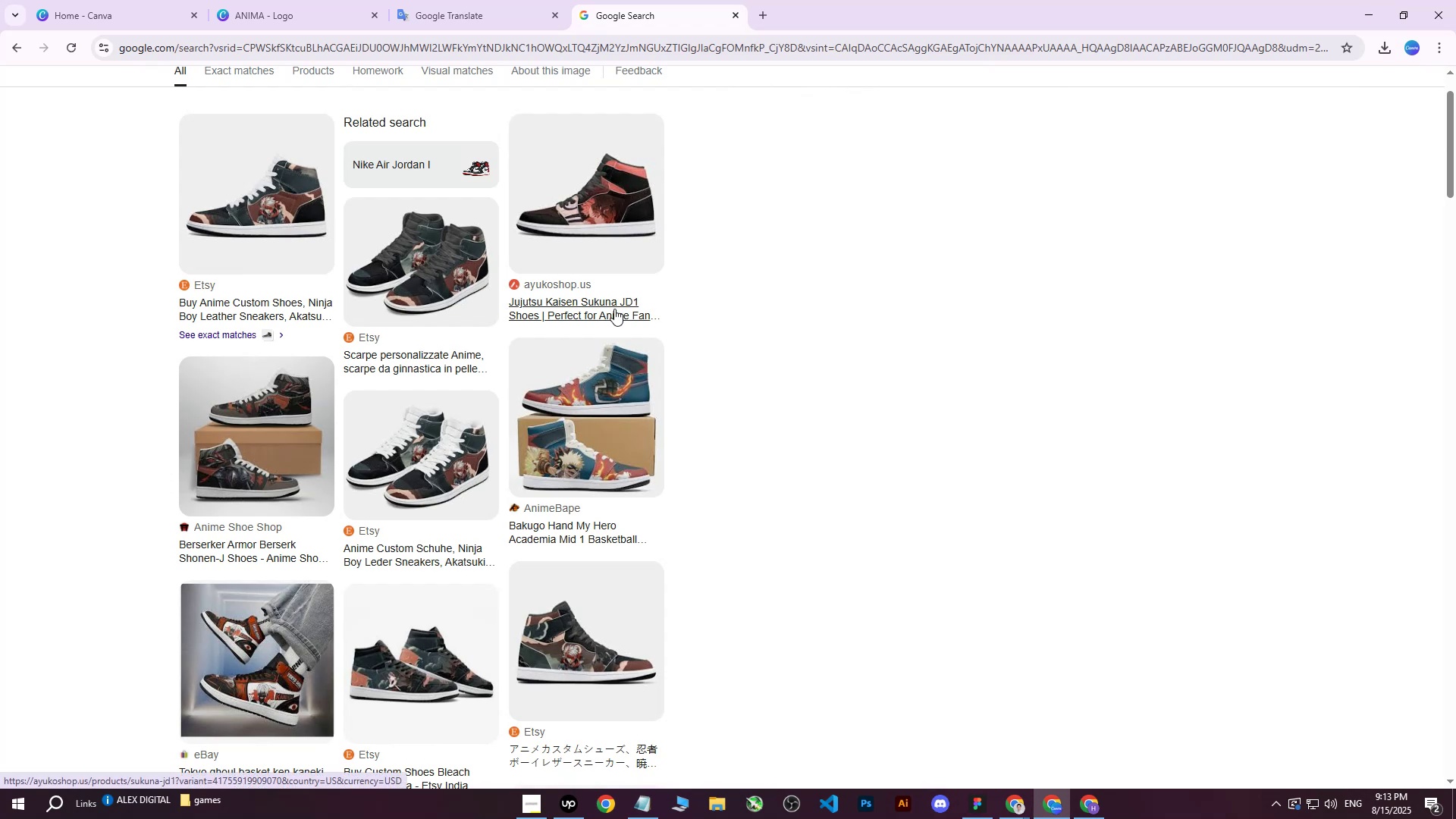 
scroll: coordinate [592, 229], scroll_direction: up, amount: 6.0
 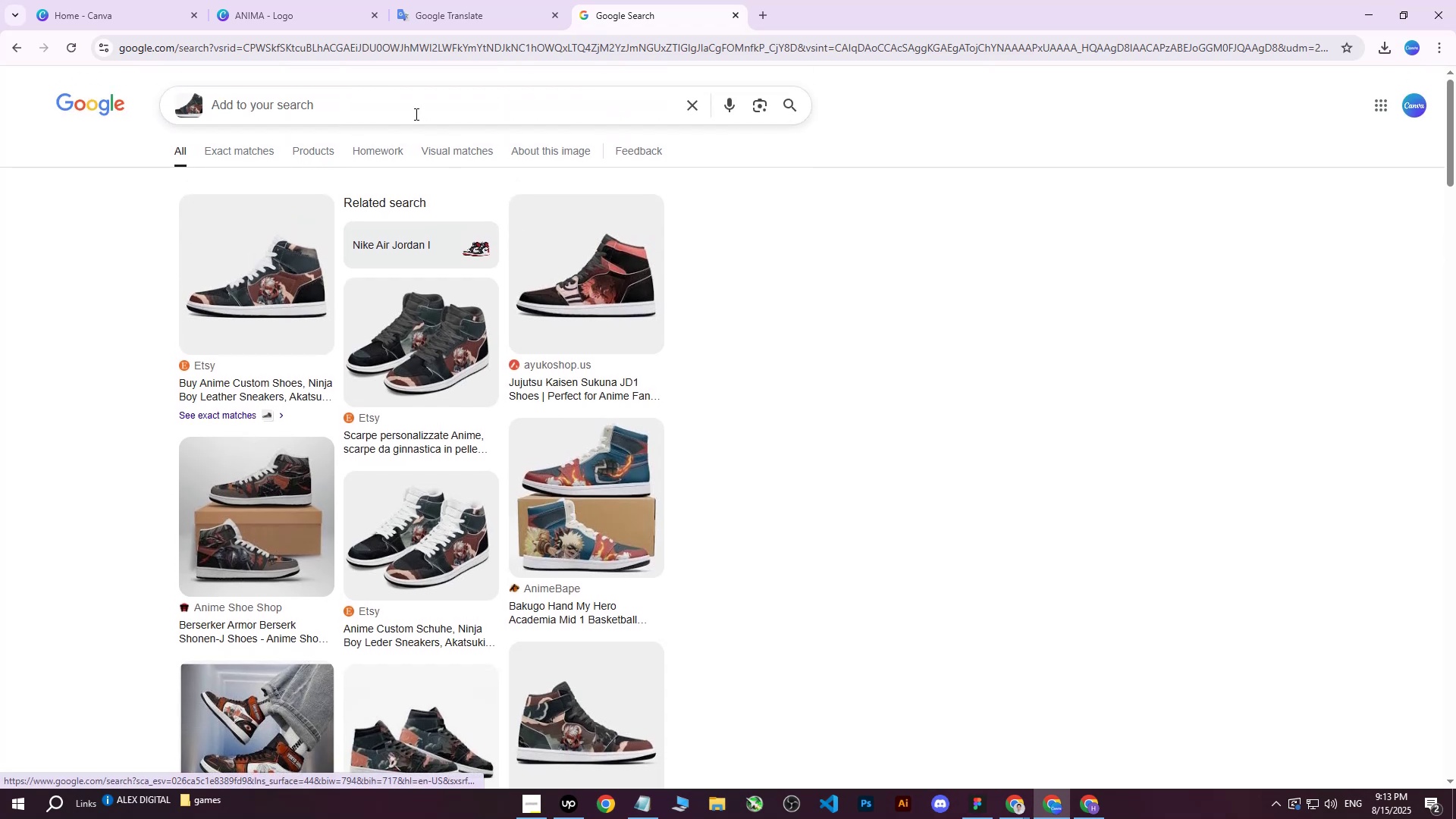 
left_click_drag(start_coordinate=[382, 99], to_coordinate=[113, 127])
 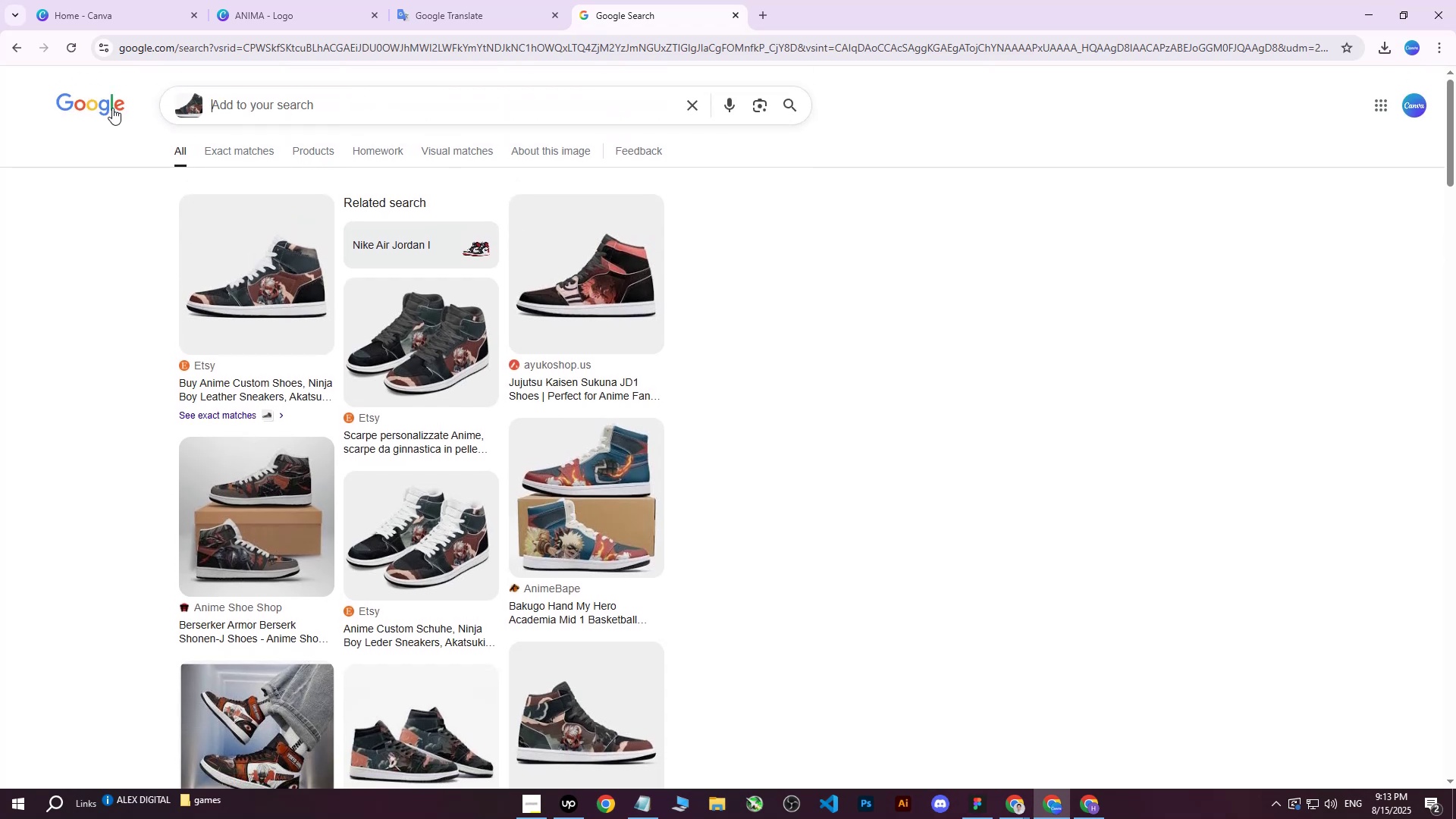 
middle_click([110, 107])
 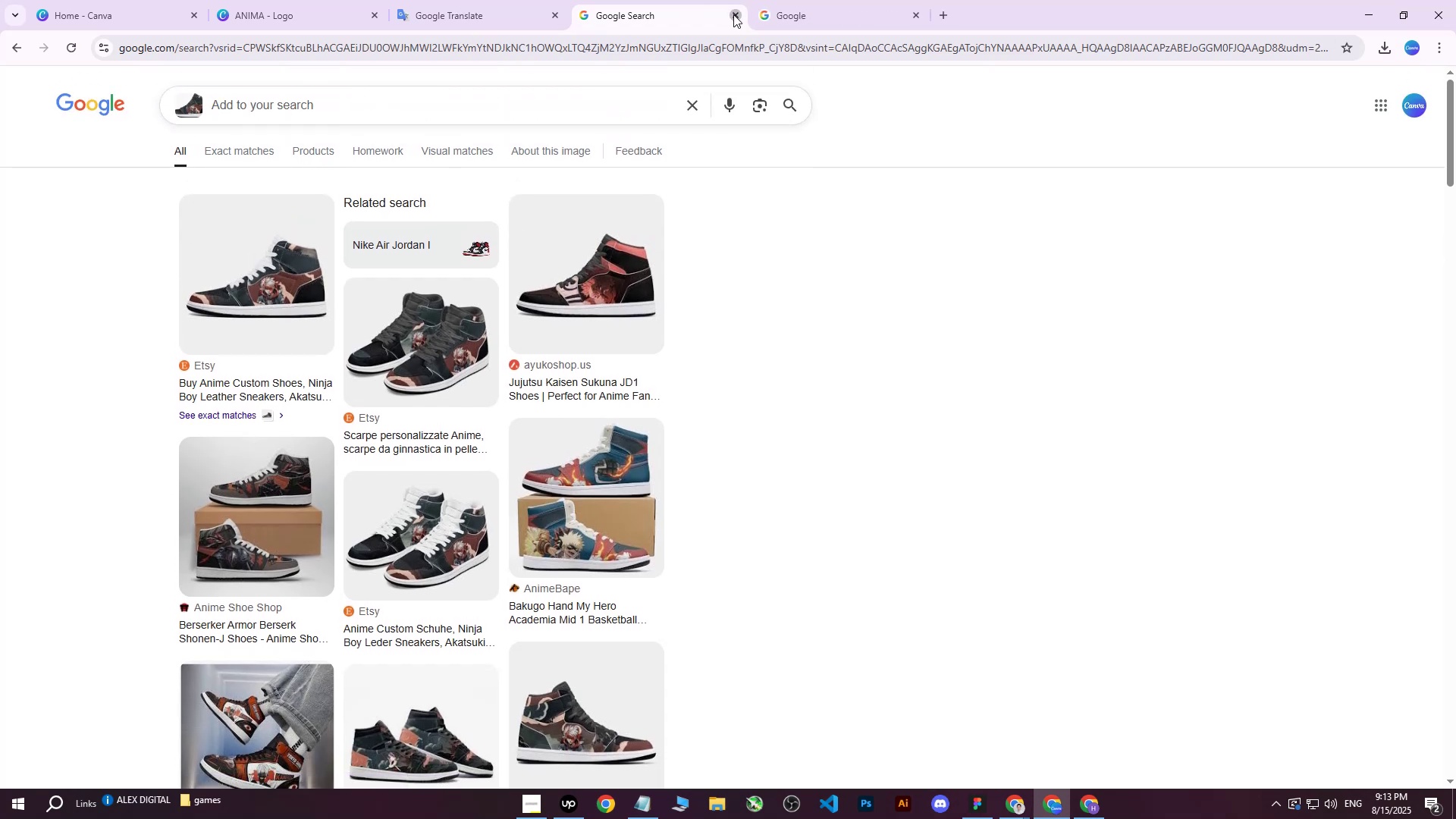 
left_click([733, 14])
 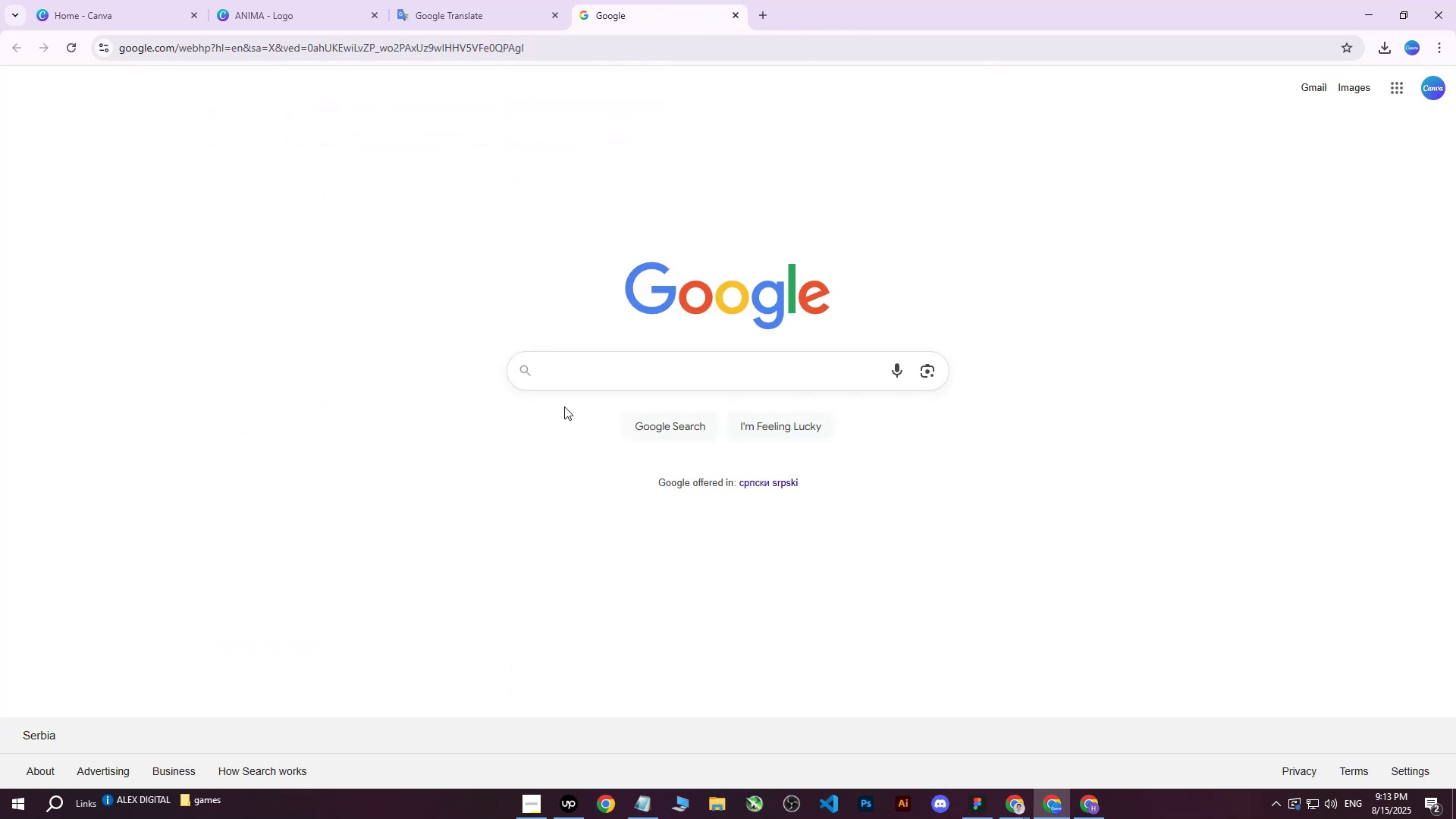 
double_click([573, 381])
 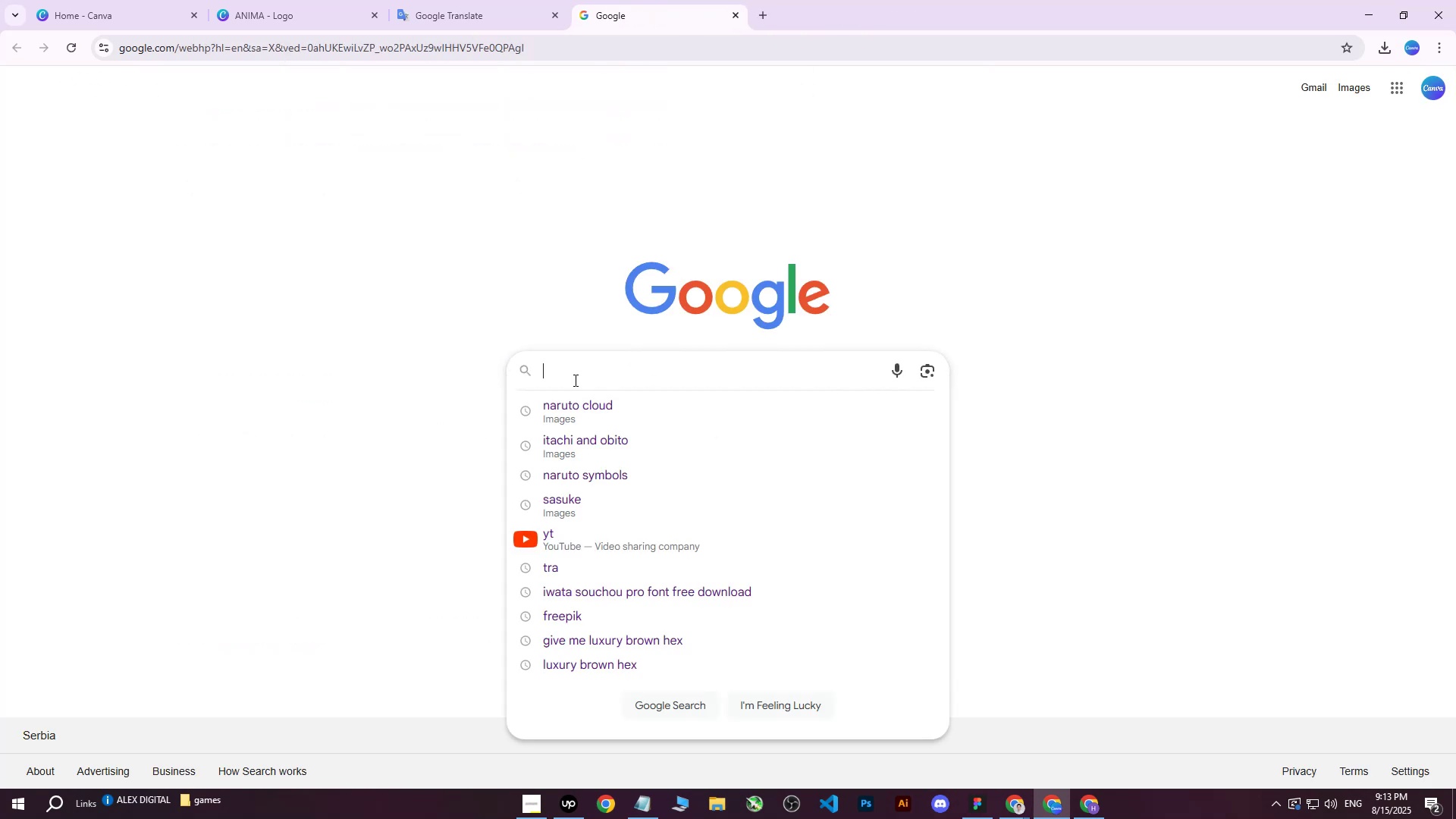 
type(jujutsu kaisen)
 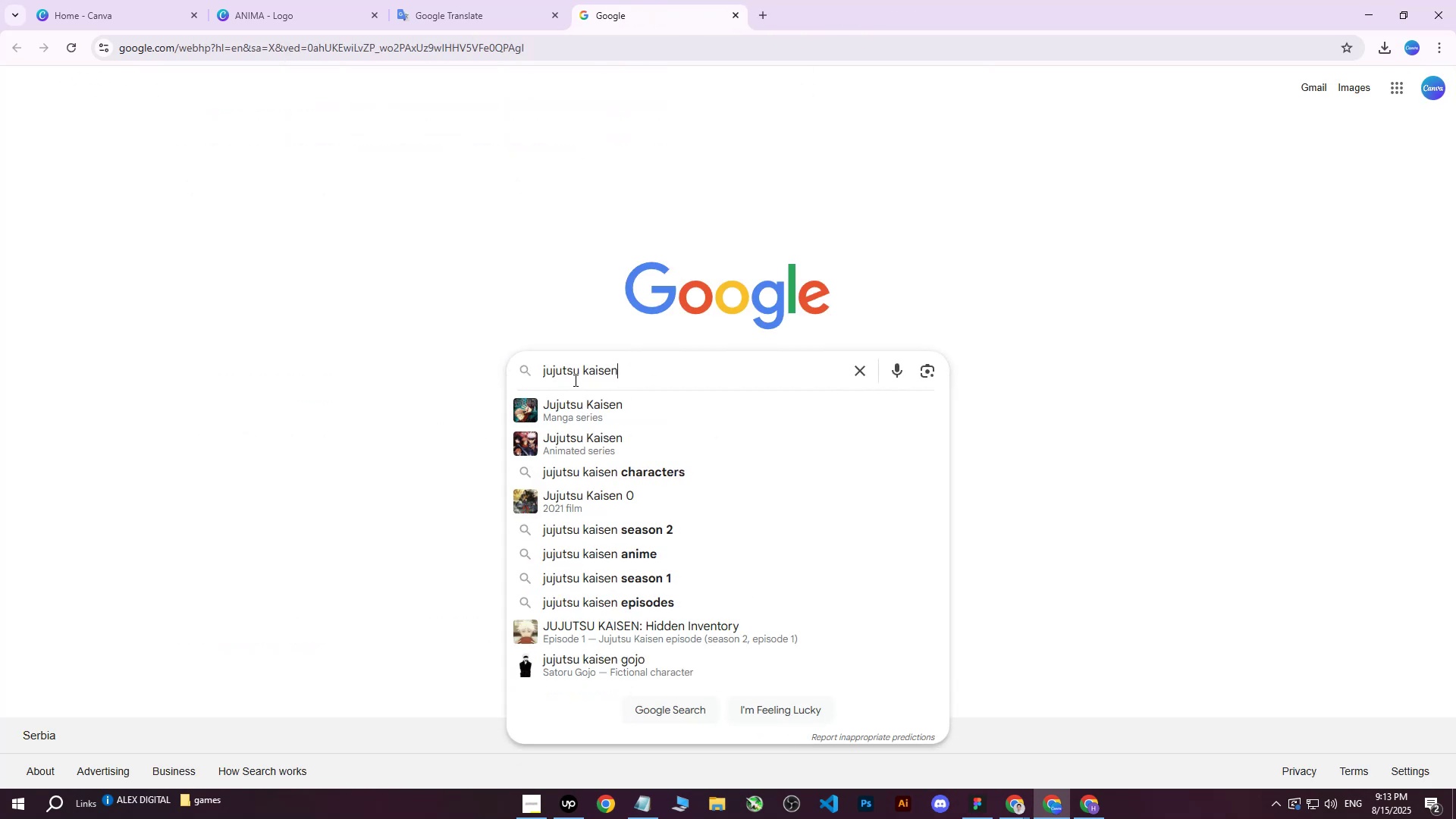 
key(Enter)
 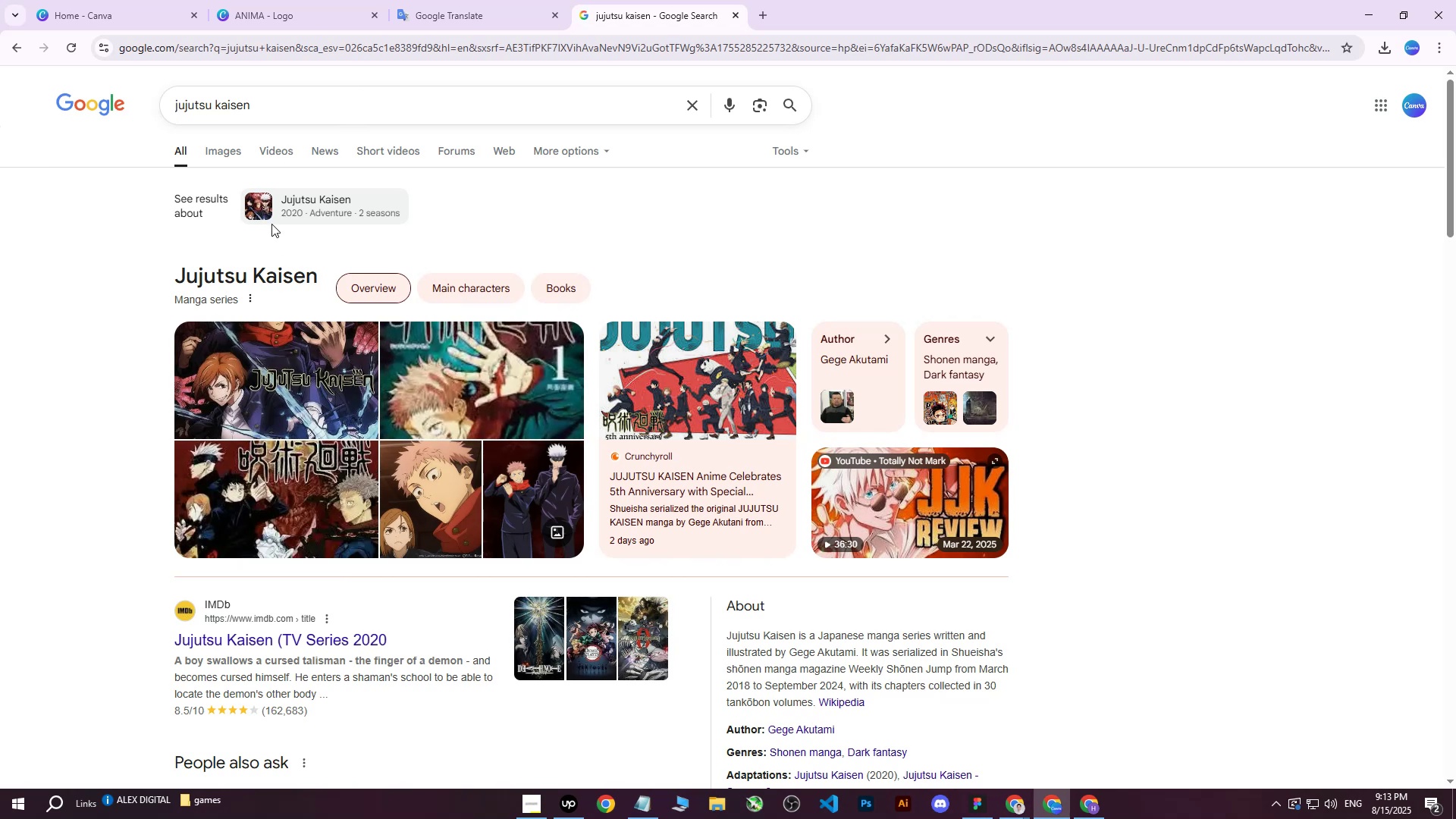 
left_click([231, 150])
 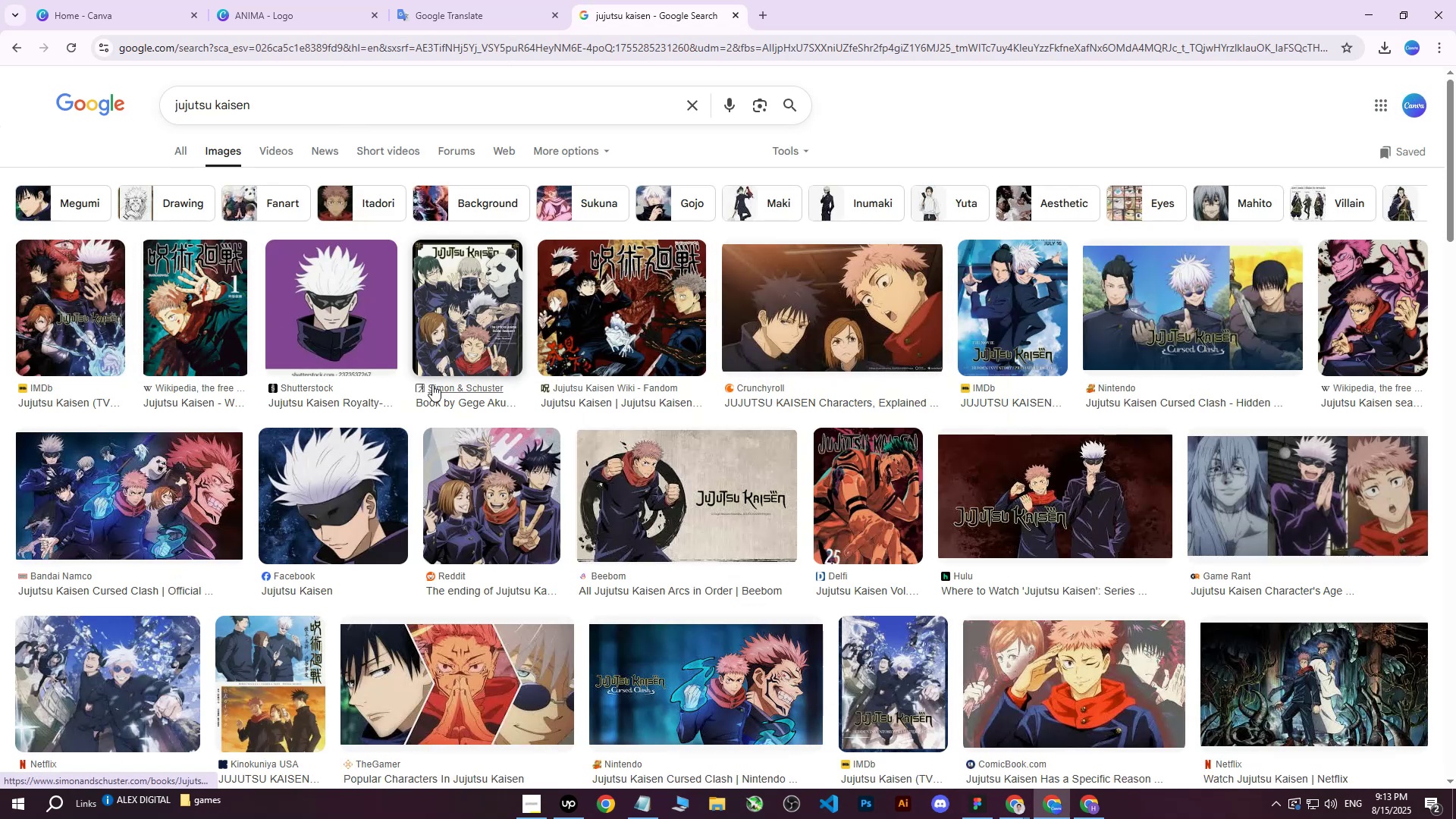 
wait(7.44)
 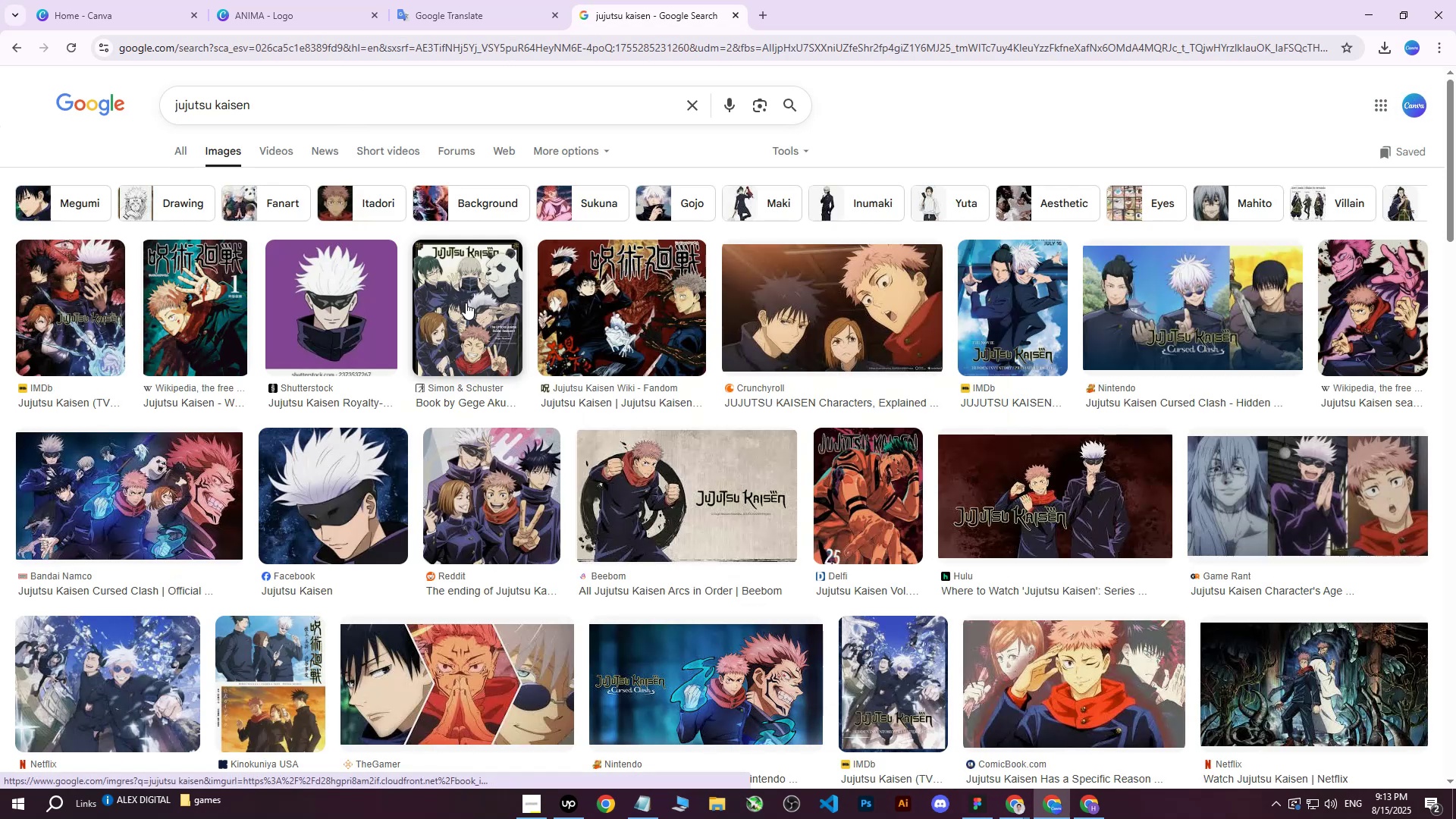 
scroll: coordinate [905, 516], scroll_direction: up, amount: 1.0
 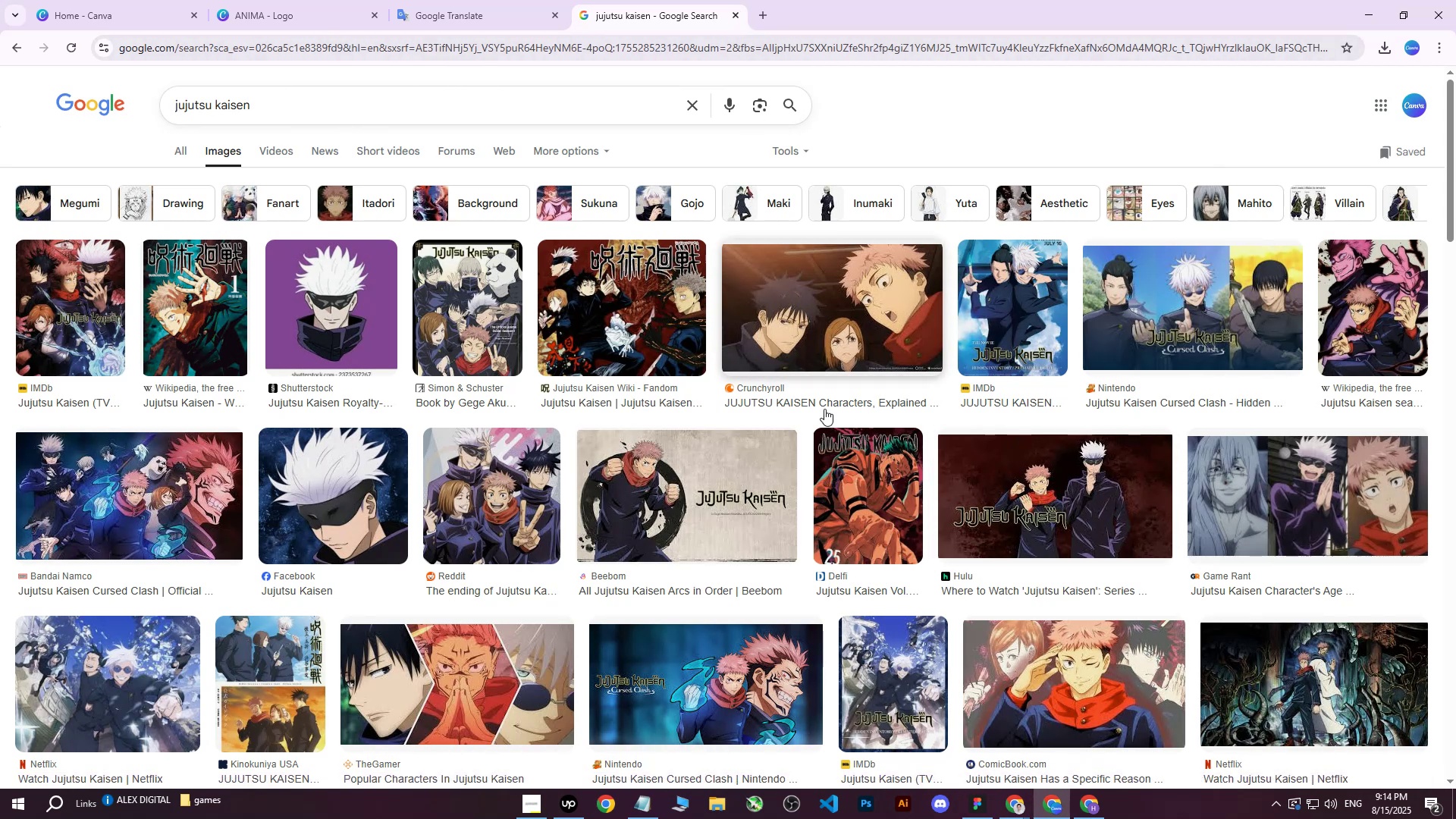 
left_click([1058, 806])
 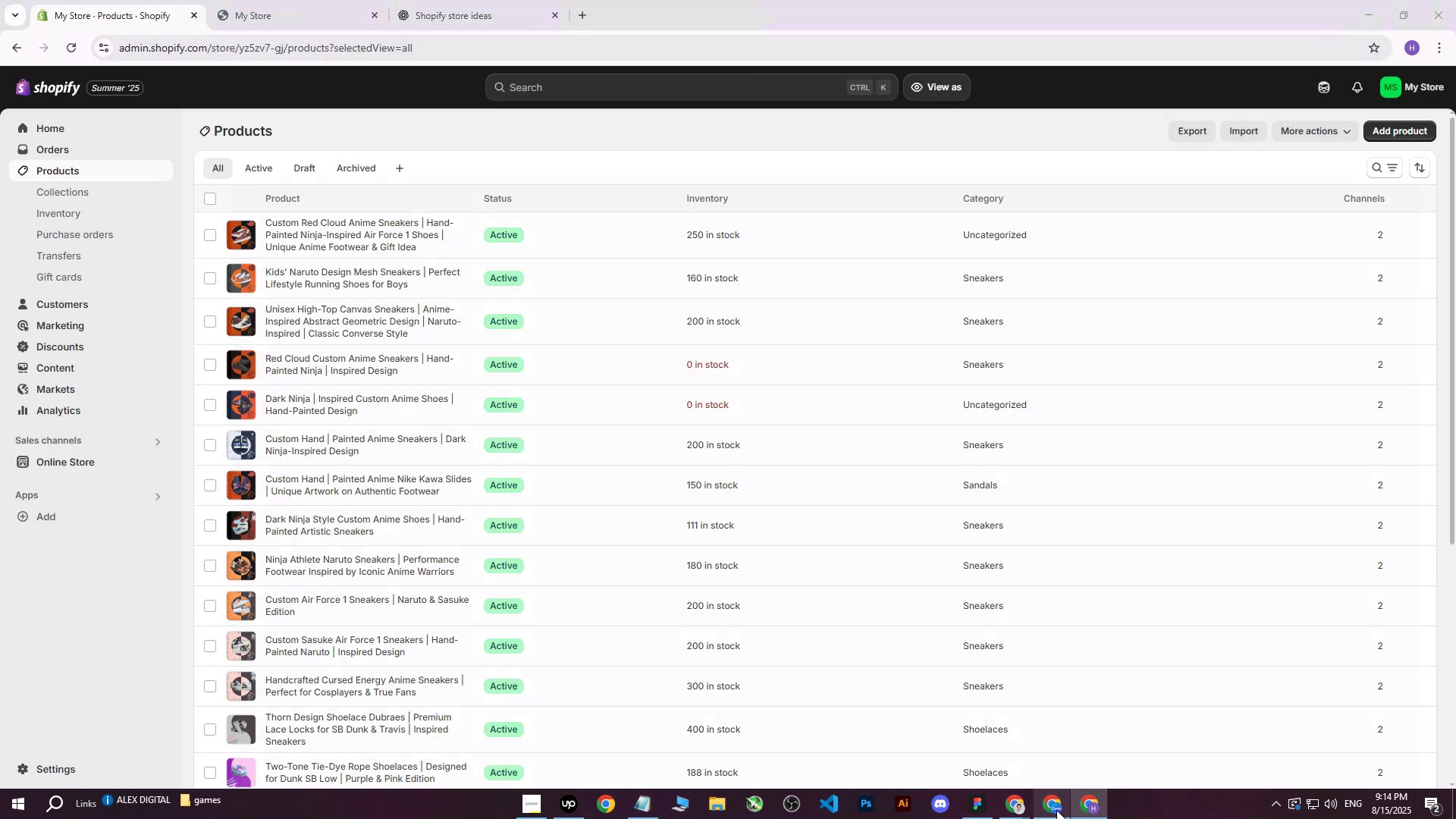 
double_click([1011, 805])
 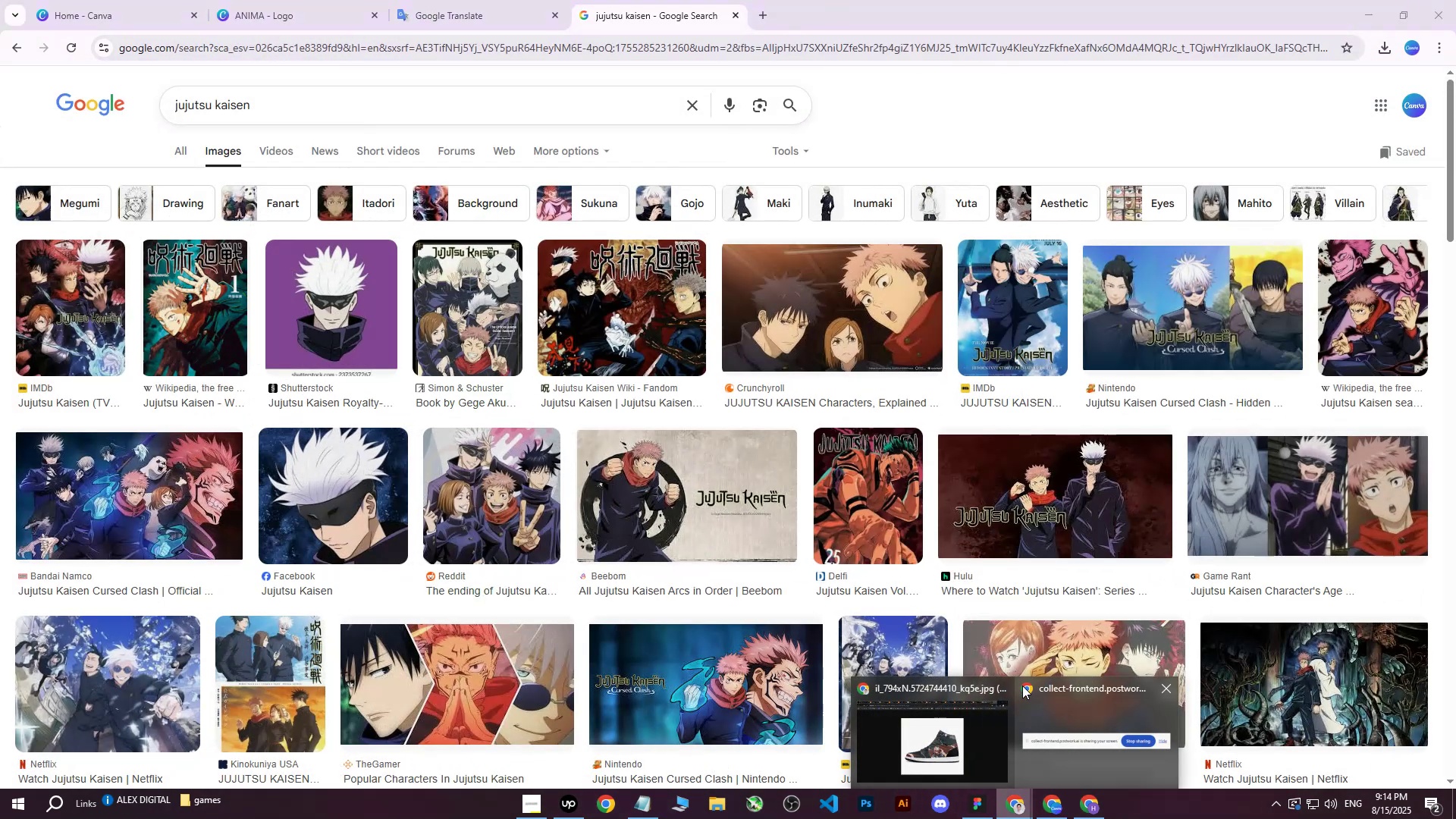 
left_click([952, 713])
 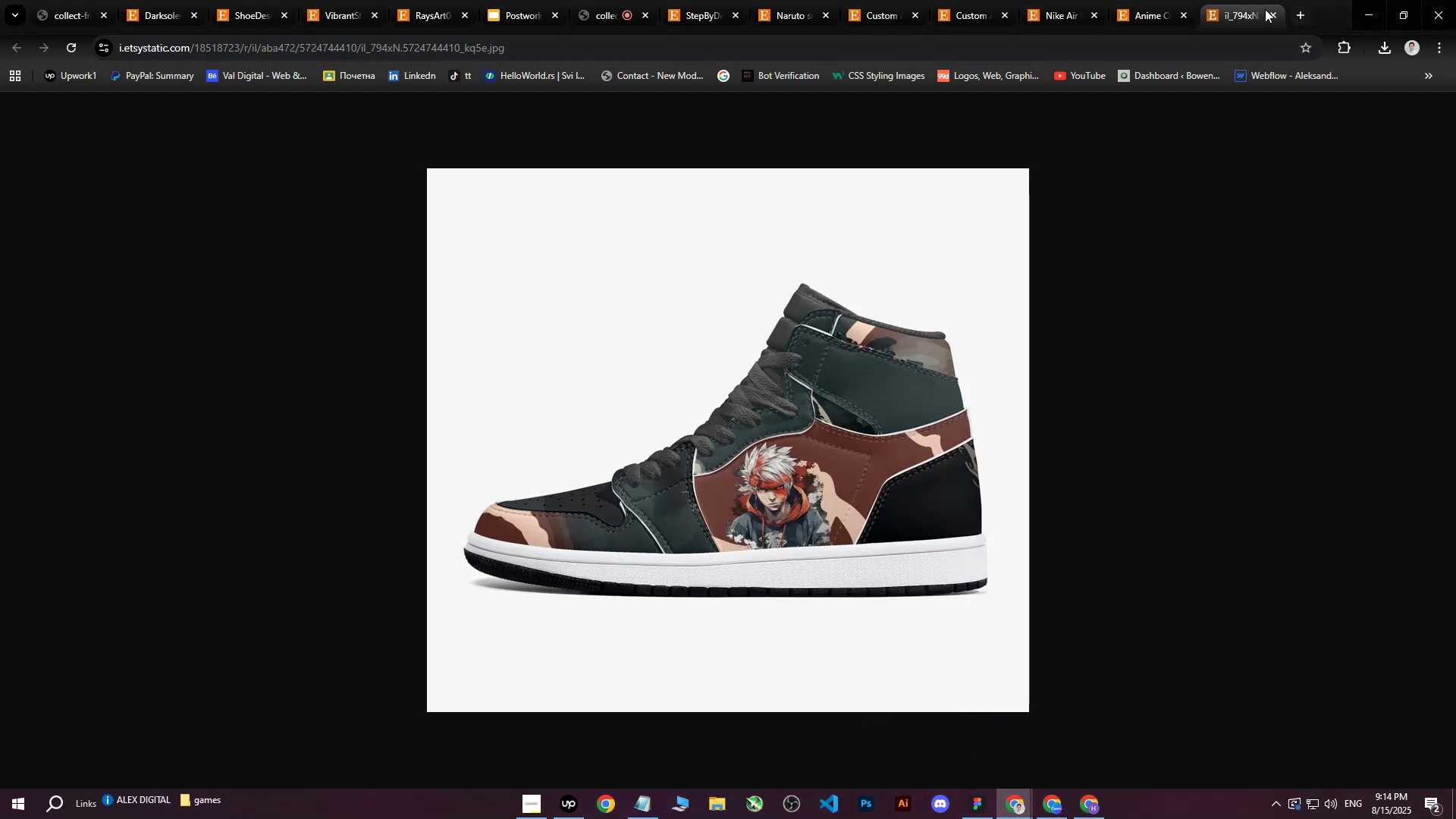 
left_click([1279, 13])
 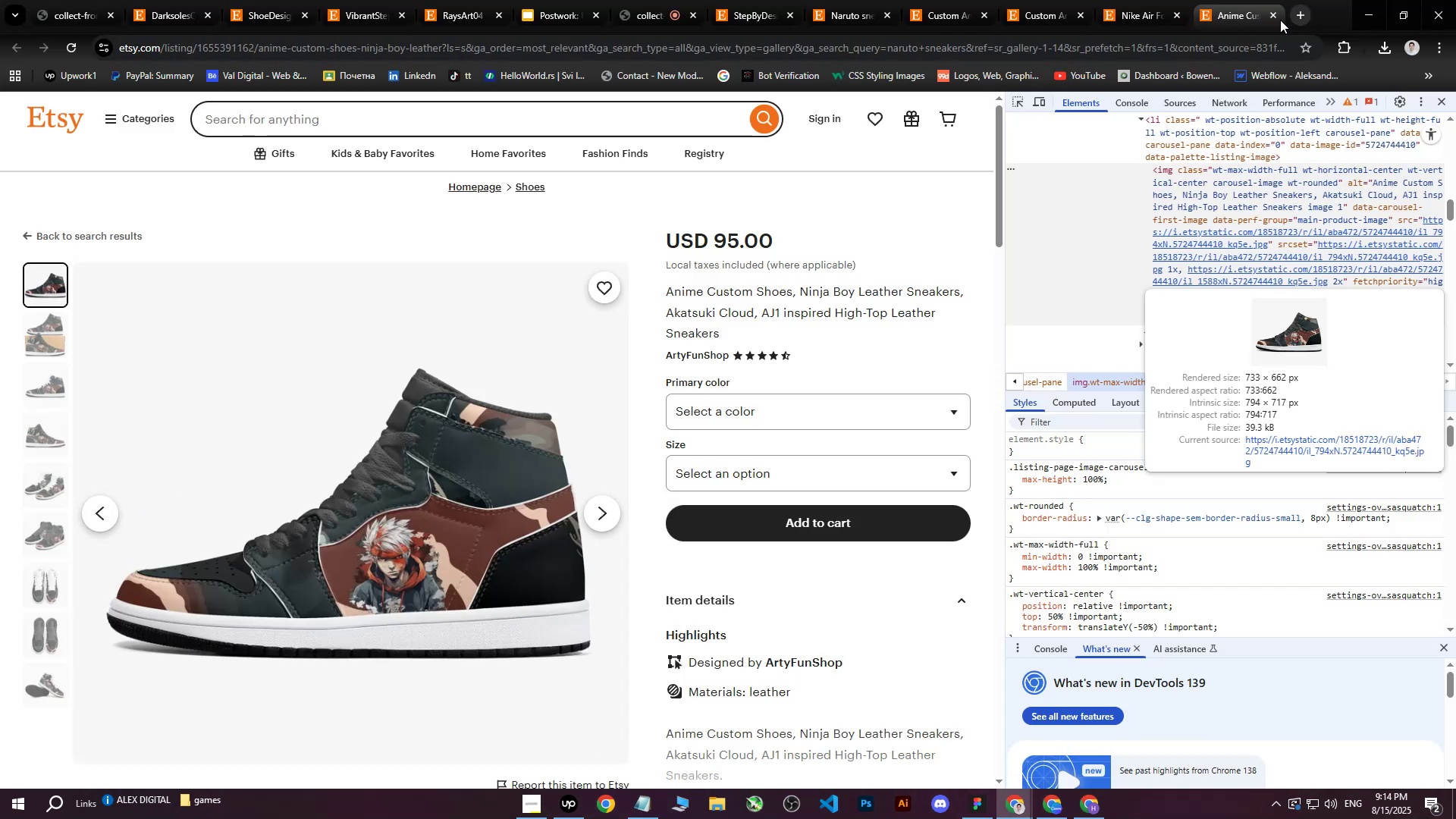 
left_click([1275, 17])
 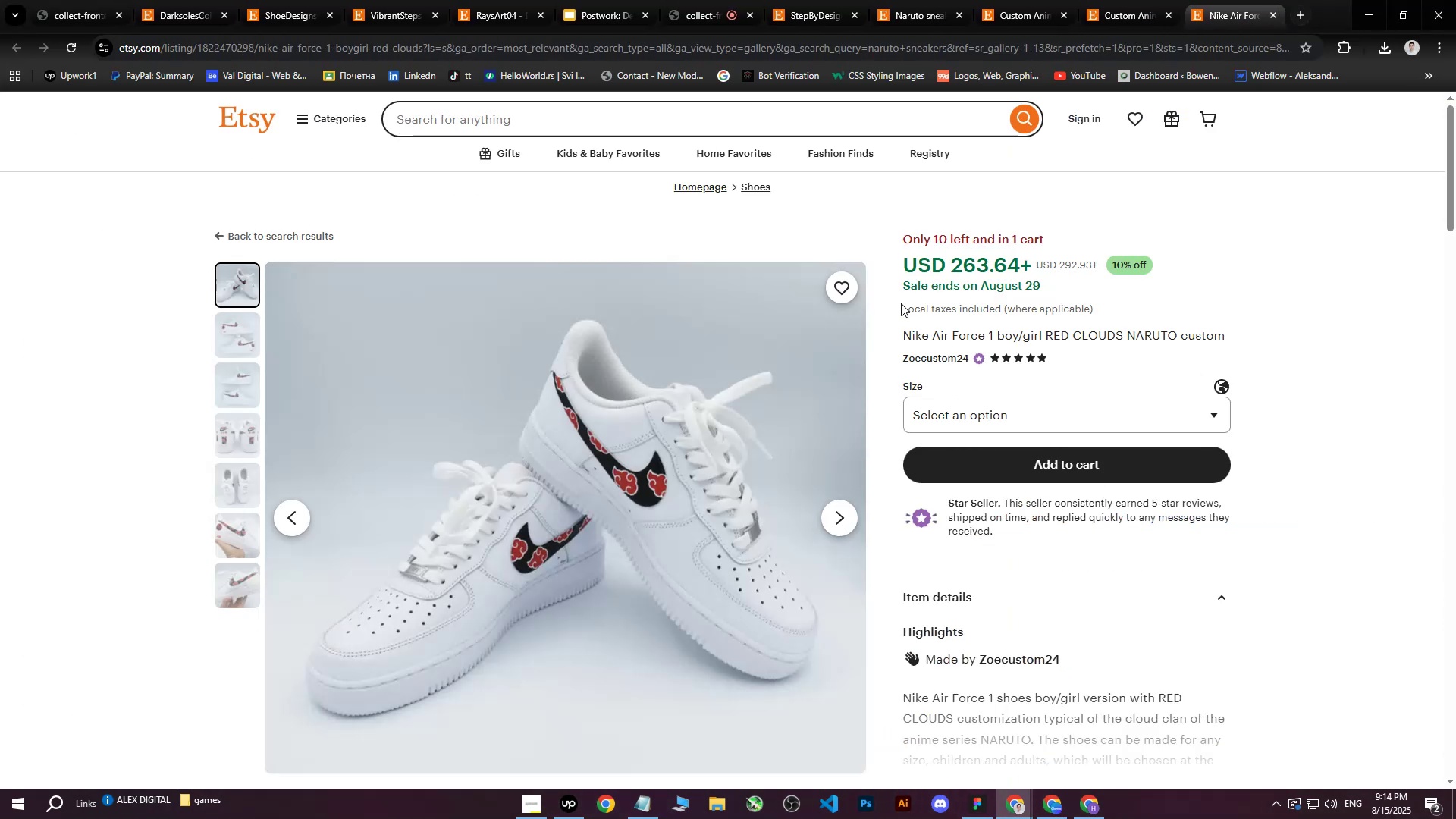 
right_click([556, 506])
 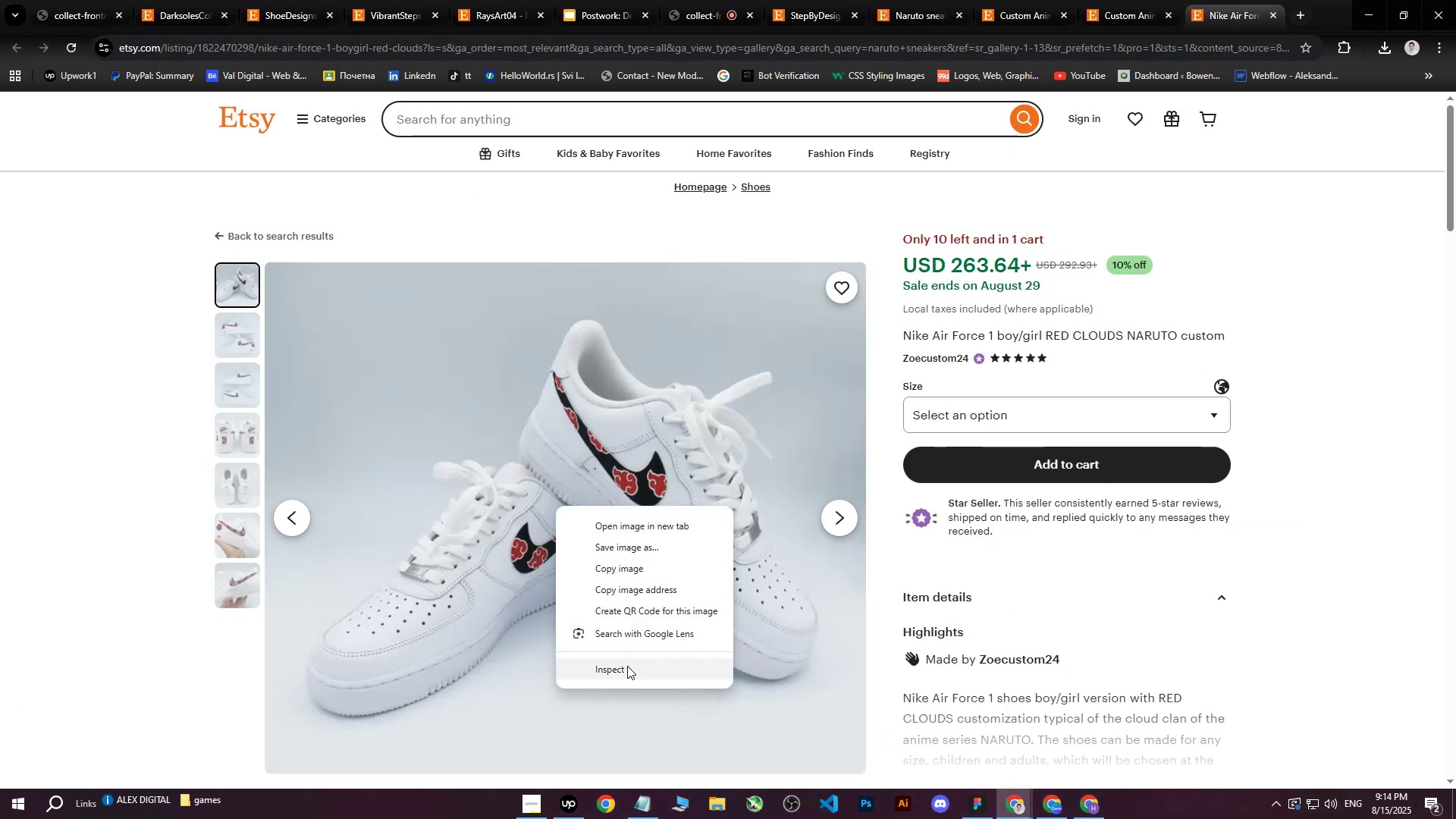 
left_click([625, 670])
 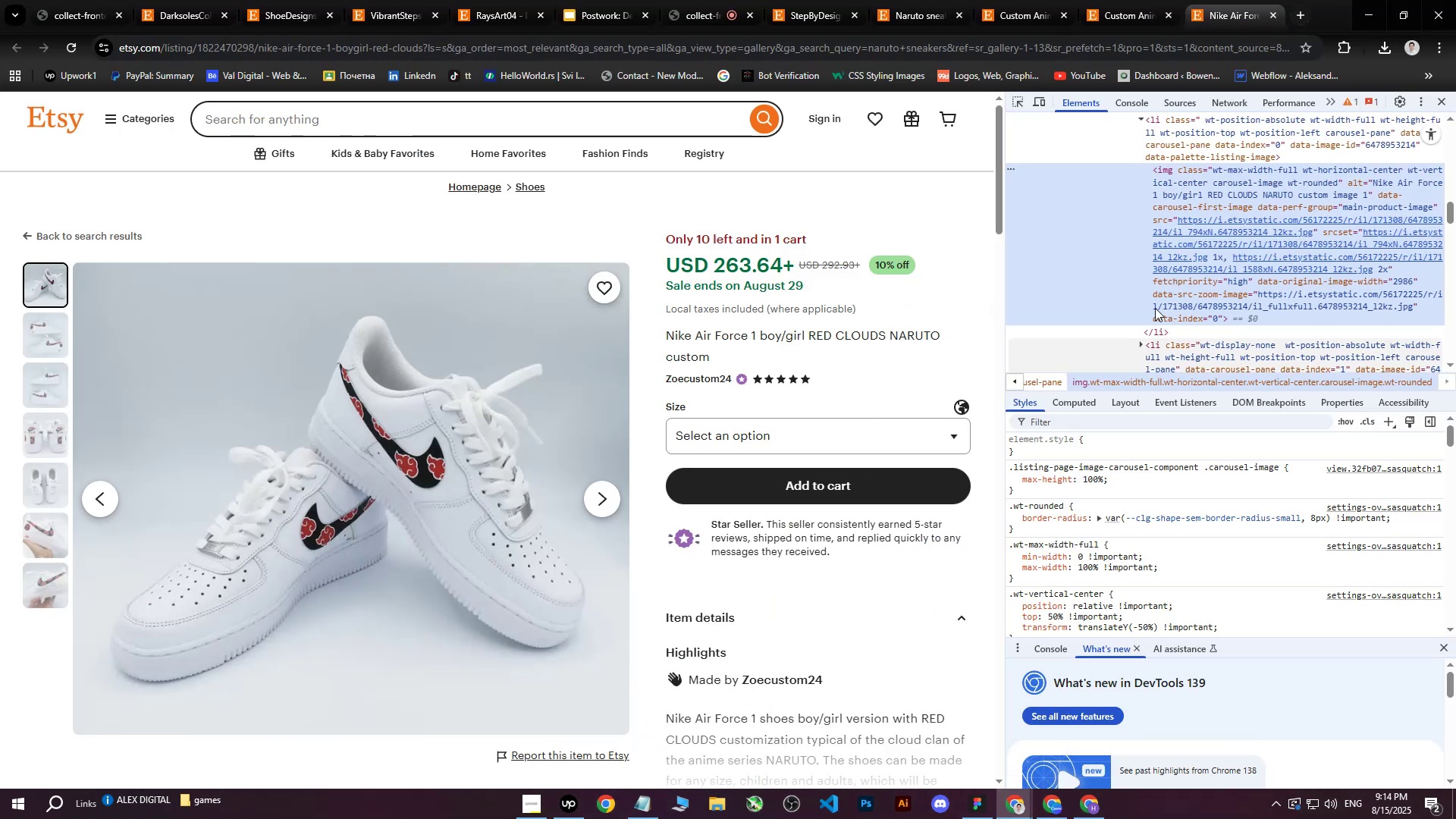 
left_click([1242, 231])
 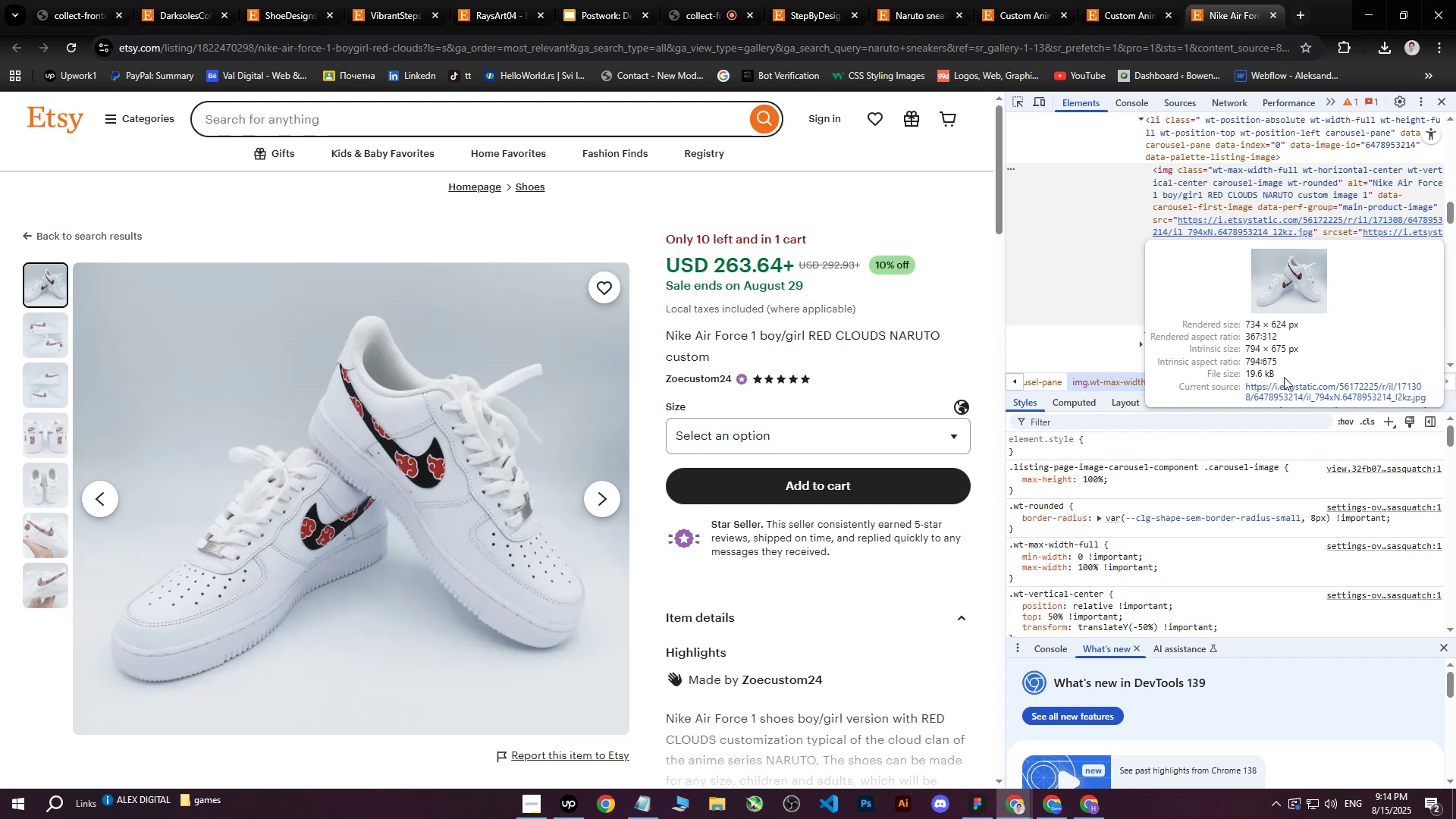 
left_click([1284, 382])
 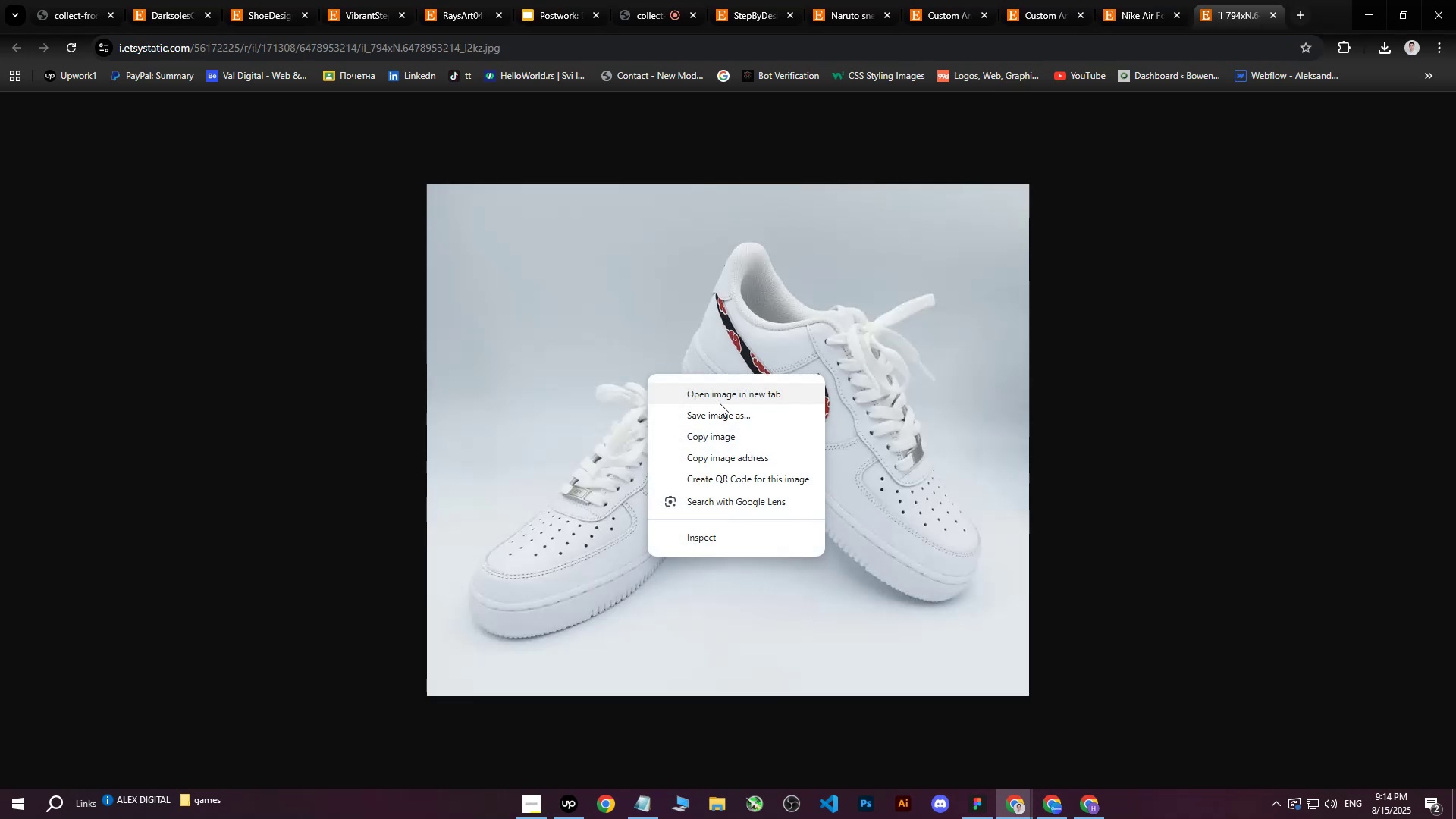 
left_click([722, 413])
 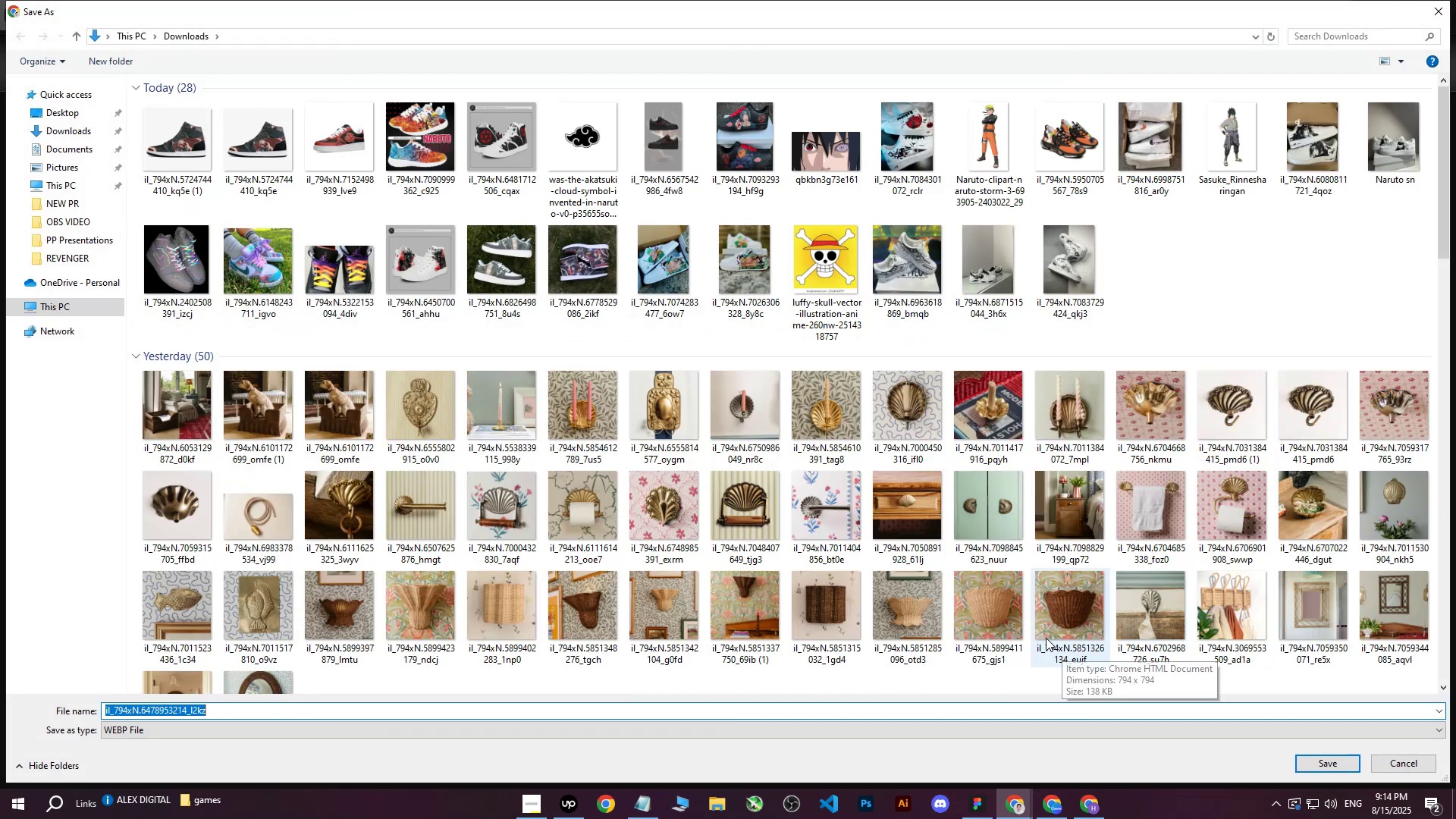 
left_click([1329, 769])
 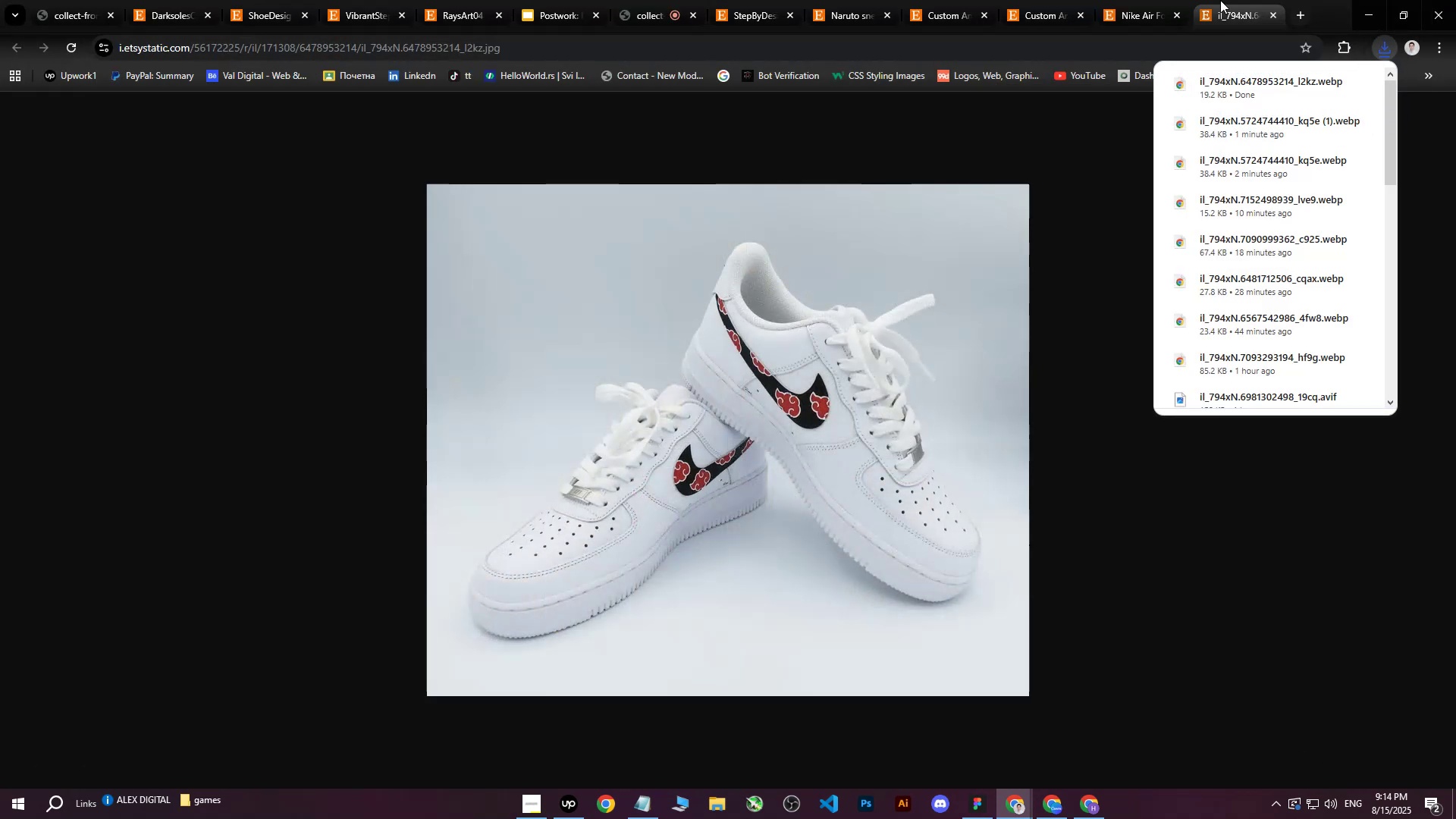 
left_click([1235, 0])
 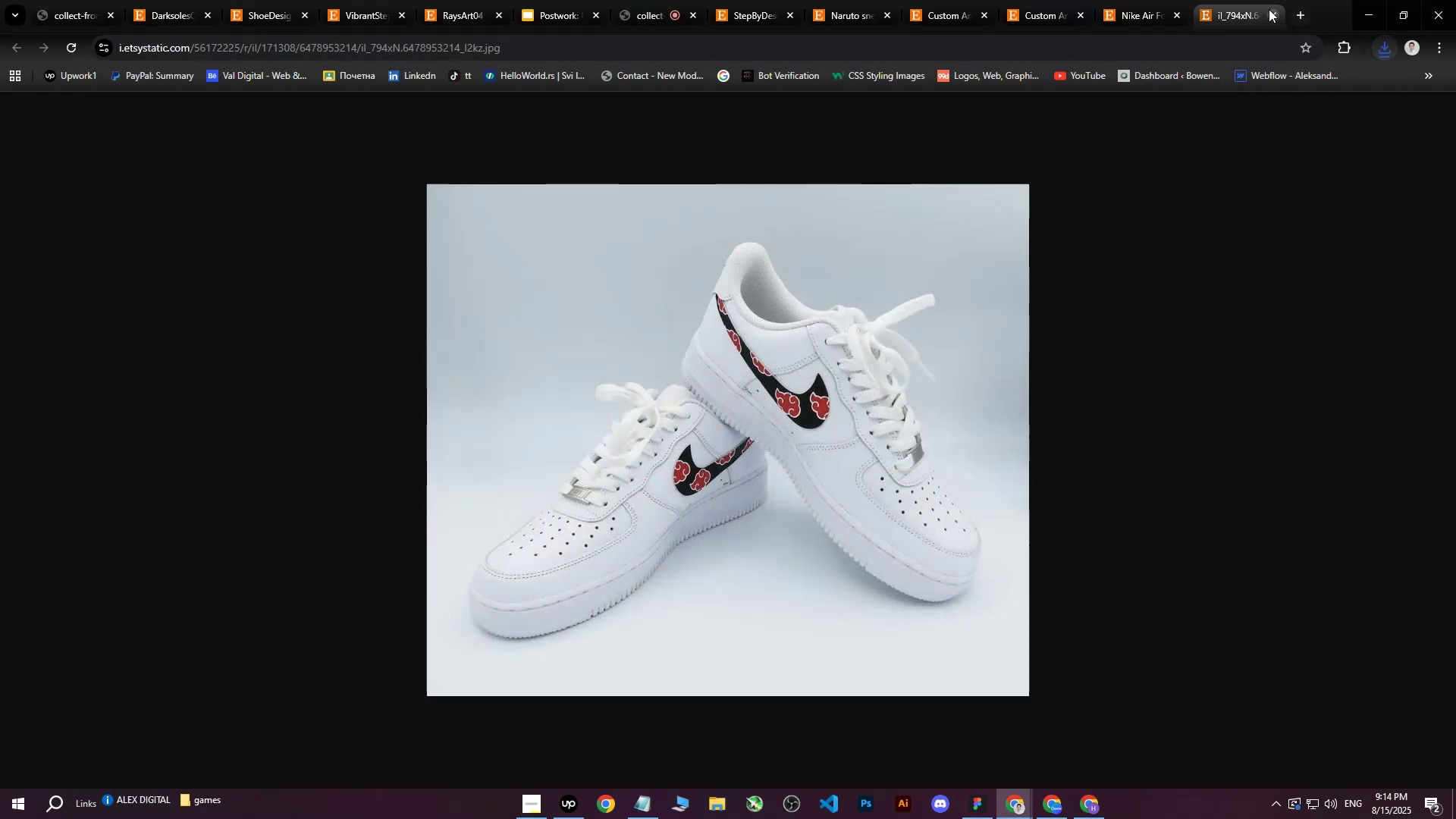 
left_click([1269, 9])
 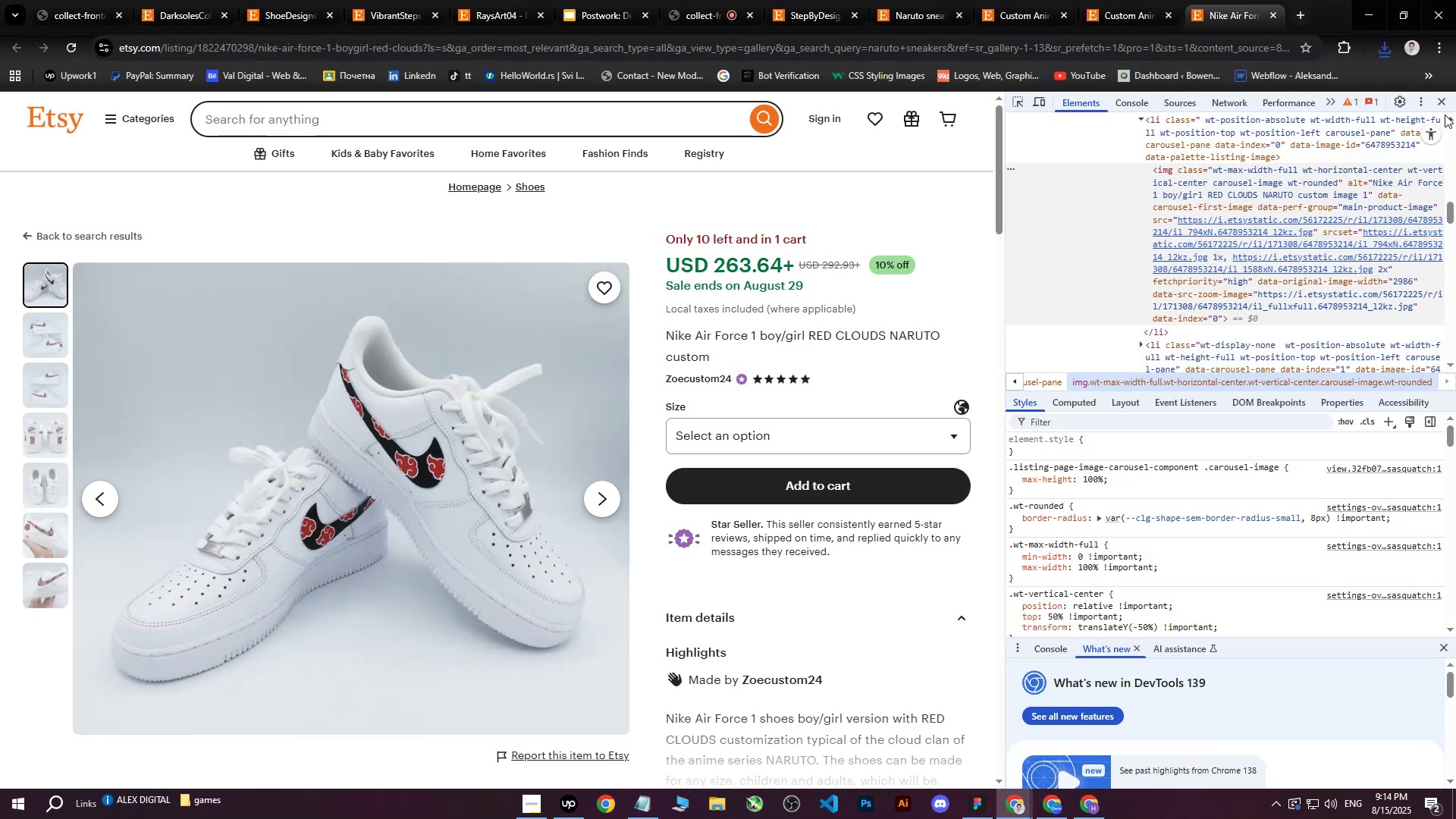 
left_click([1439, 102])
 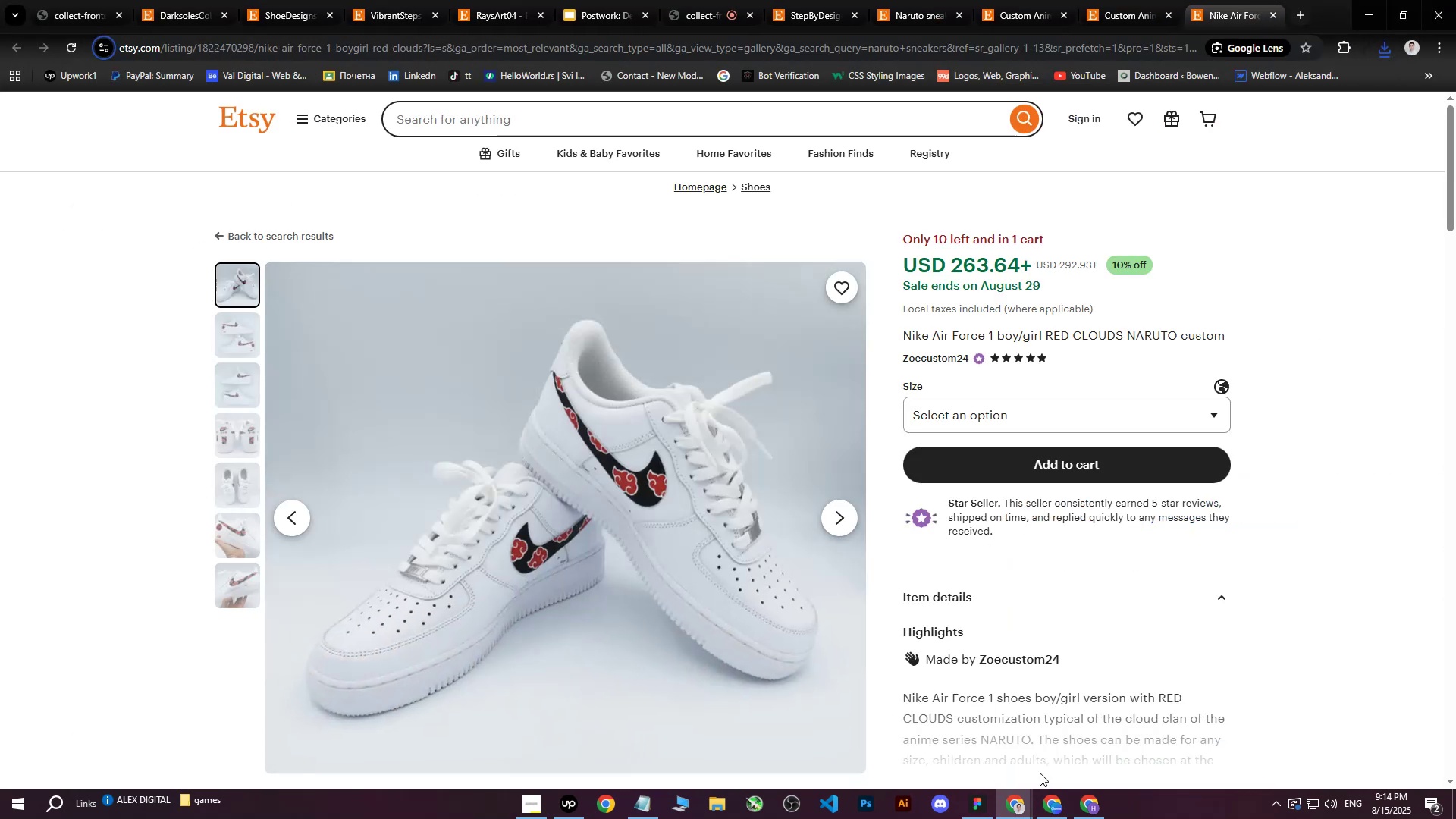 
left_click([1050, 818])
 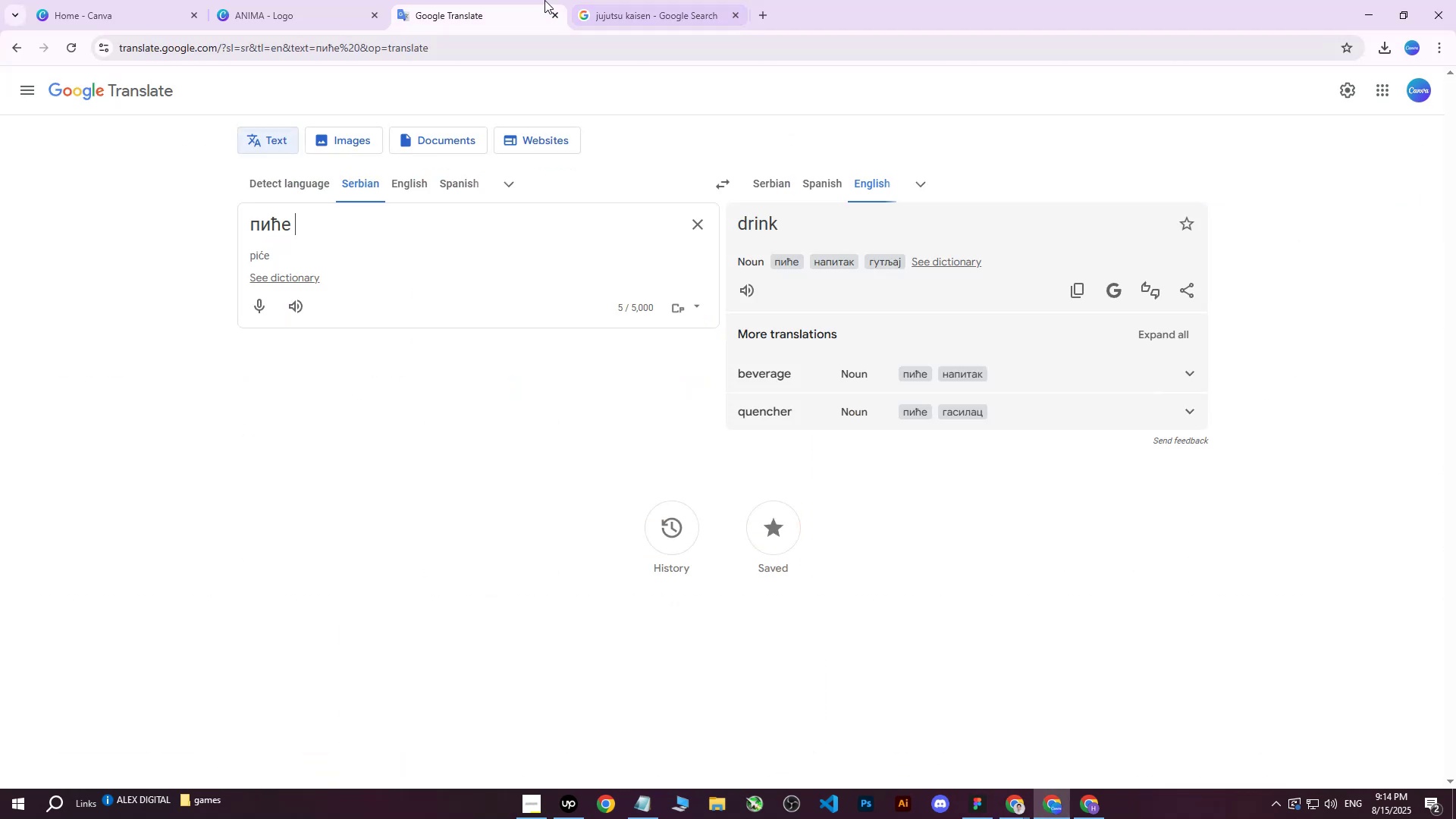 
double_click([297, 0])
 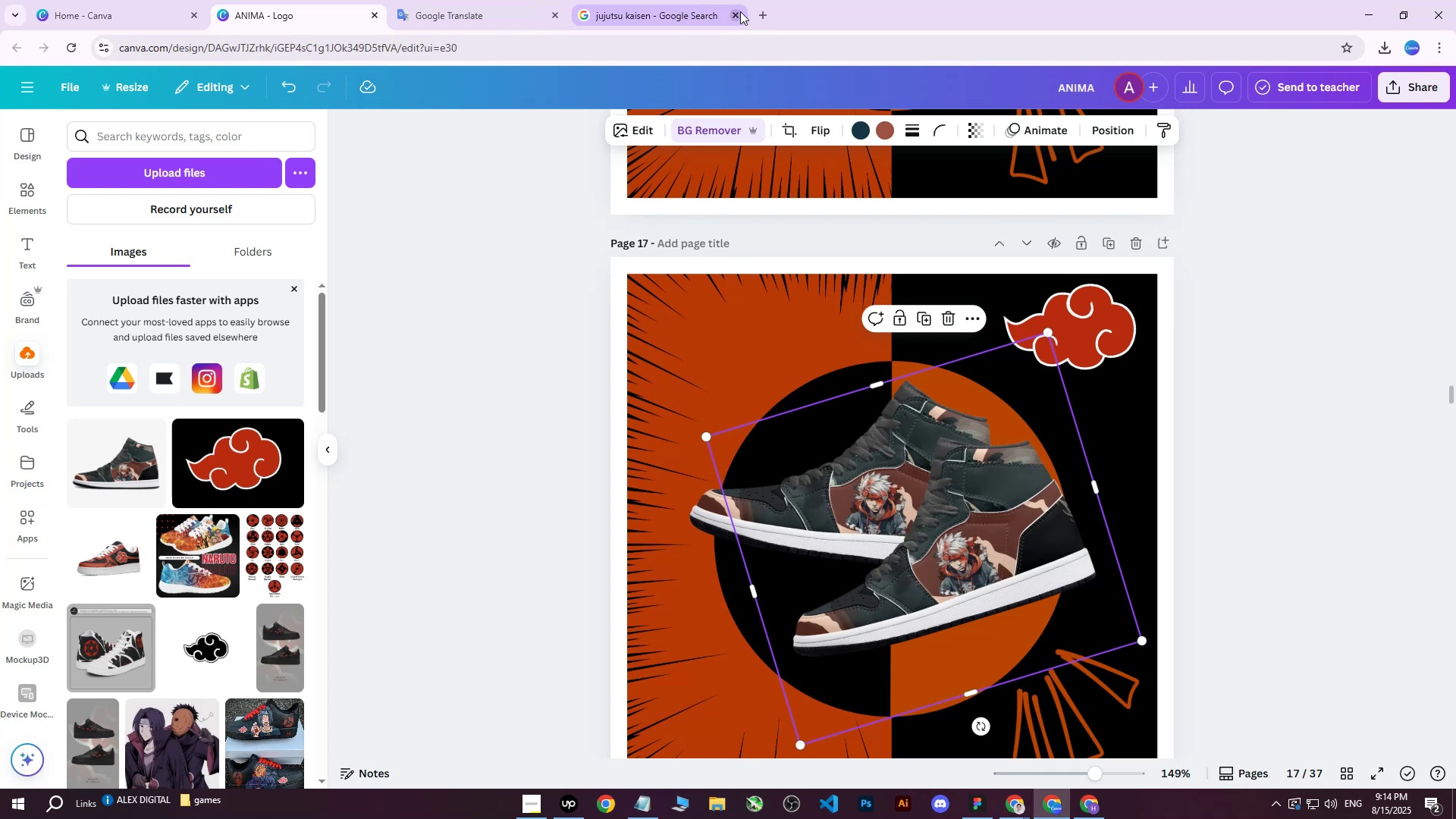 
left_click([740, 11])
 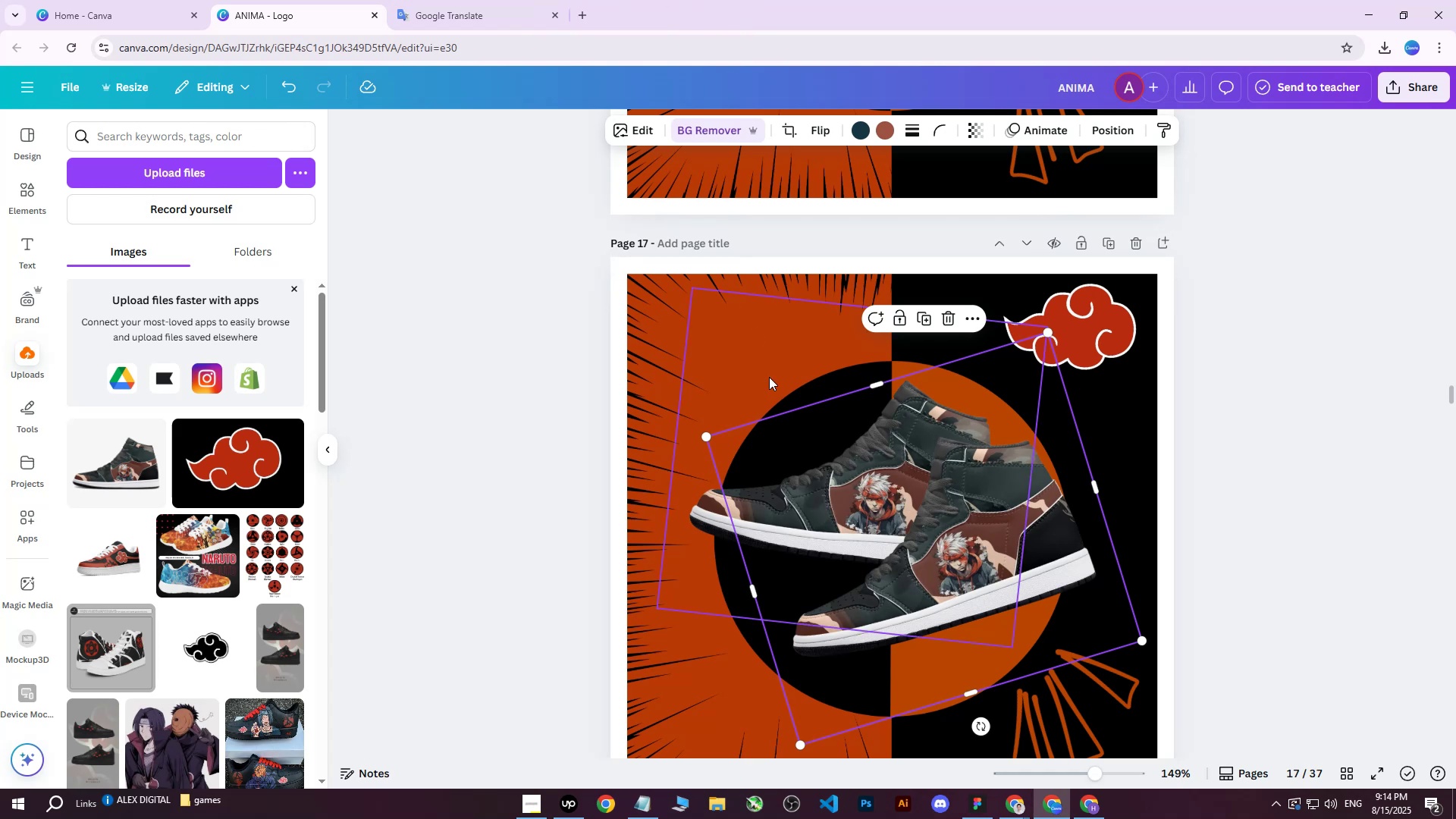 
left_click_drag(start_coordinate=[893, 489], to_coordinate=[883, 494])
 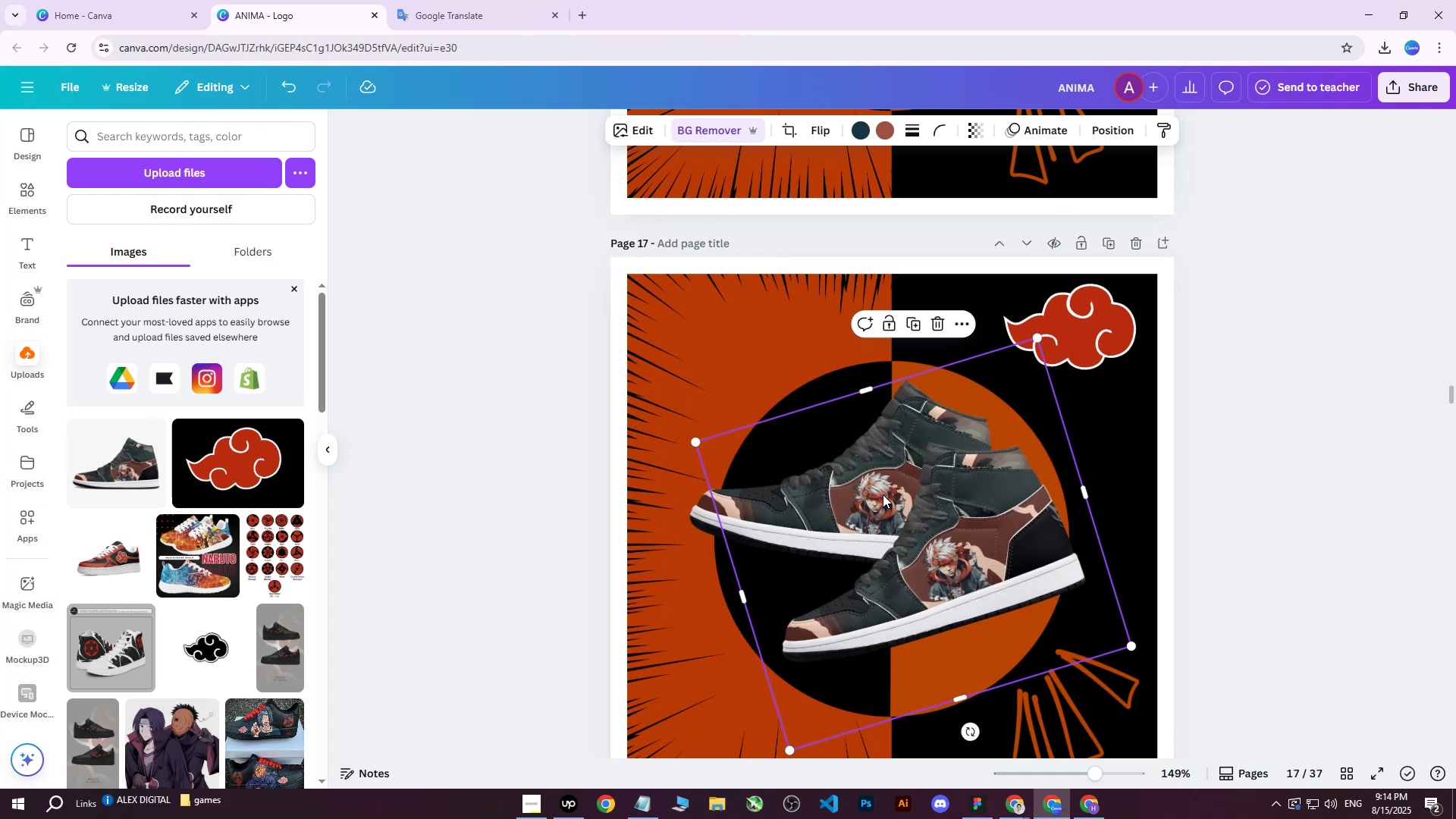 
key(Backslash)
 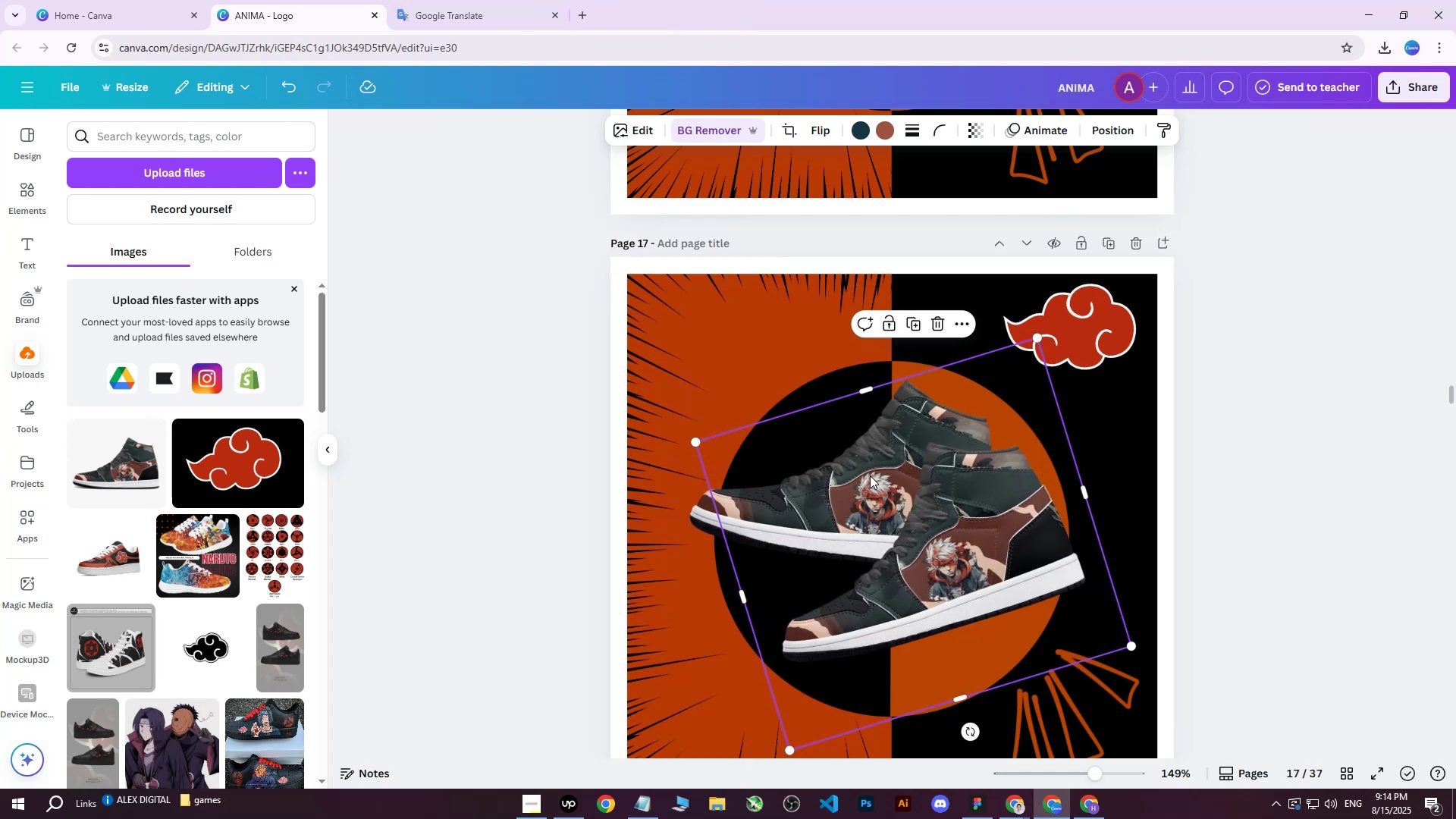 
key(Delete)
 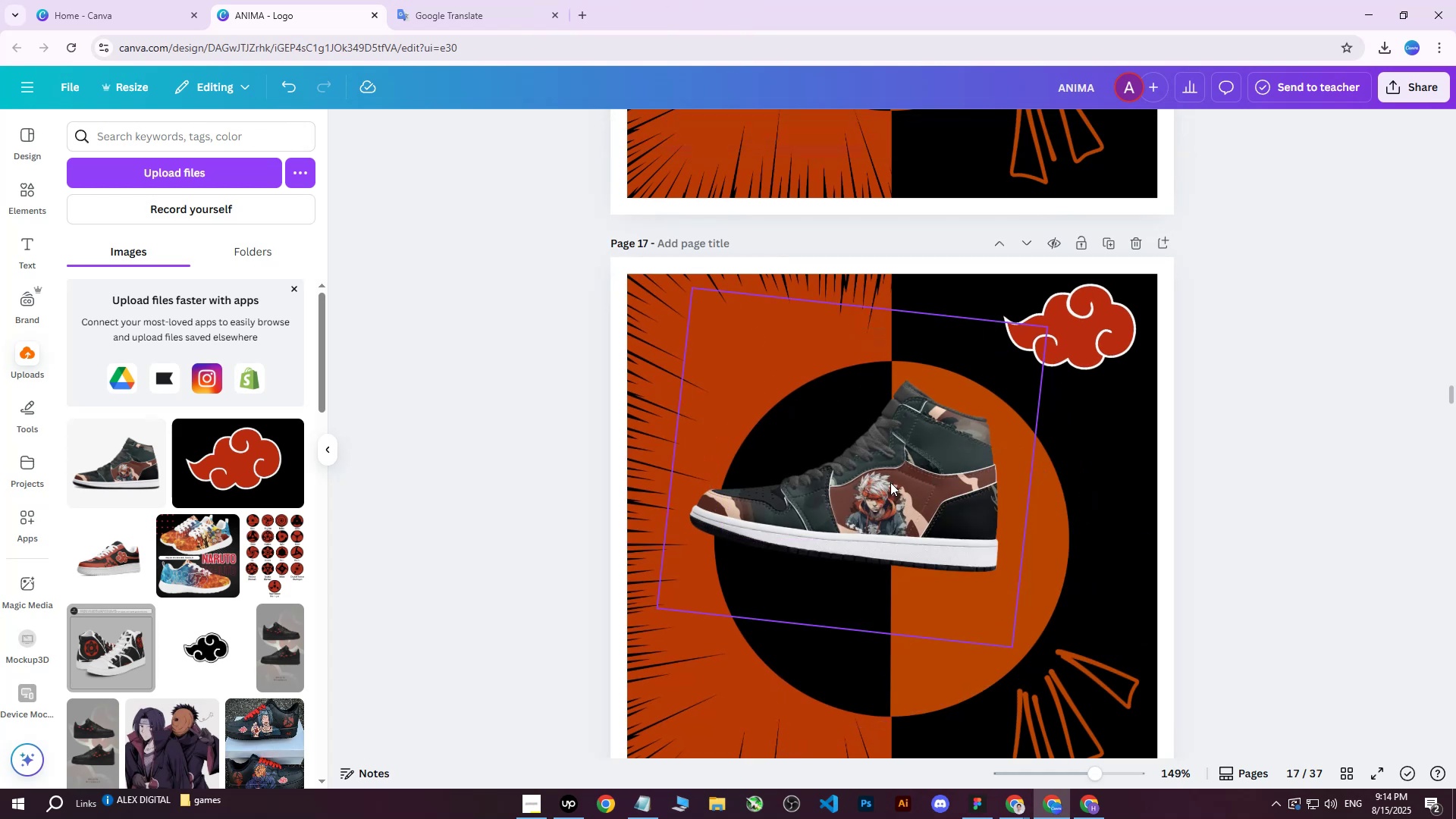 
left_click_drag(start_coordinate=[887, 482], to_coordinate=[880, 481])
 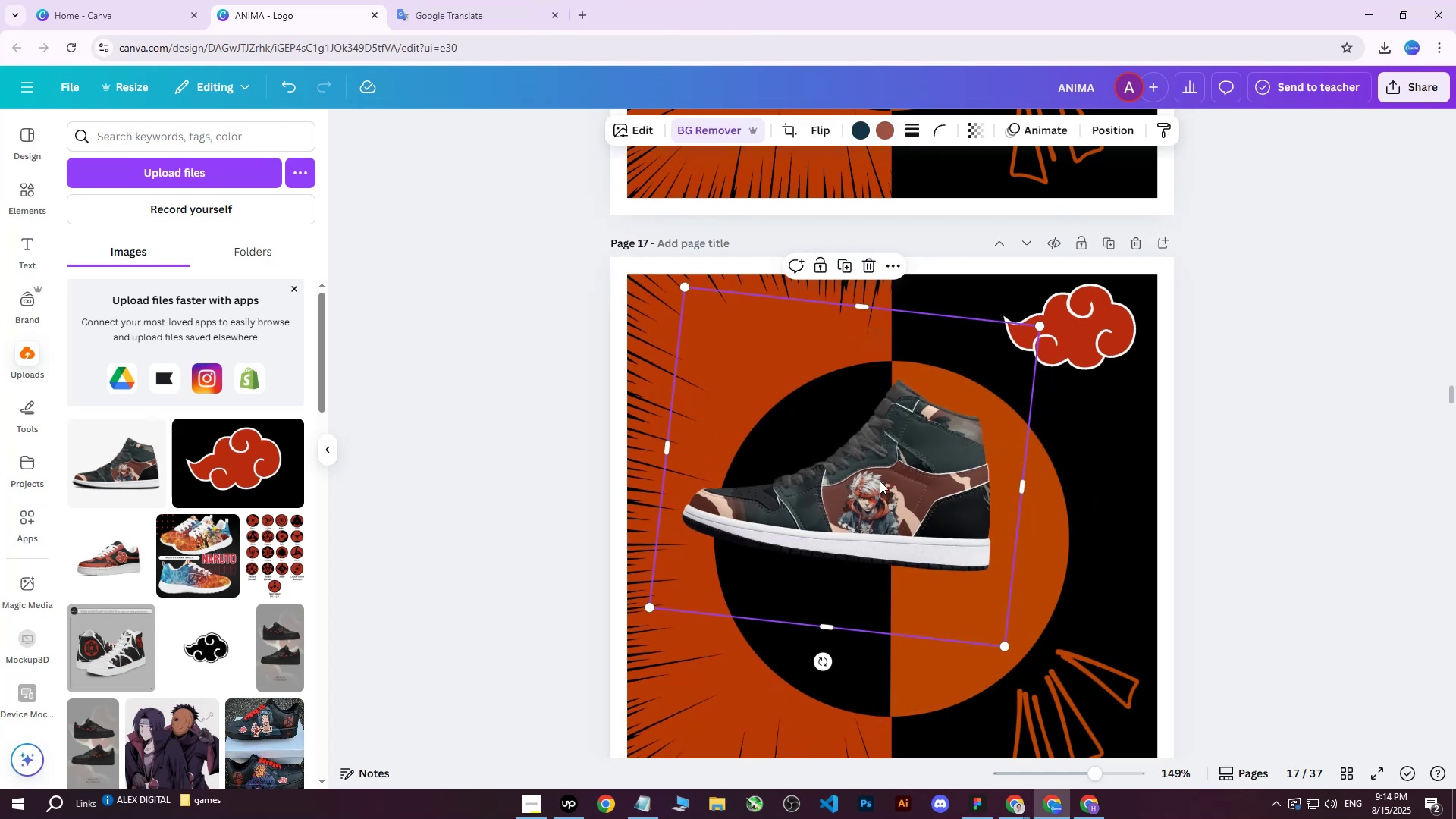 
key(Delete)
 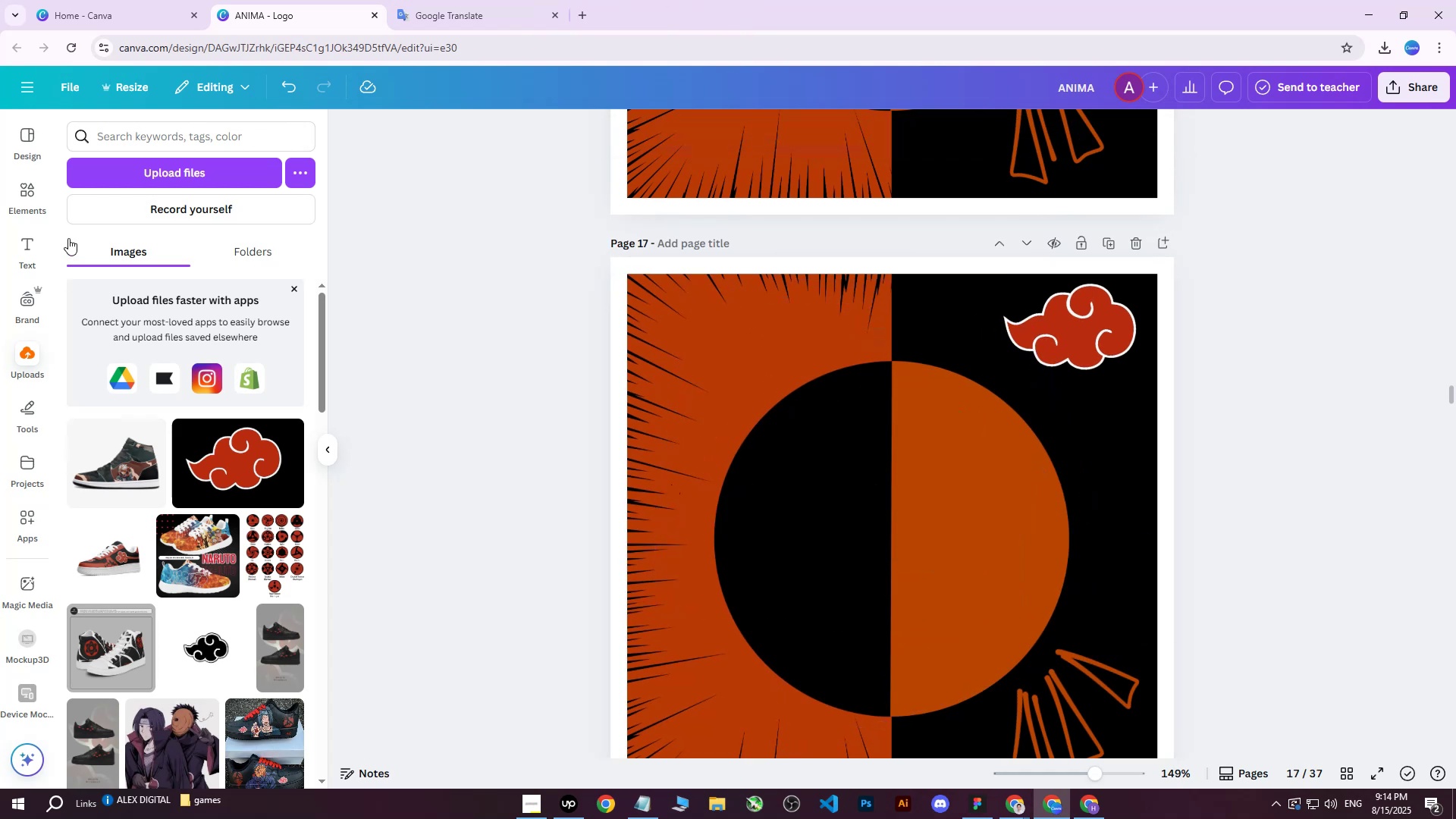 
left_click([185, 162])
 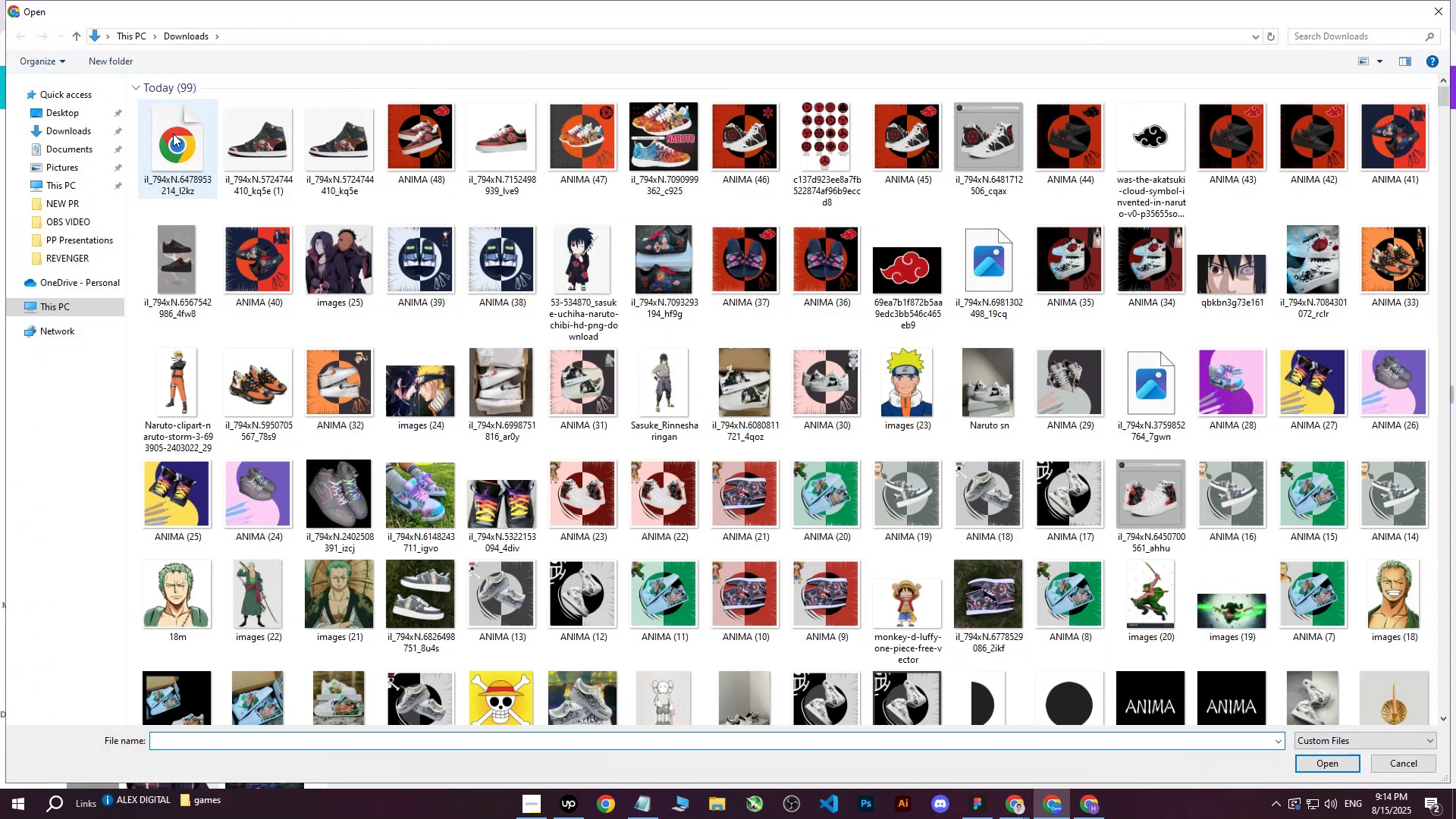 
left_click([171, 133])
 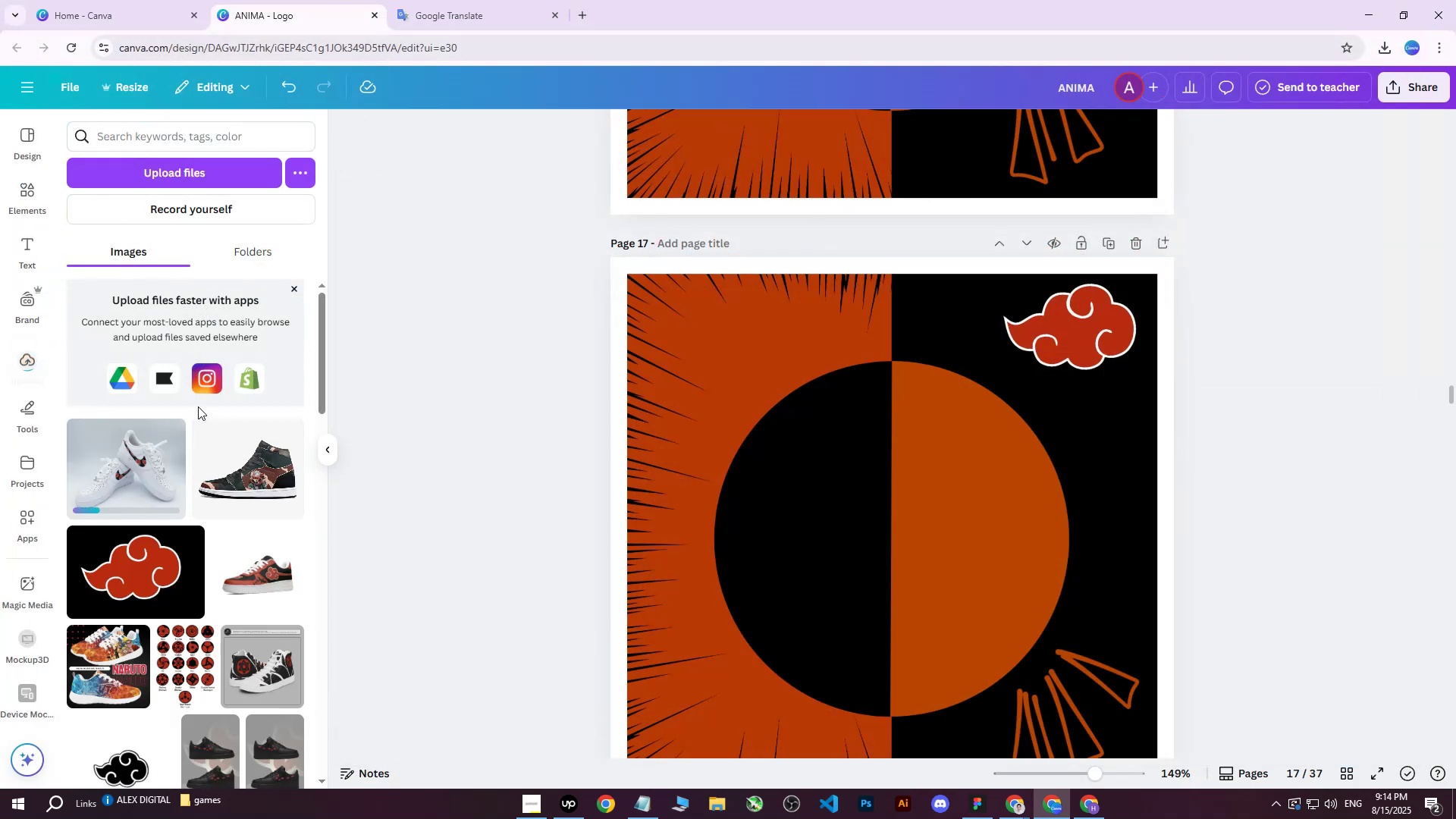 
left_click([127, 472])
 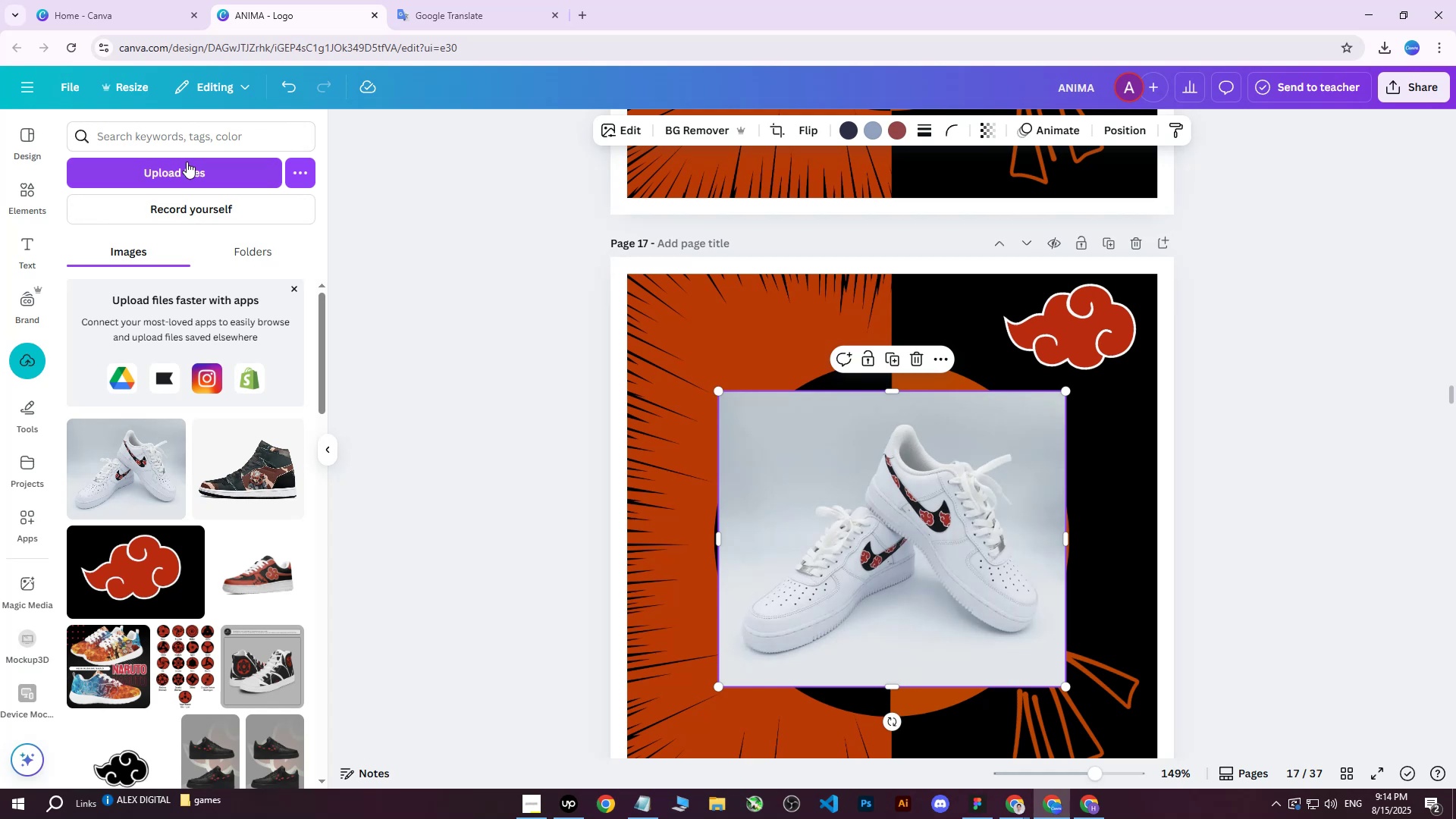 
left_click([681, 128])
 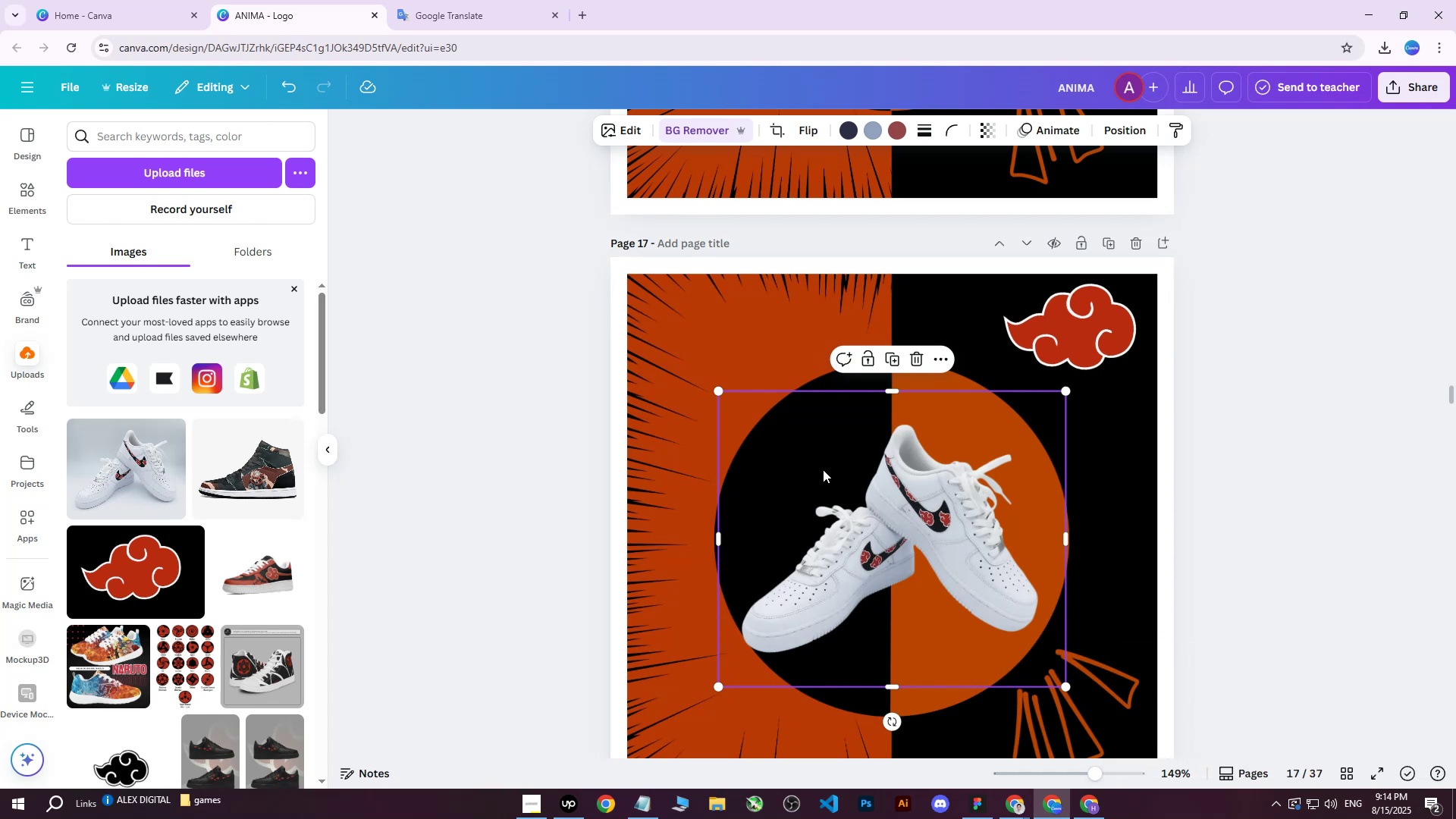 
wait(17.64)
 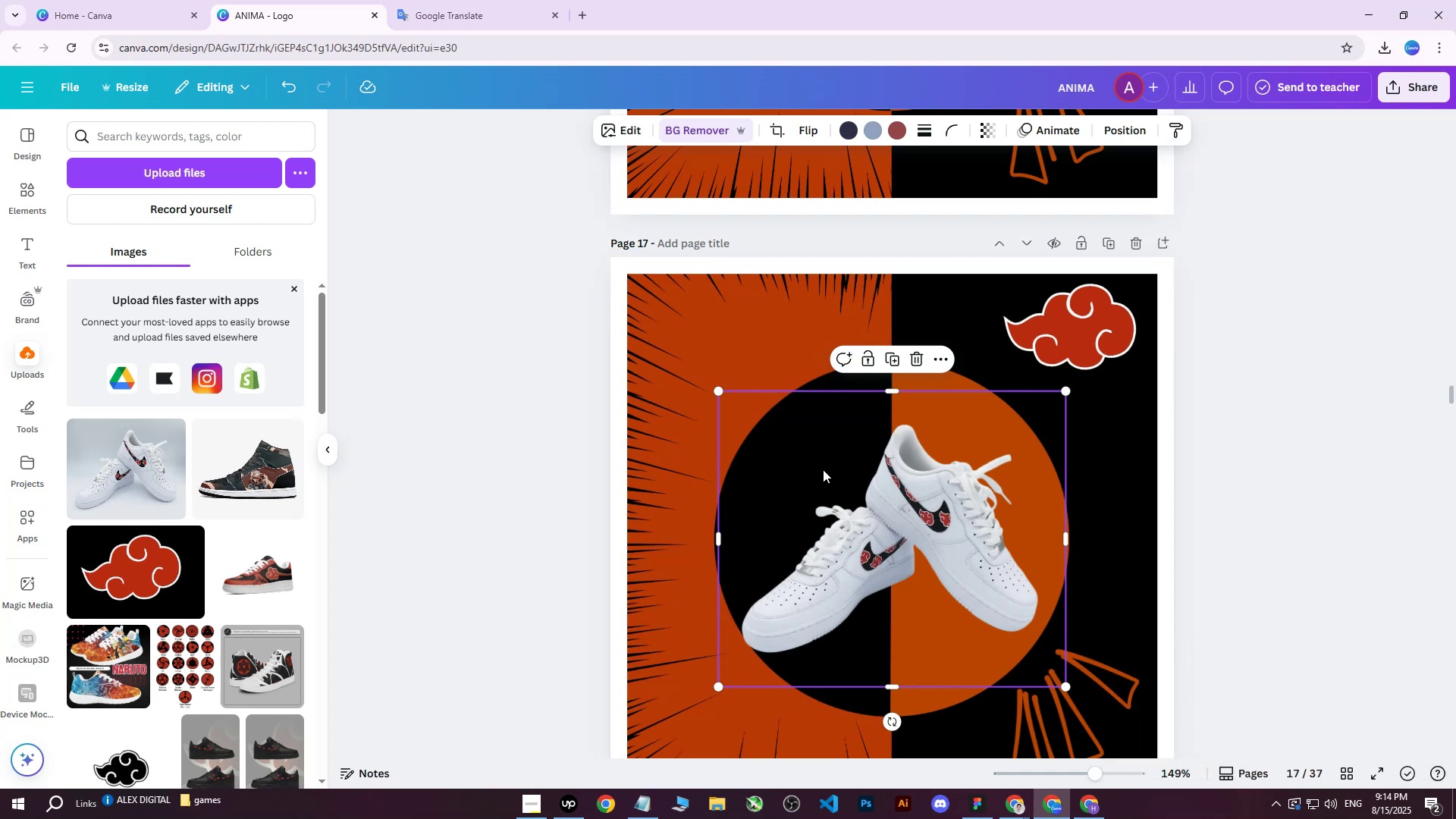 
left_click_drag(start_coordinate=[938, 511], to_coordinate=[928, 488])
 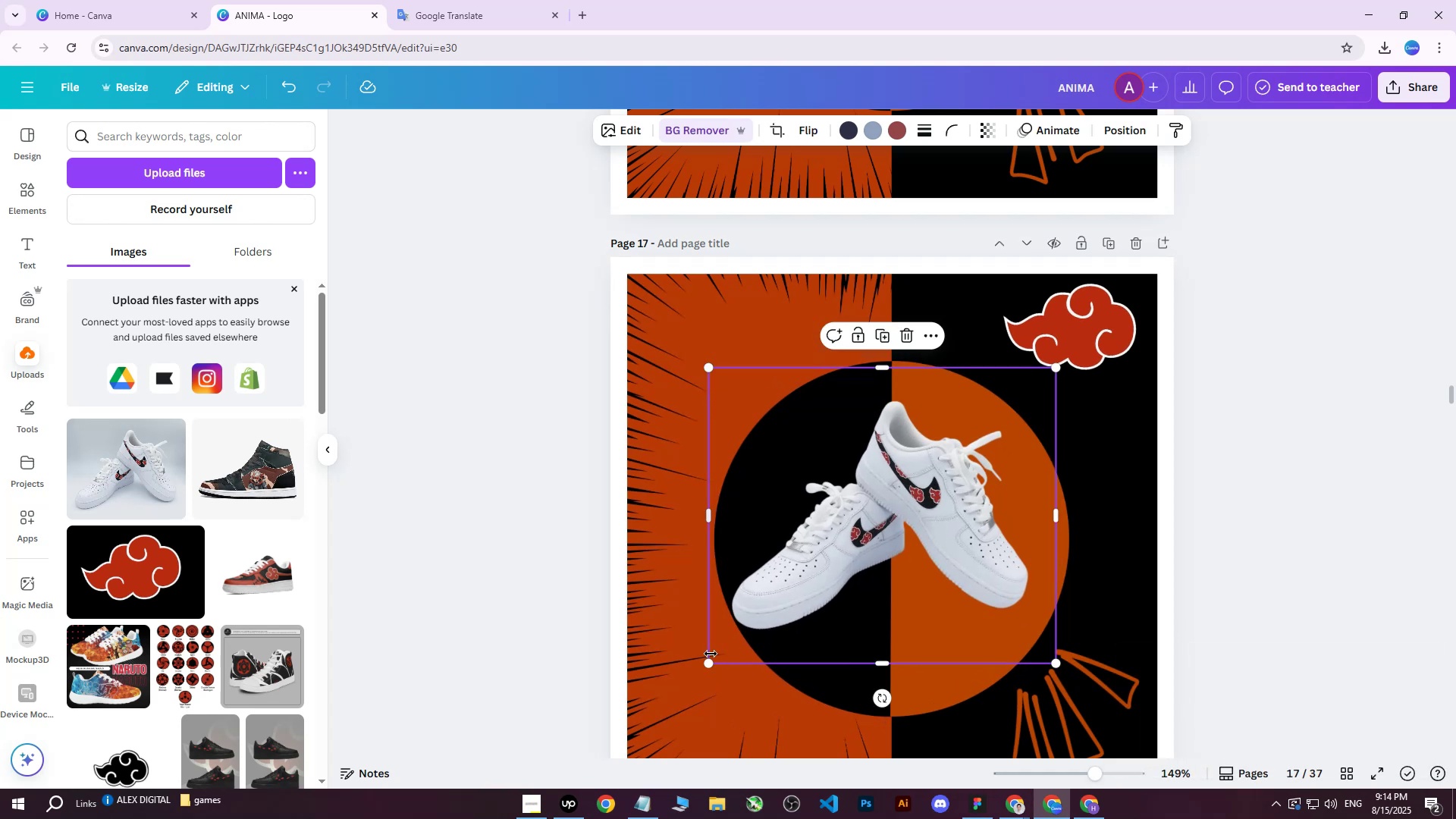 
left_click_drag(start_coordinate=[705, 661], to_coordinate=[648, 724])
 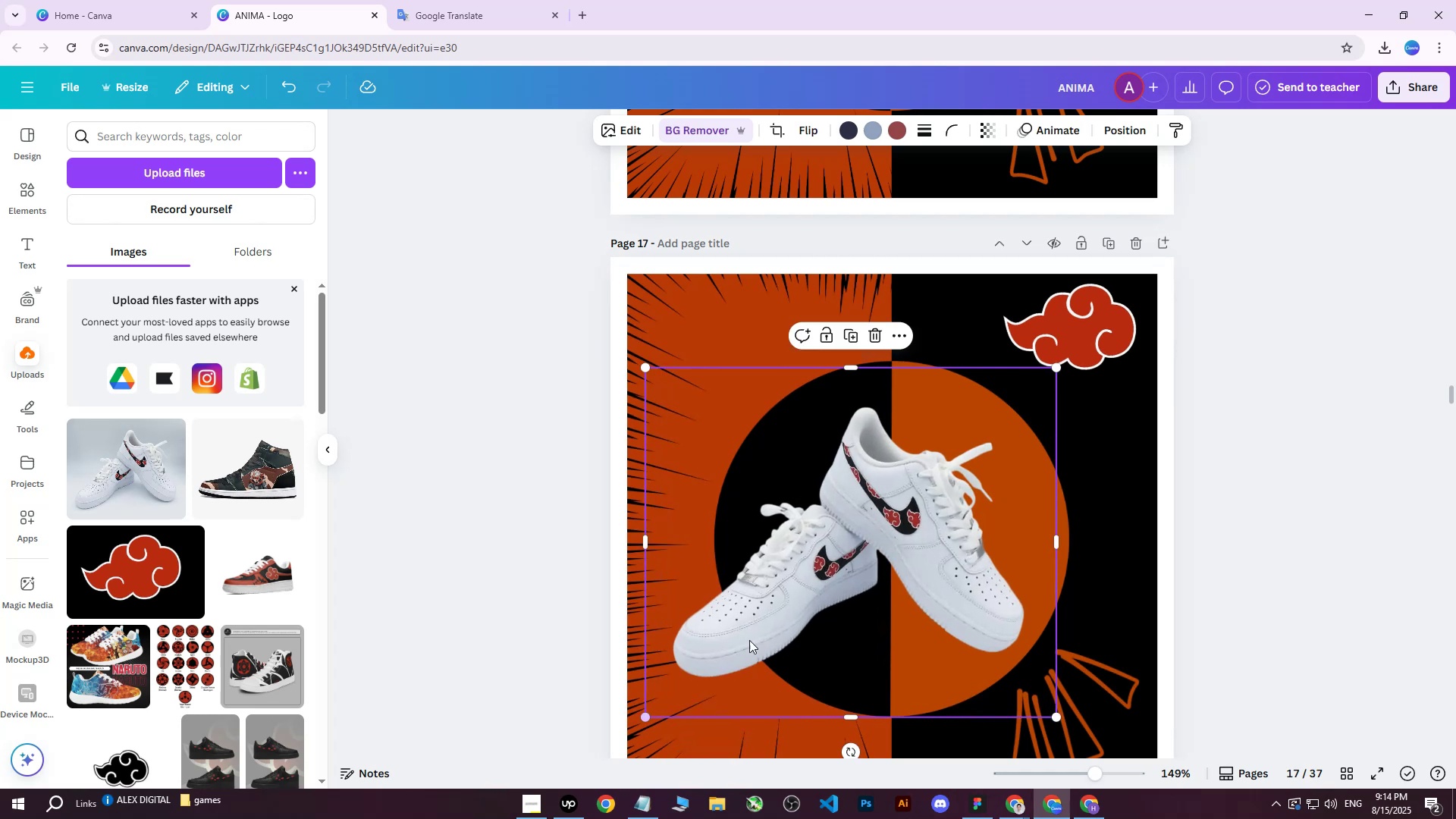 
left_click_drag(start_coordinate=[874, 547], to_coordinate=[911, 508])
 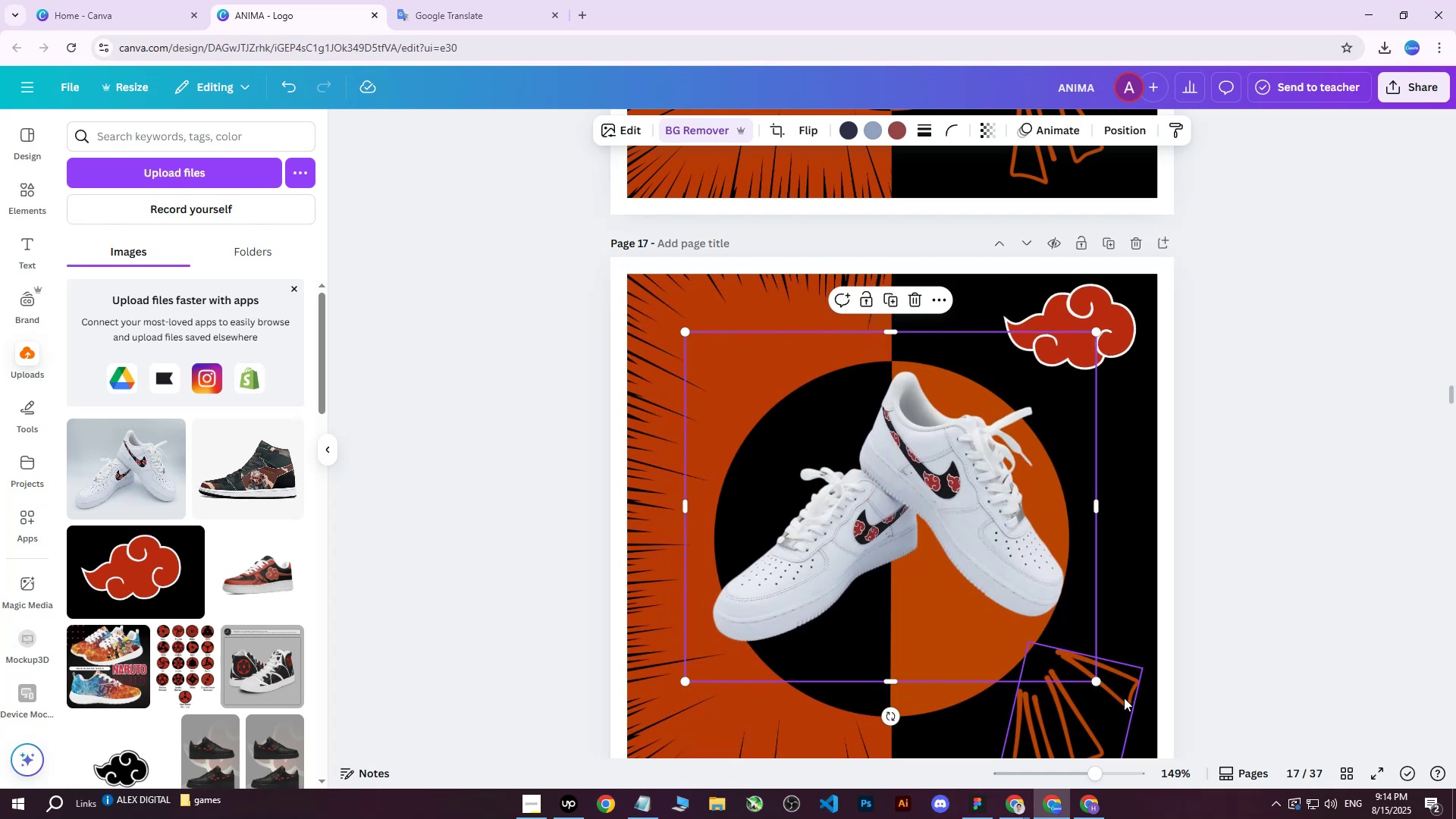 
left_click_drag(start_coordinate=[1095, 682], to_coordinate=[1105, 687])
 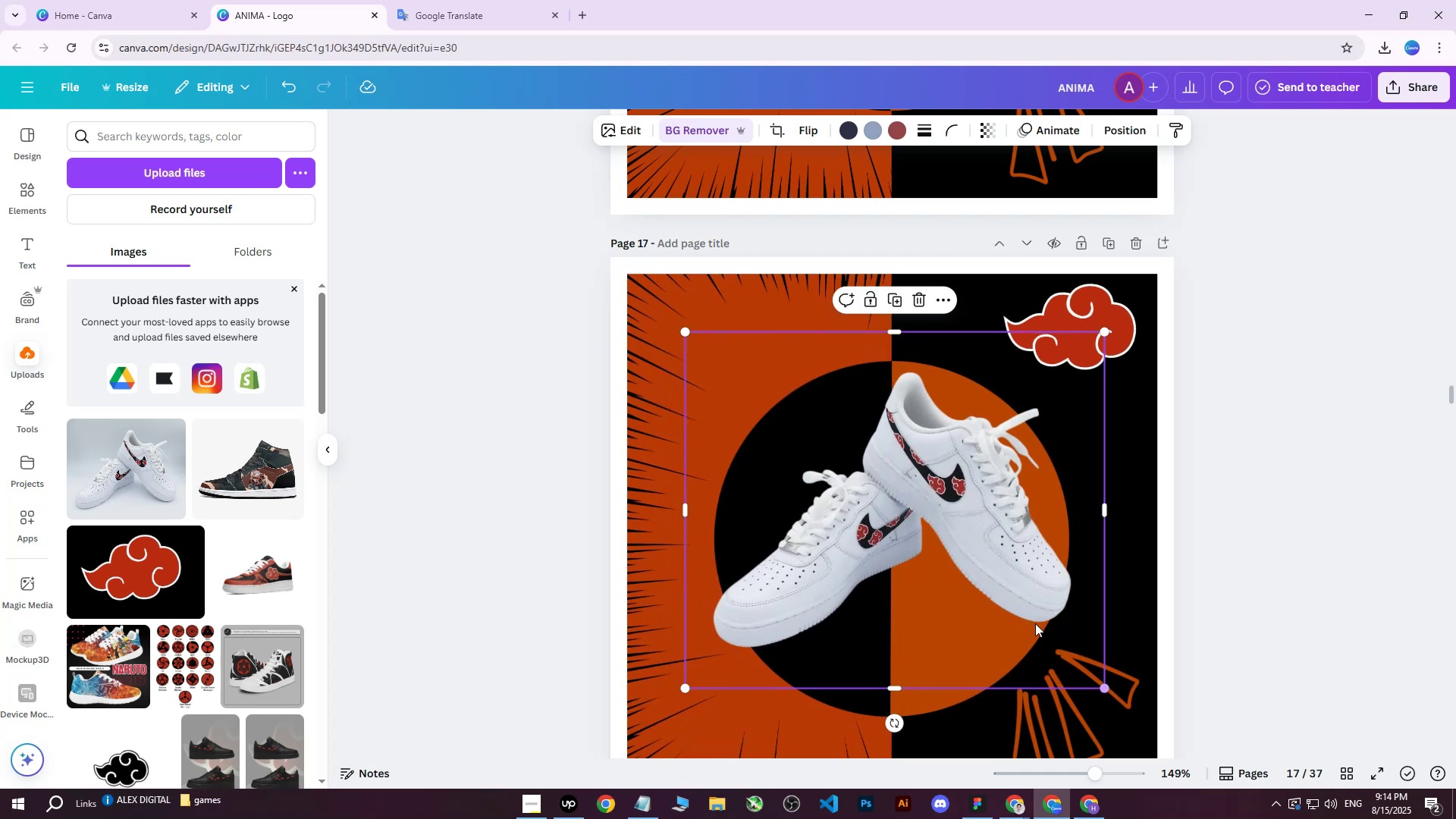 
left_click_drag(start_coordinate=[1002, 538], to_coordinate=[1009, 543])
 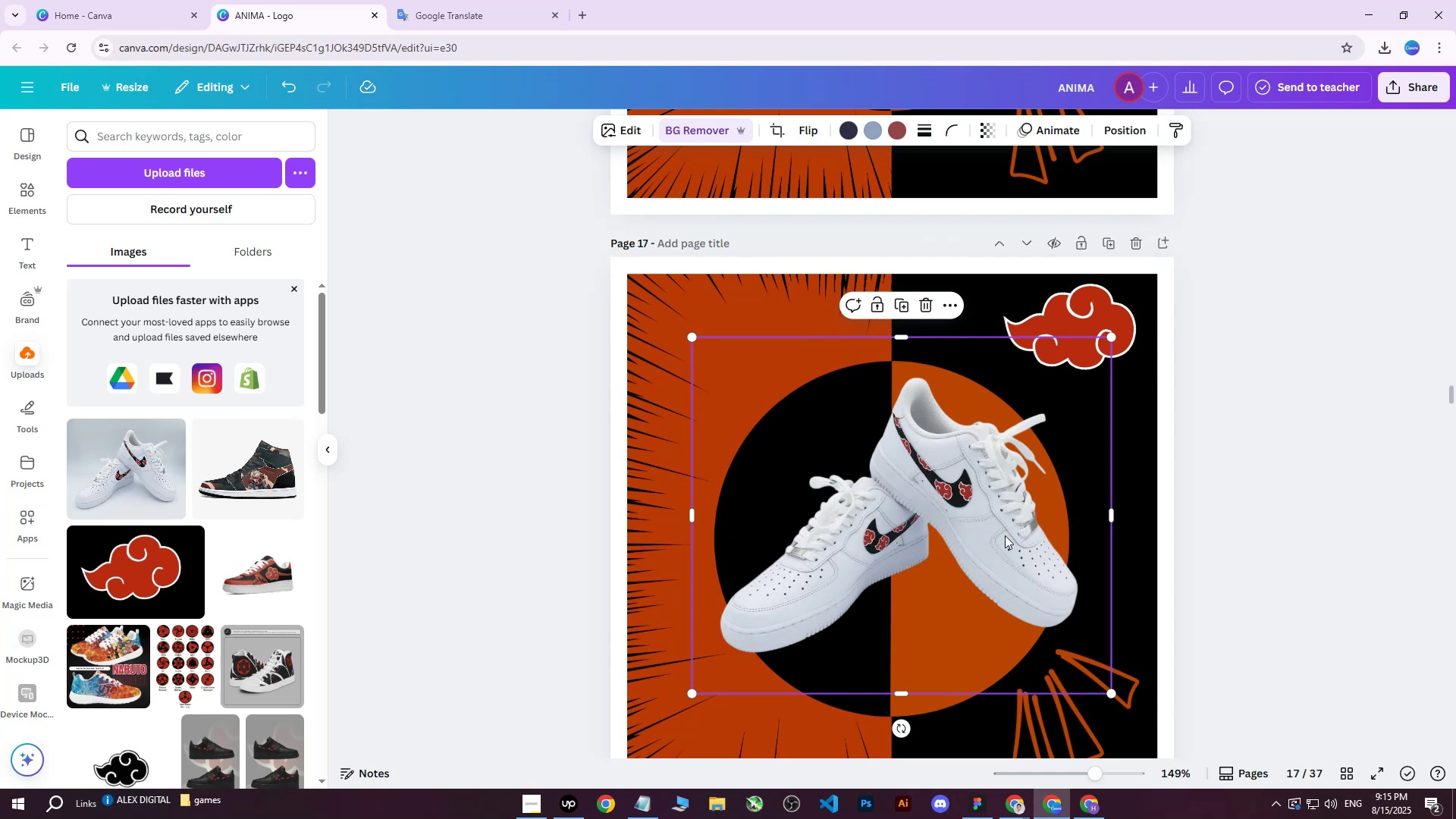 
wait(7.77)
 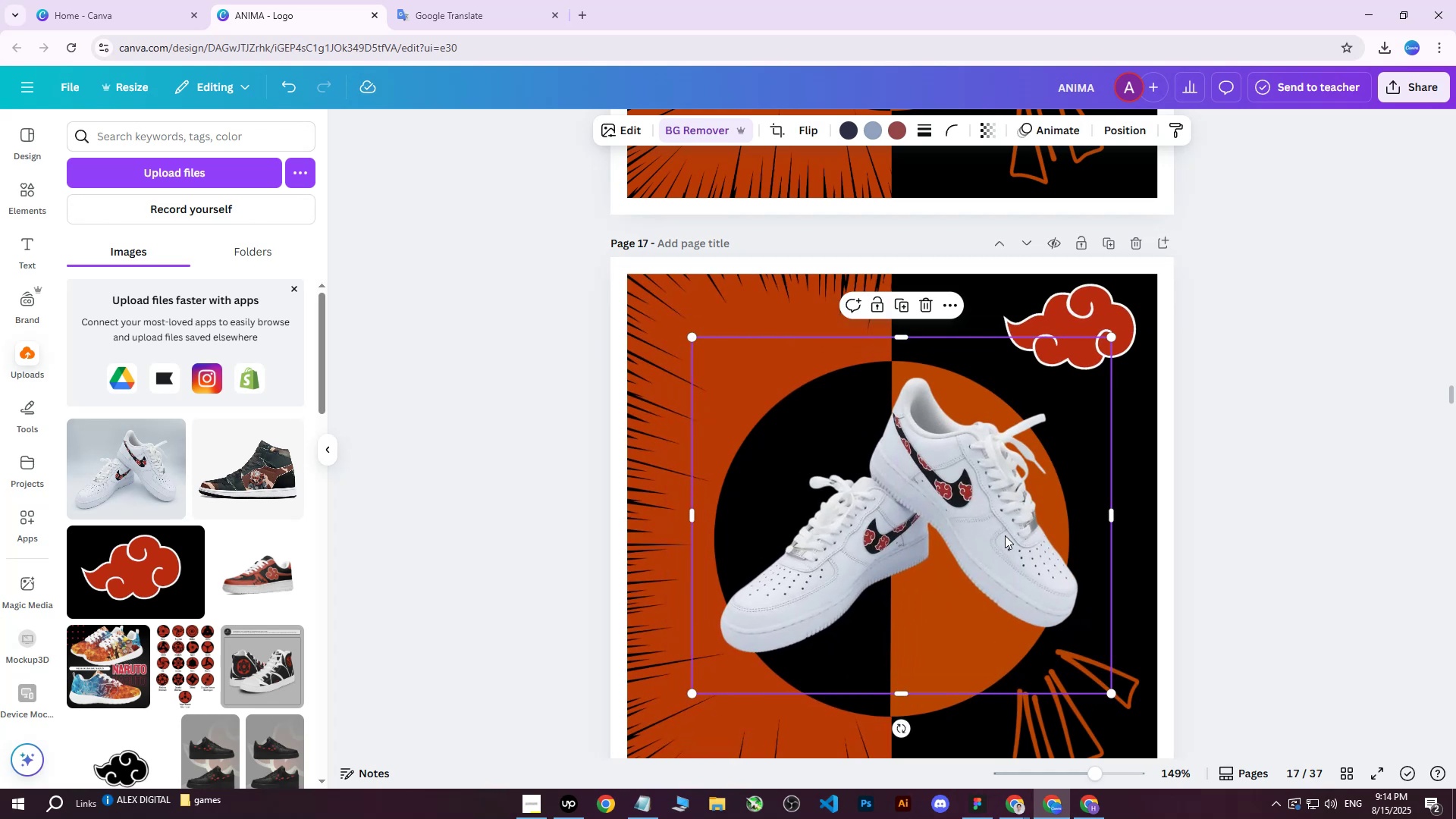 
left_click([1099, 303])
 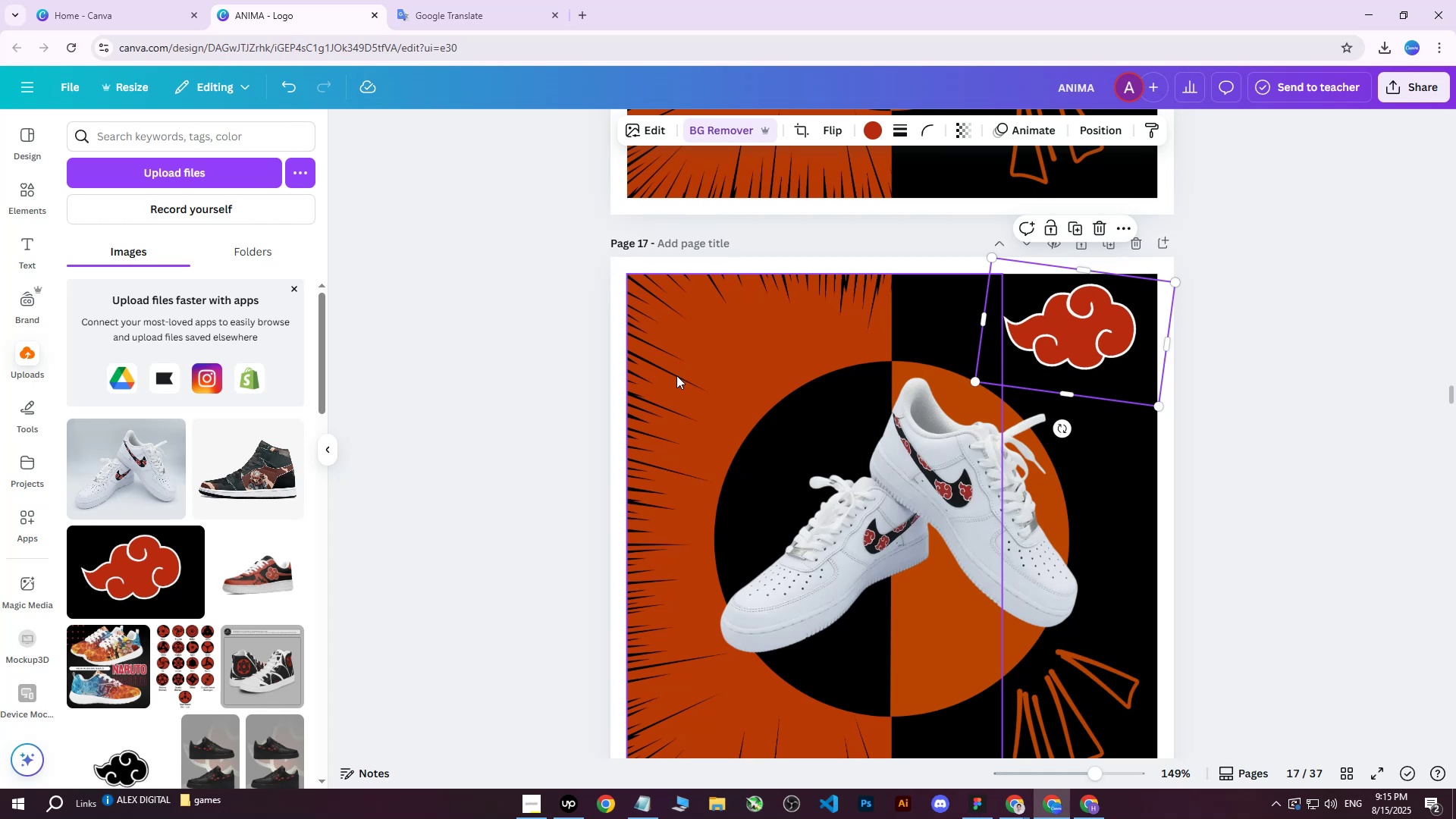 
wait(18.1)
 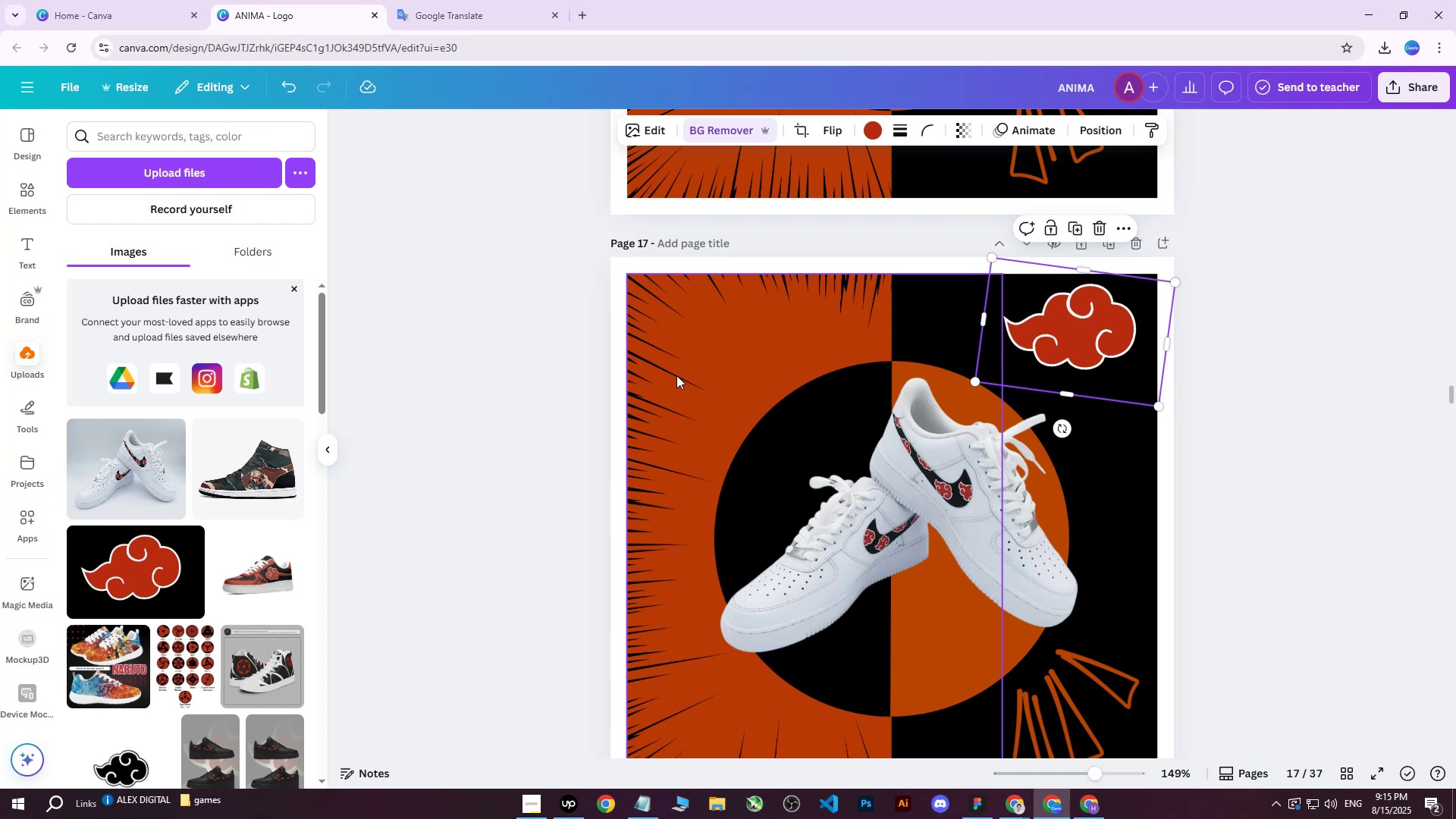 
left_click([1279, 381])
 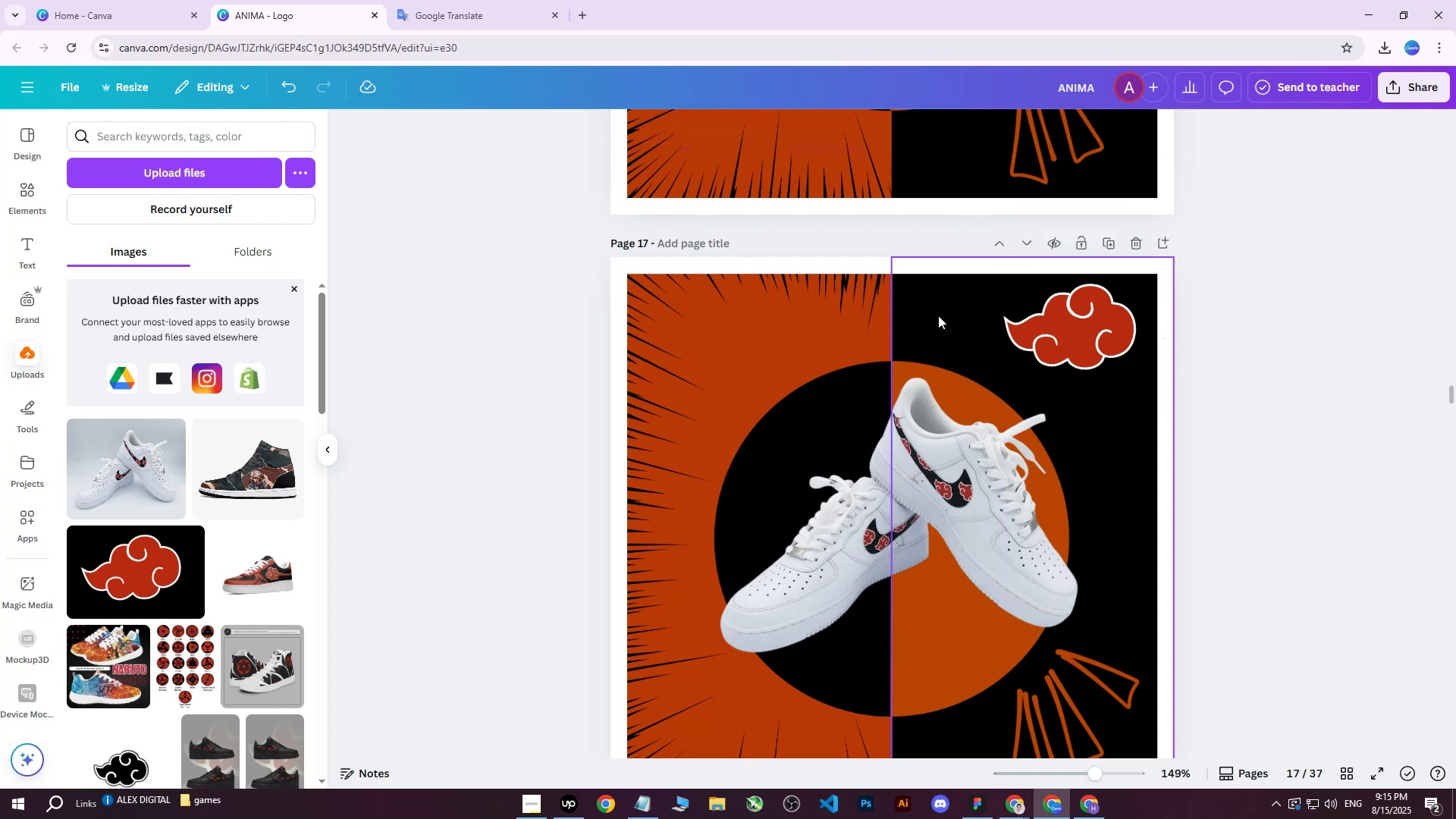 
left_click([938, 315])
 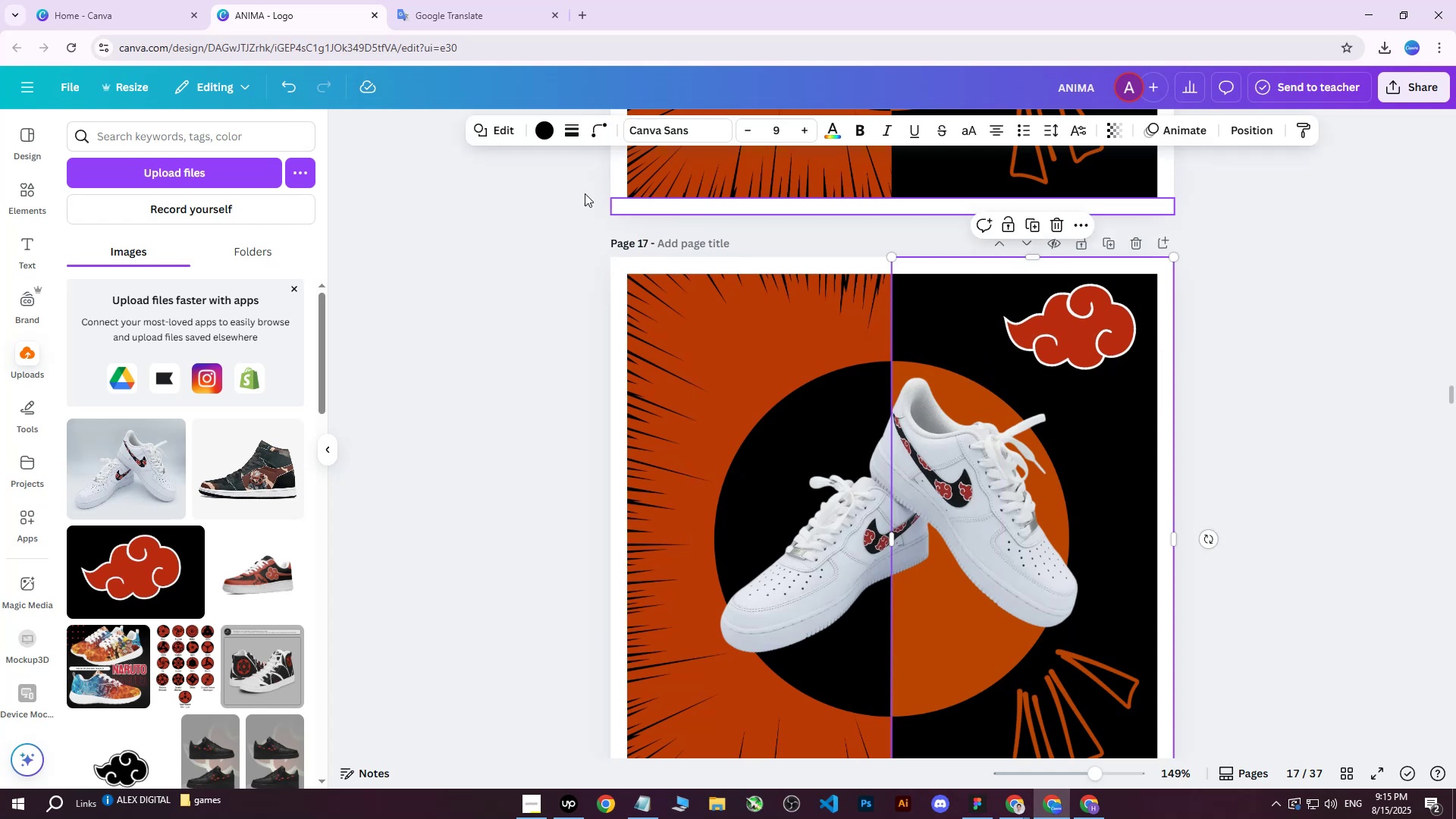 
left_click([540, 130])
 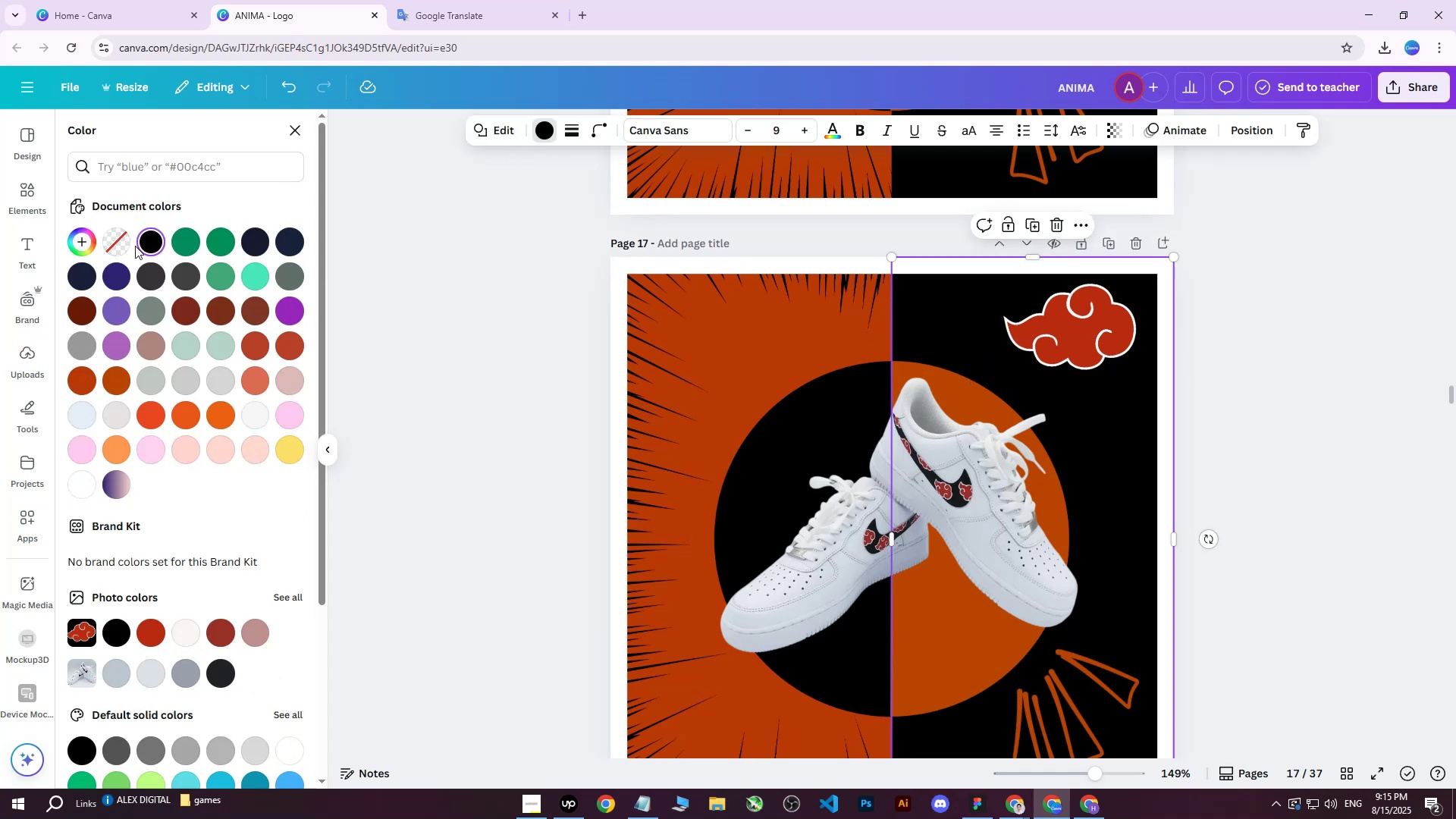 
double_click([152, 244])
 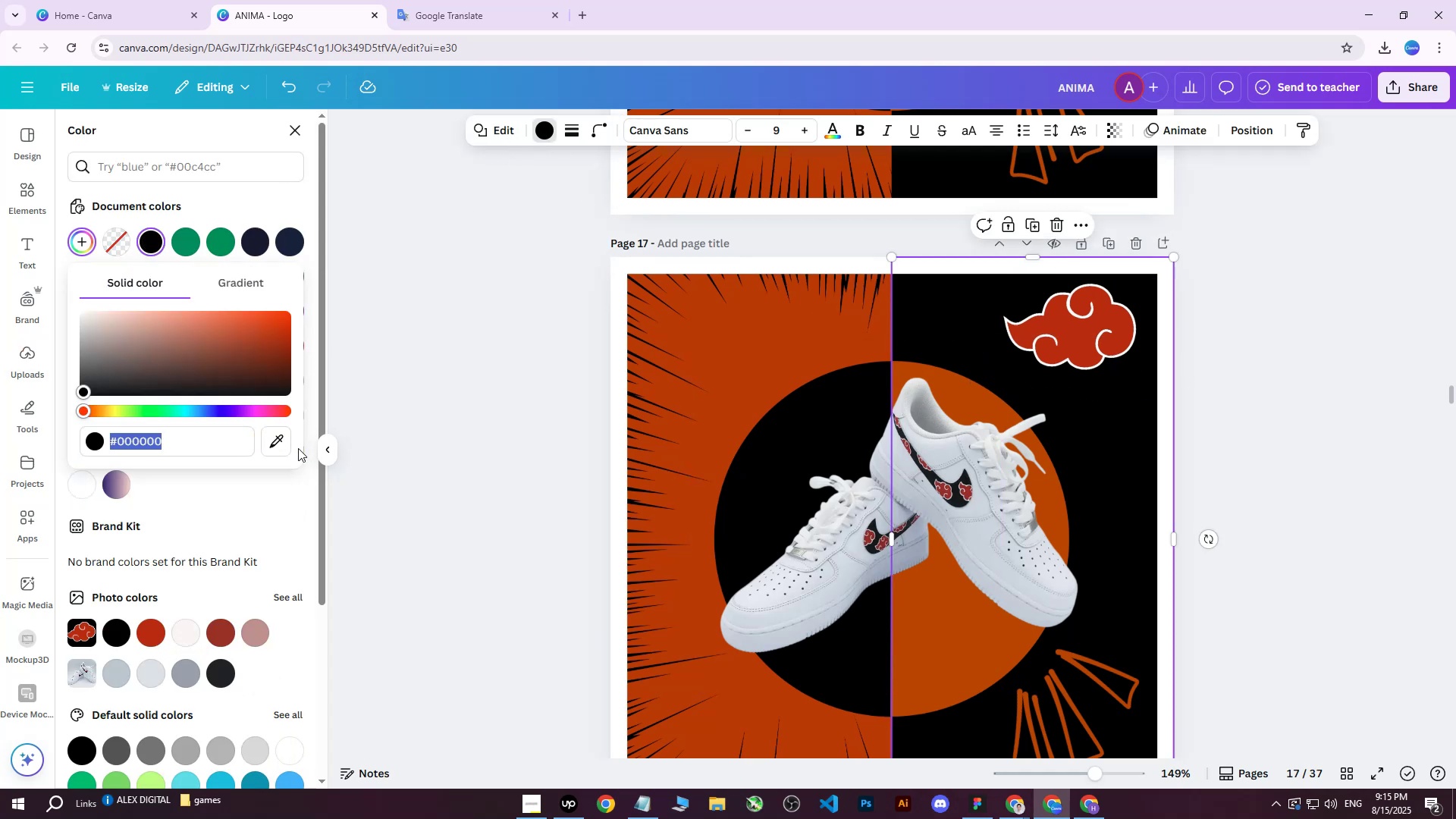 
left_click([274, 445])
 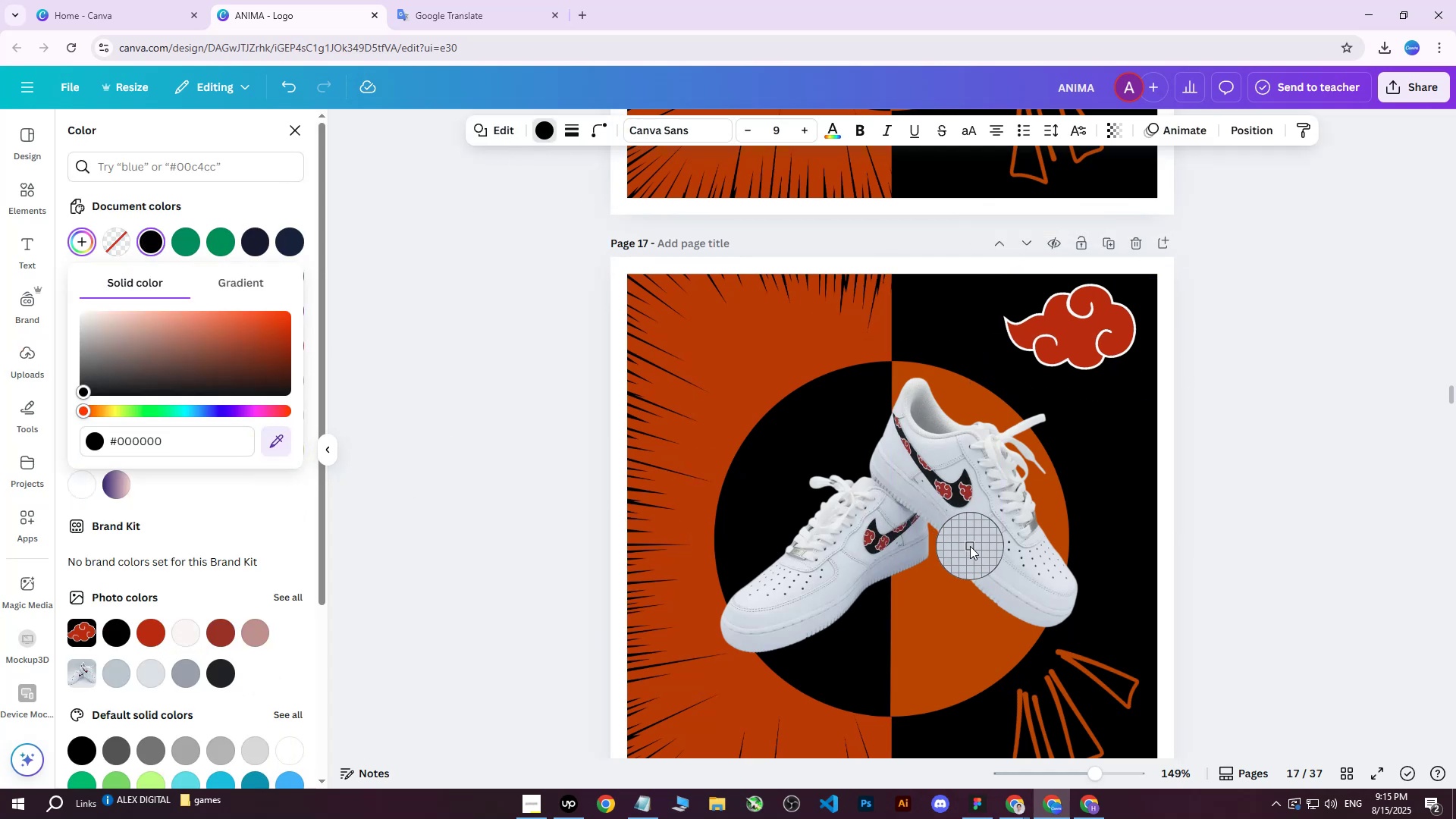 
left_click([976, 547])
 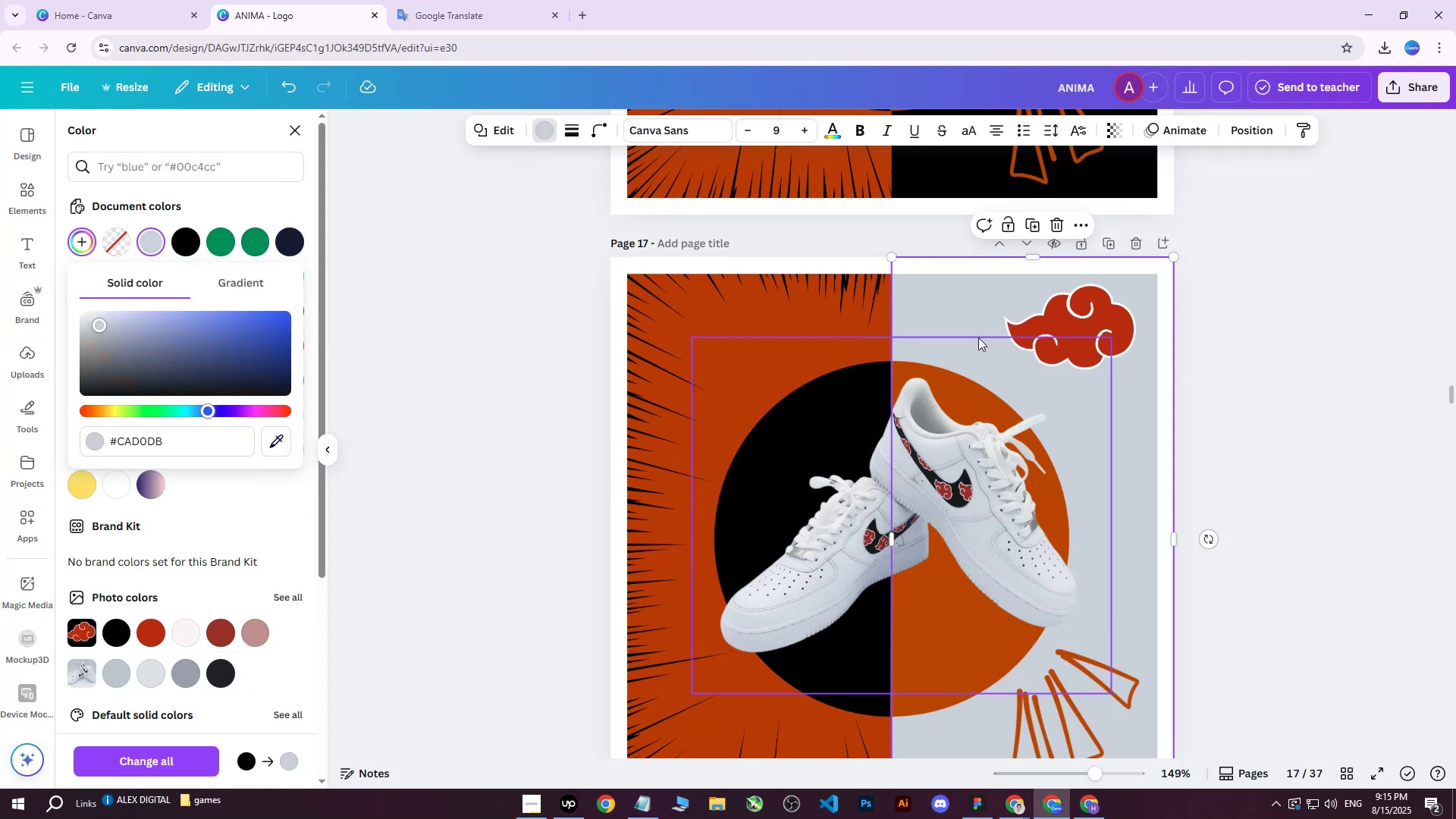 
left_click([733, 325])
 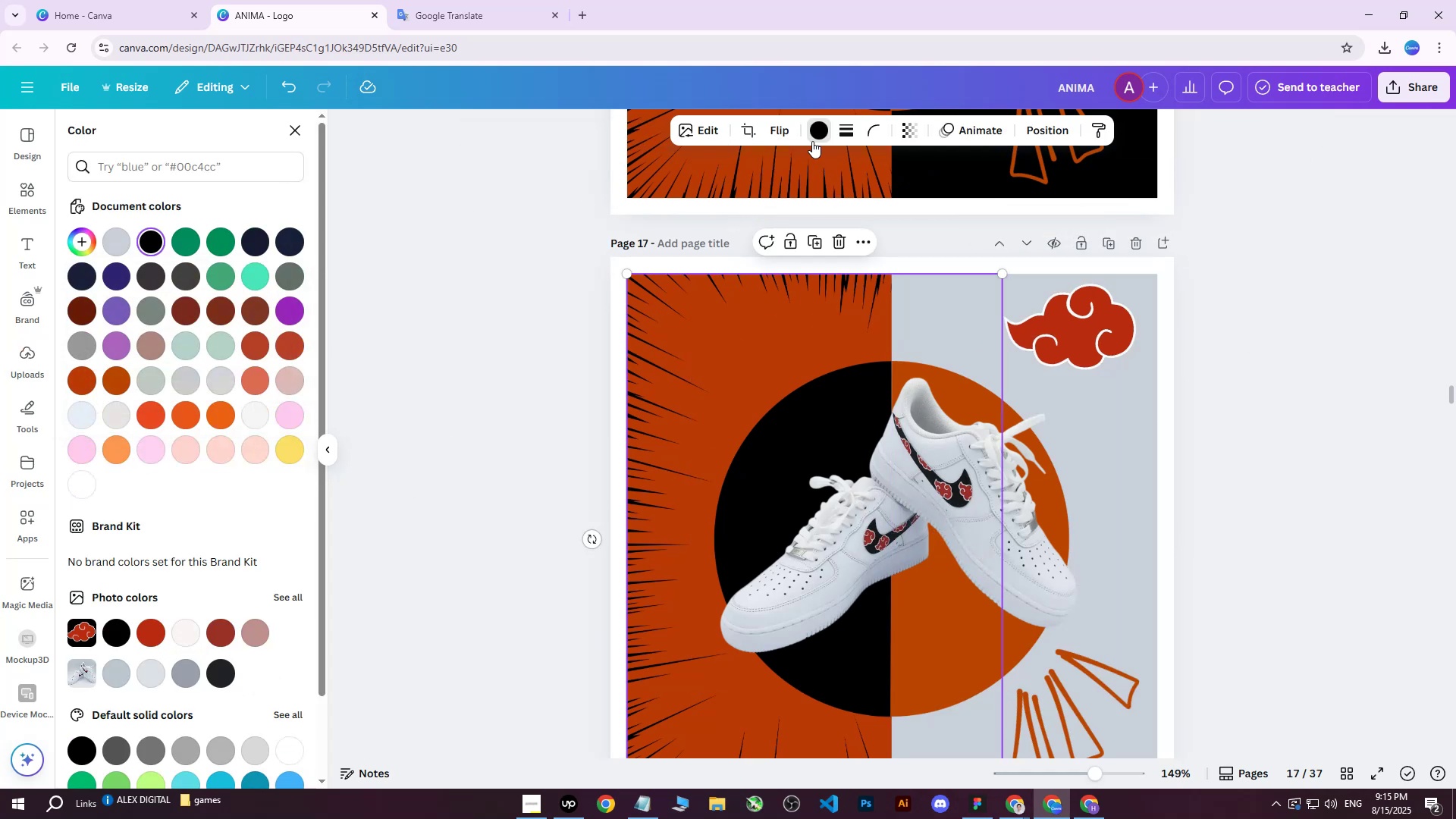 
left_click([814, 129])
 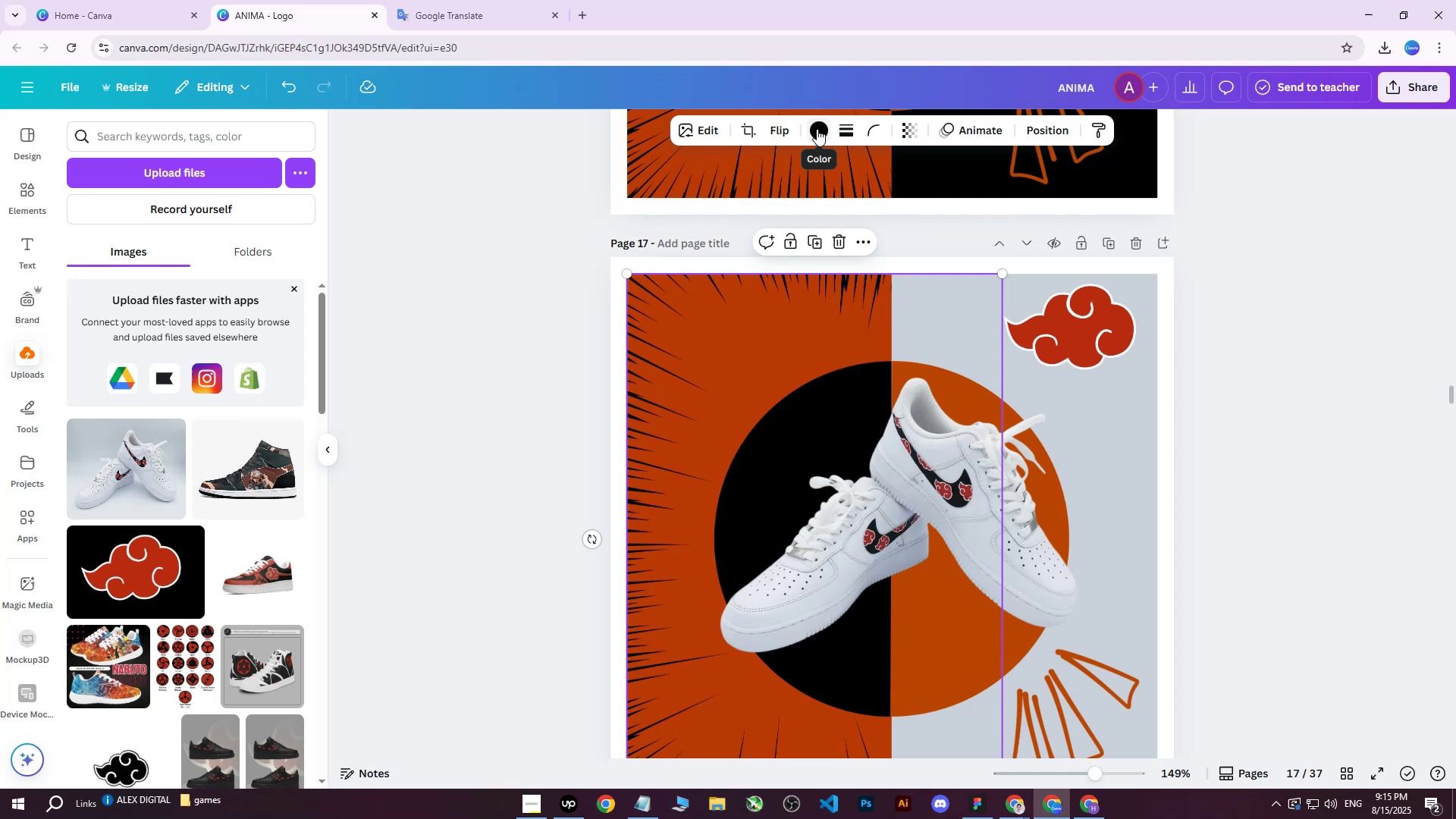 
left_click([817, 129])
 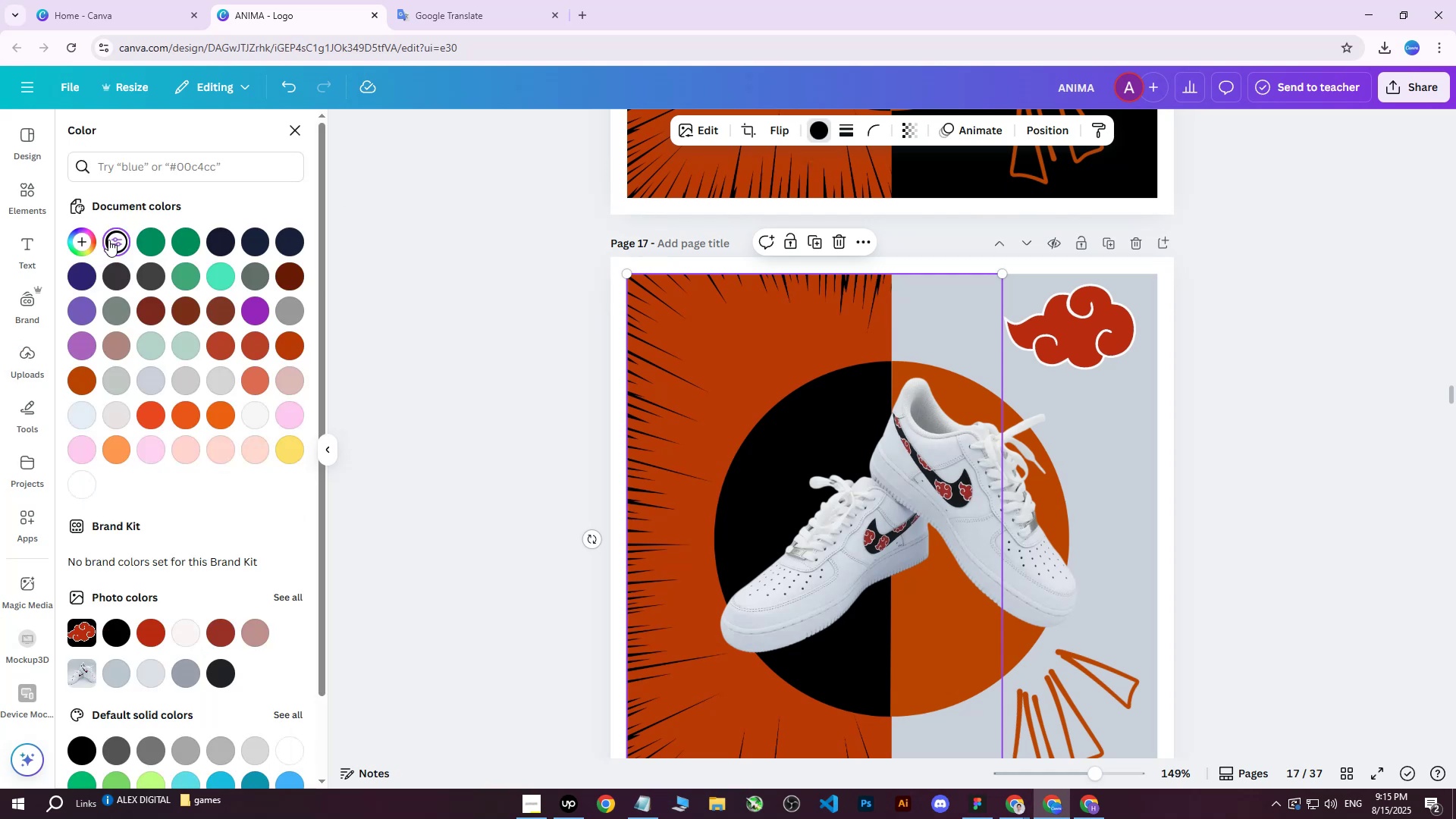 
double_click([108, 240])
 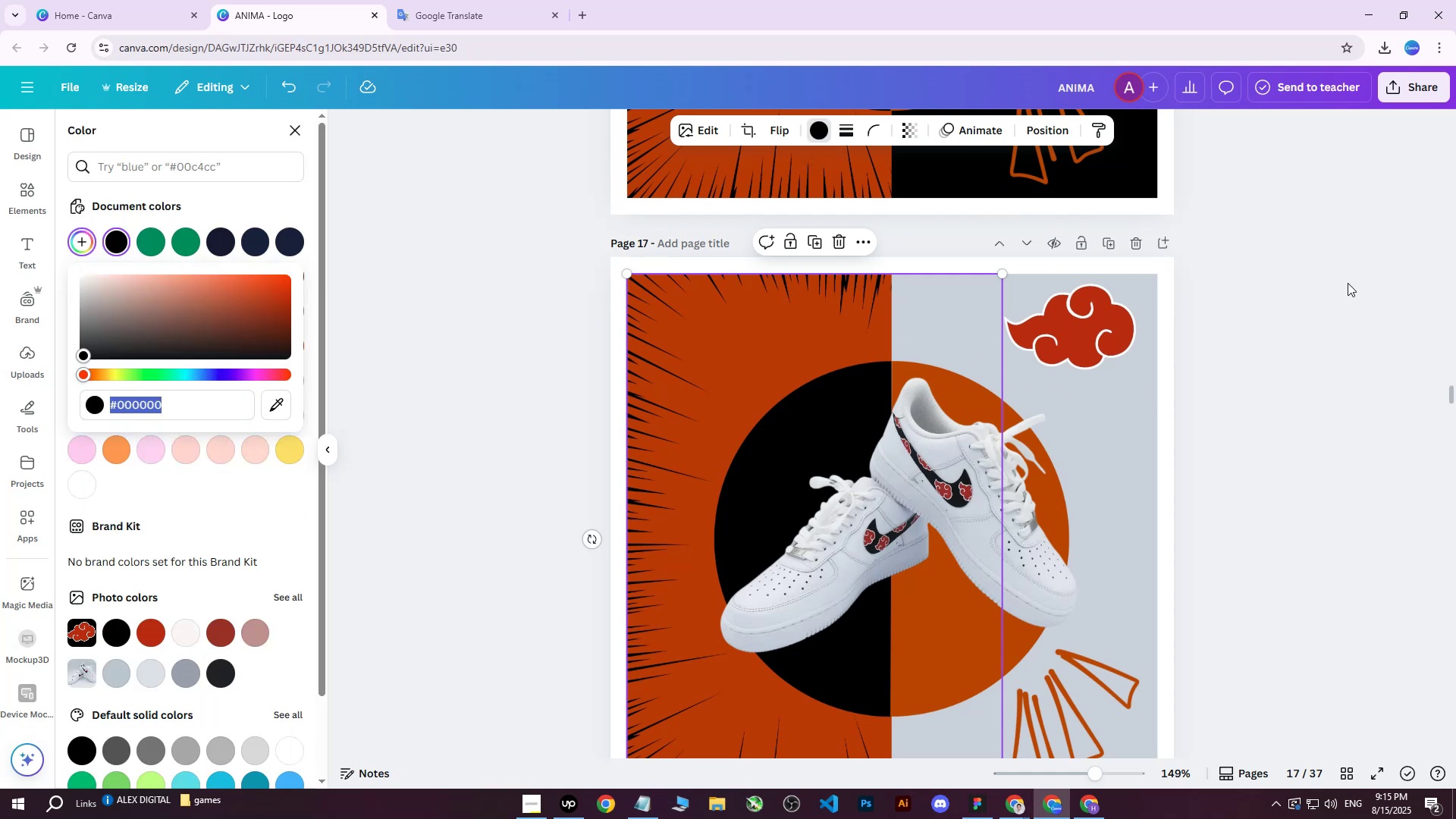 
double_click([1348, 283])
 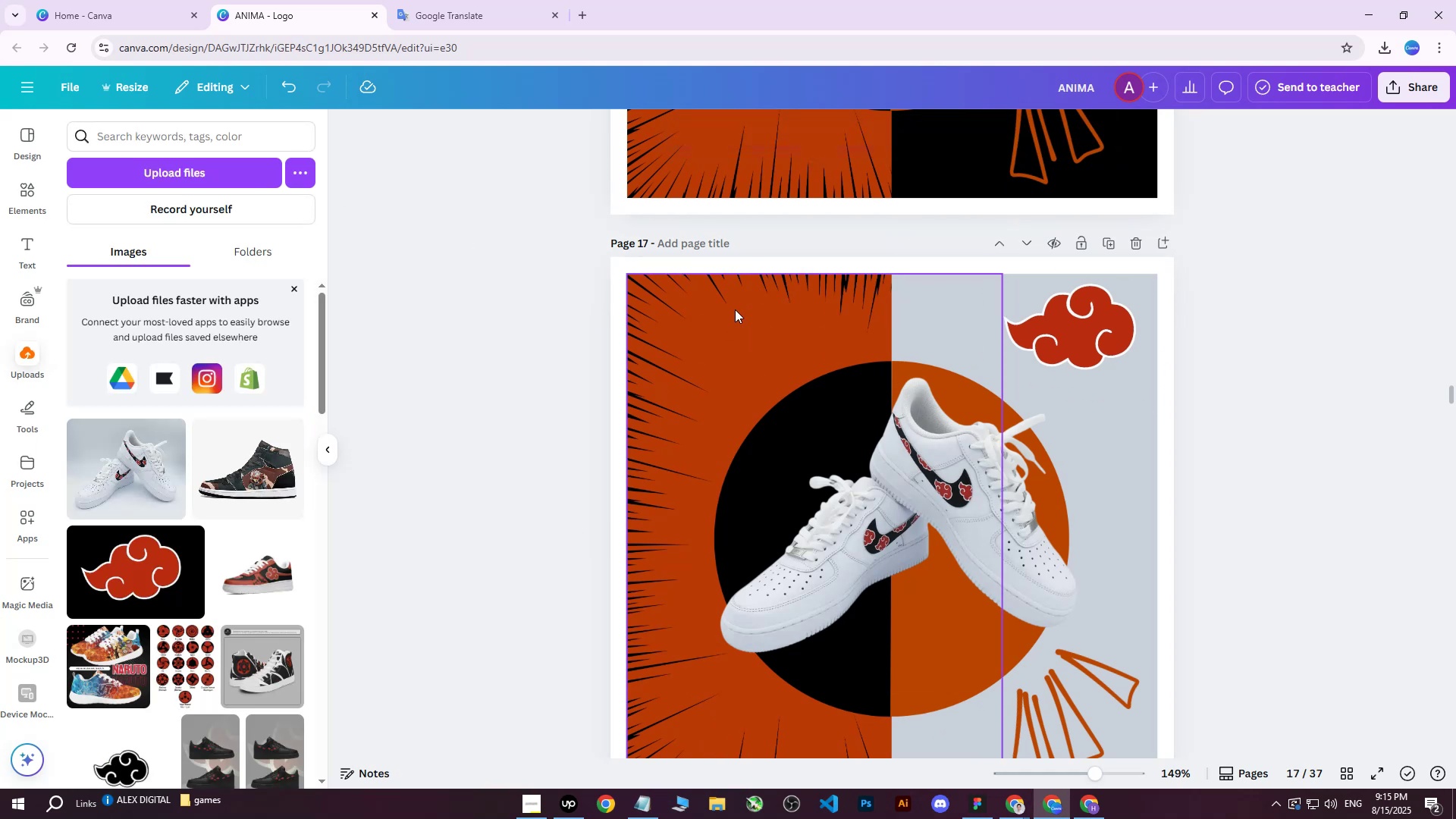 
left_click([729, 309])
 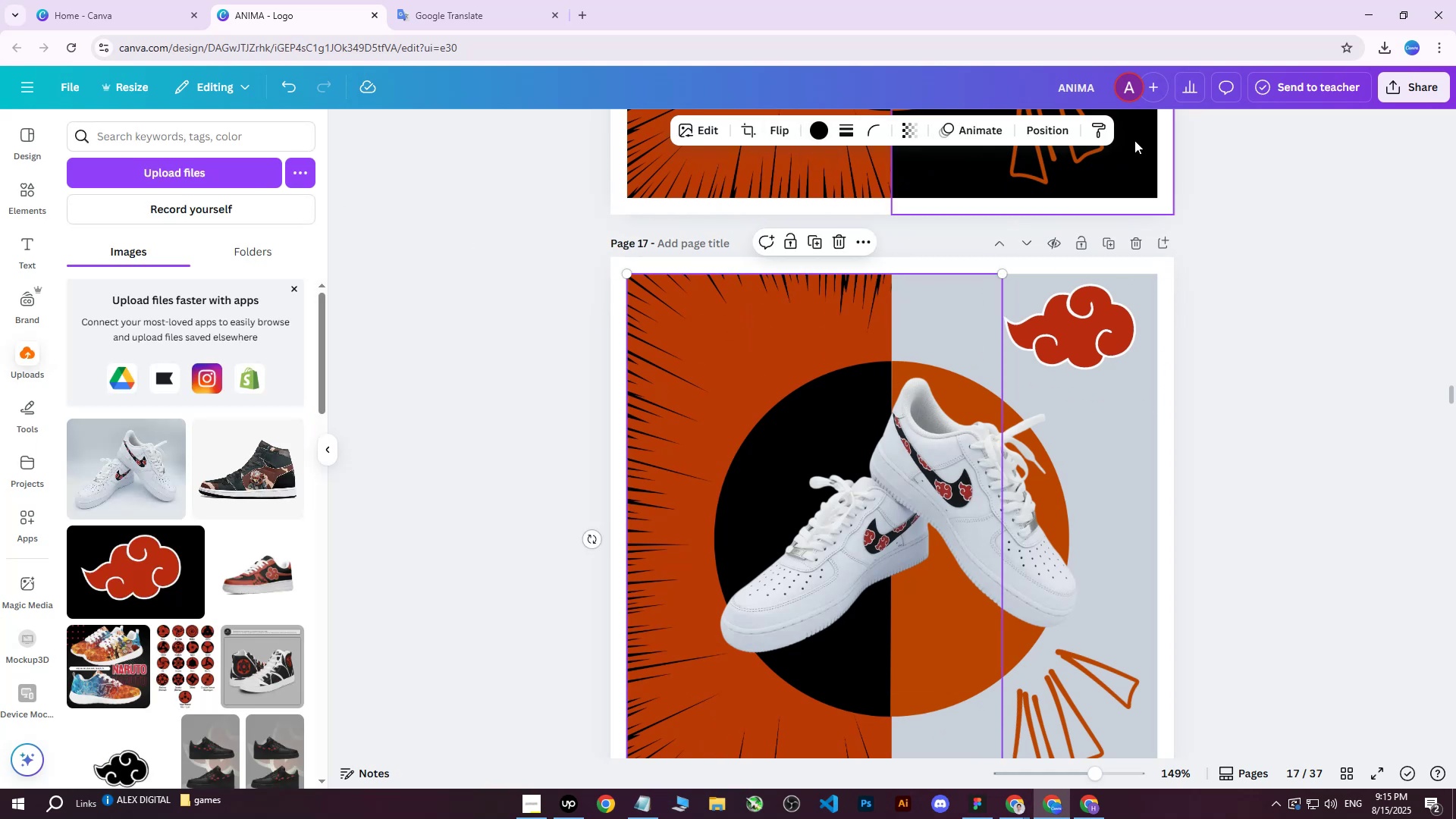 
left_click([1061, 131])
 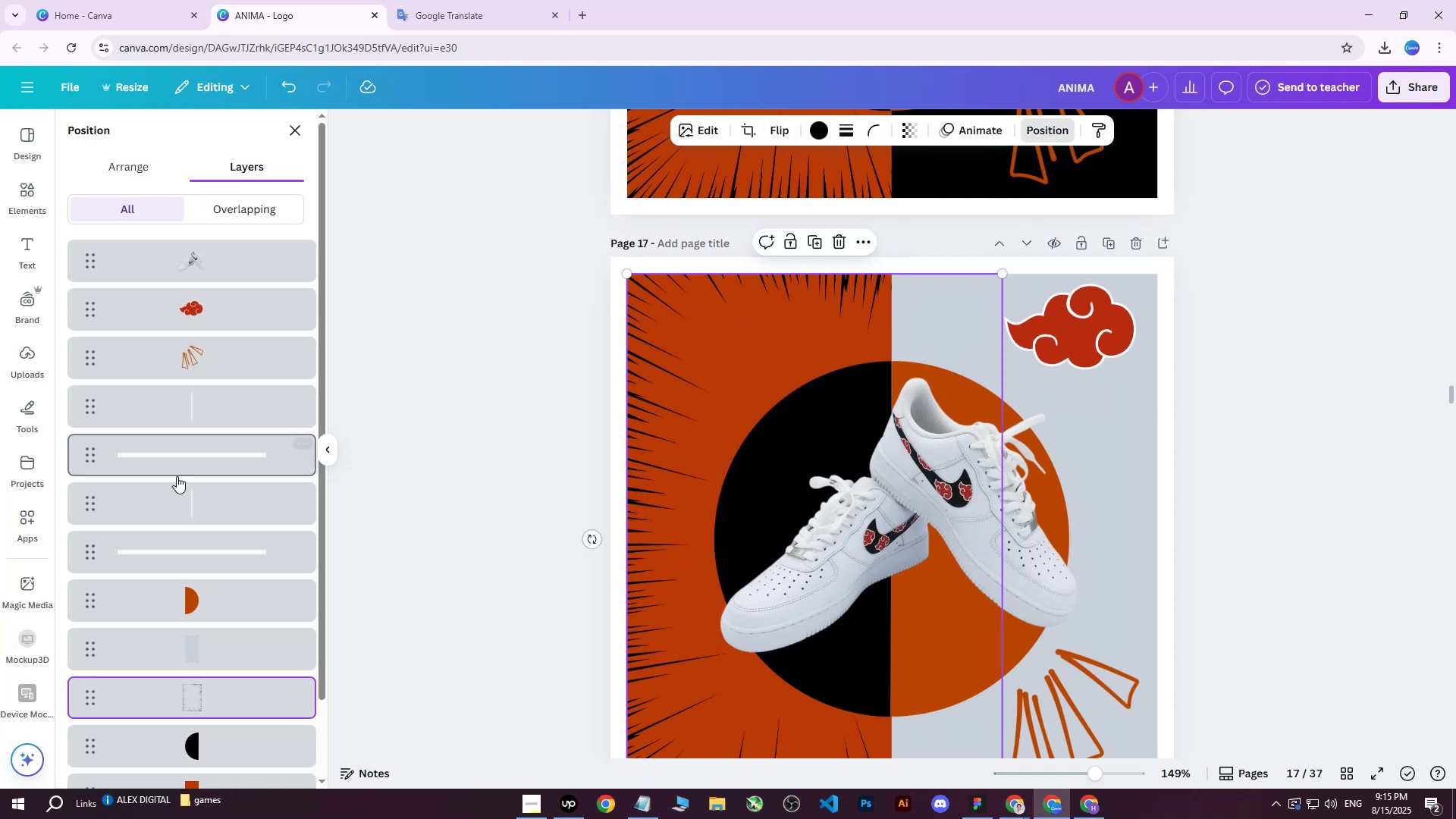 
scroll: coordinate [152, 570], scroll_direction: down, amount: 3.0
 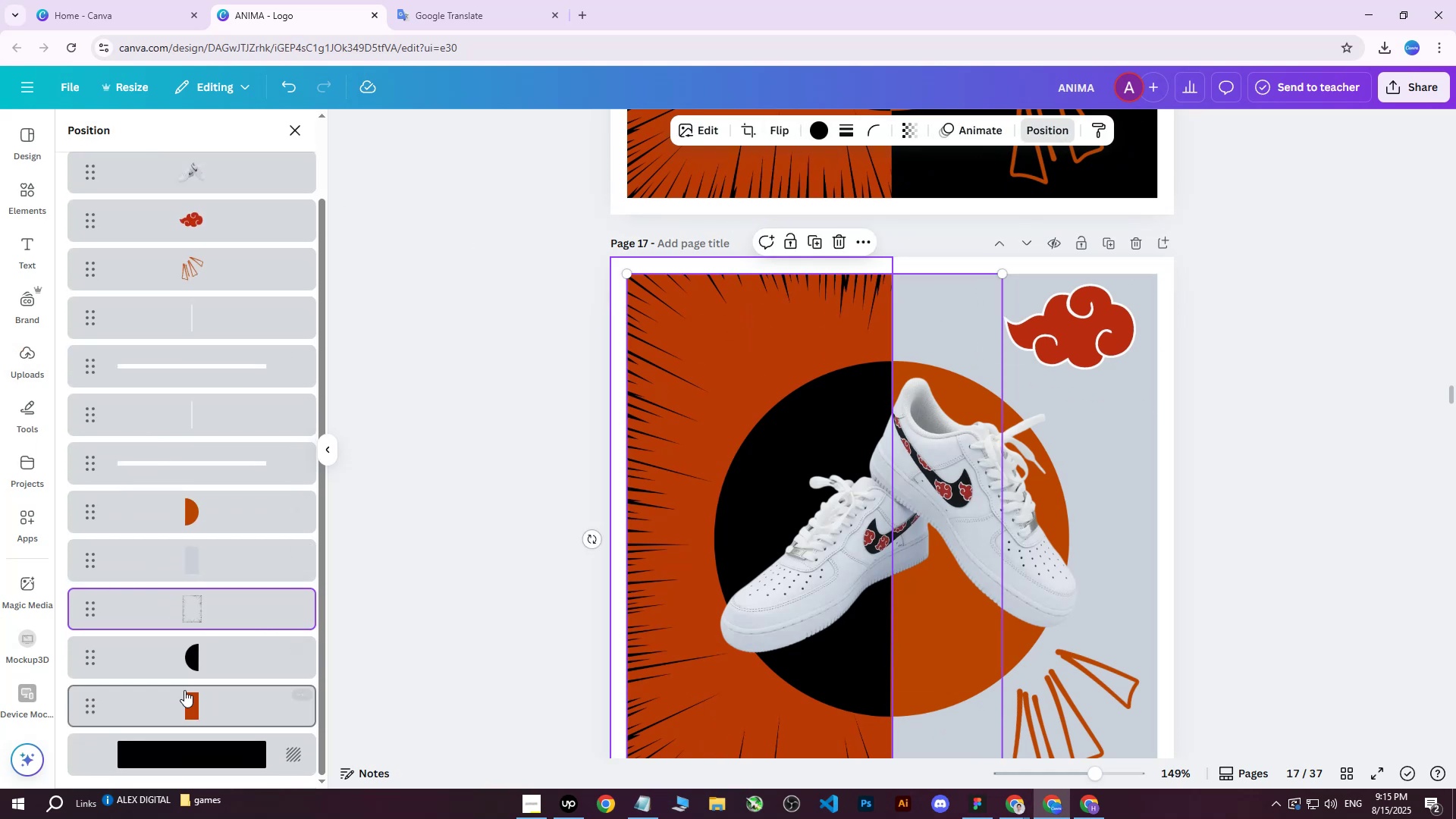 
left_click([184, 691])
 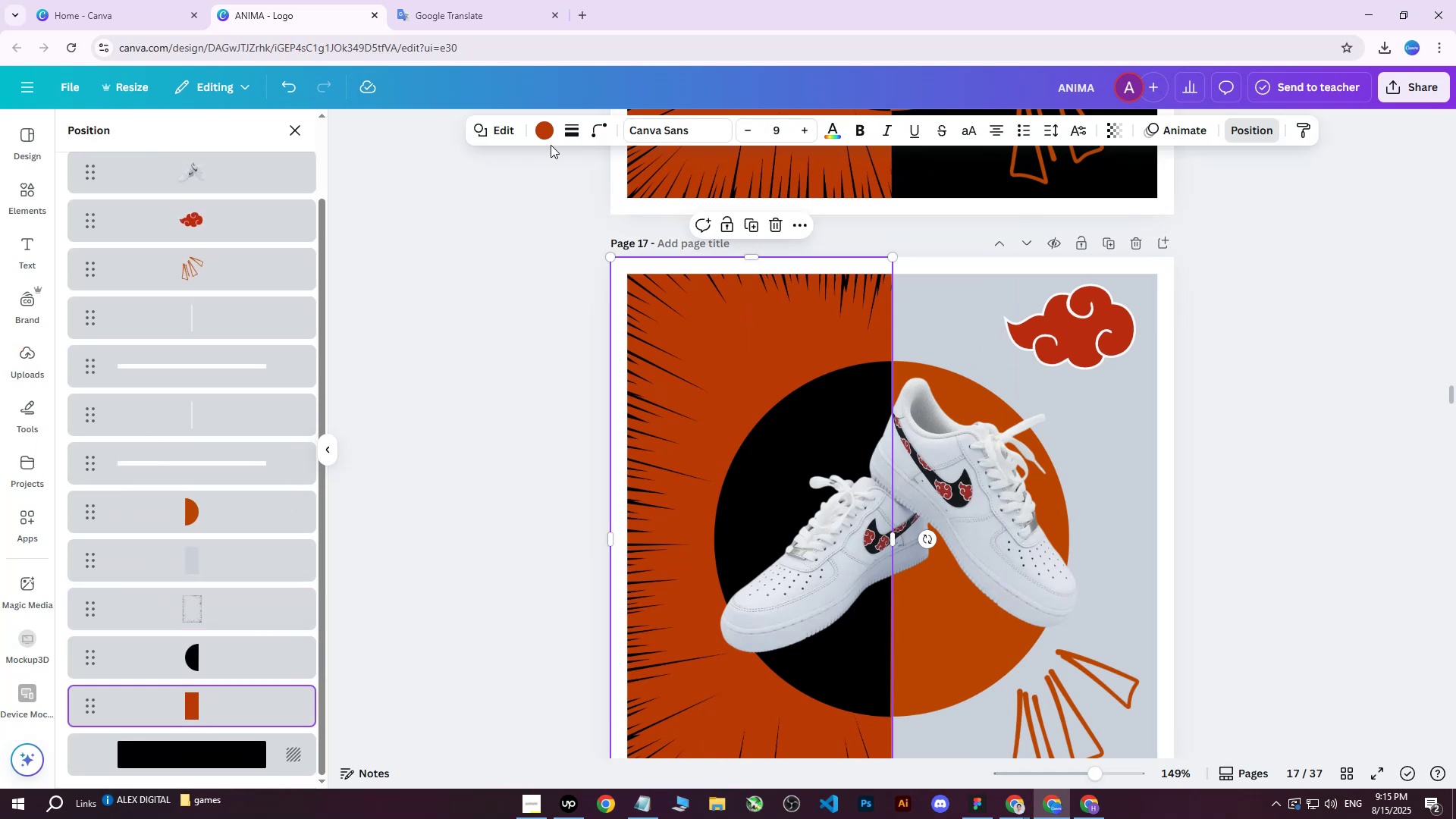 
left_click([553, 130])
 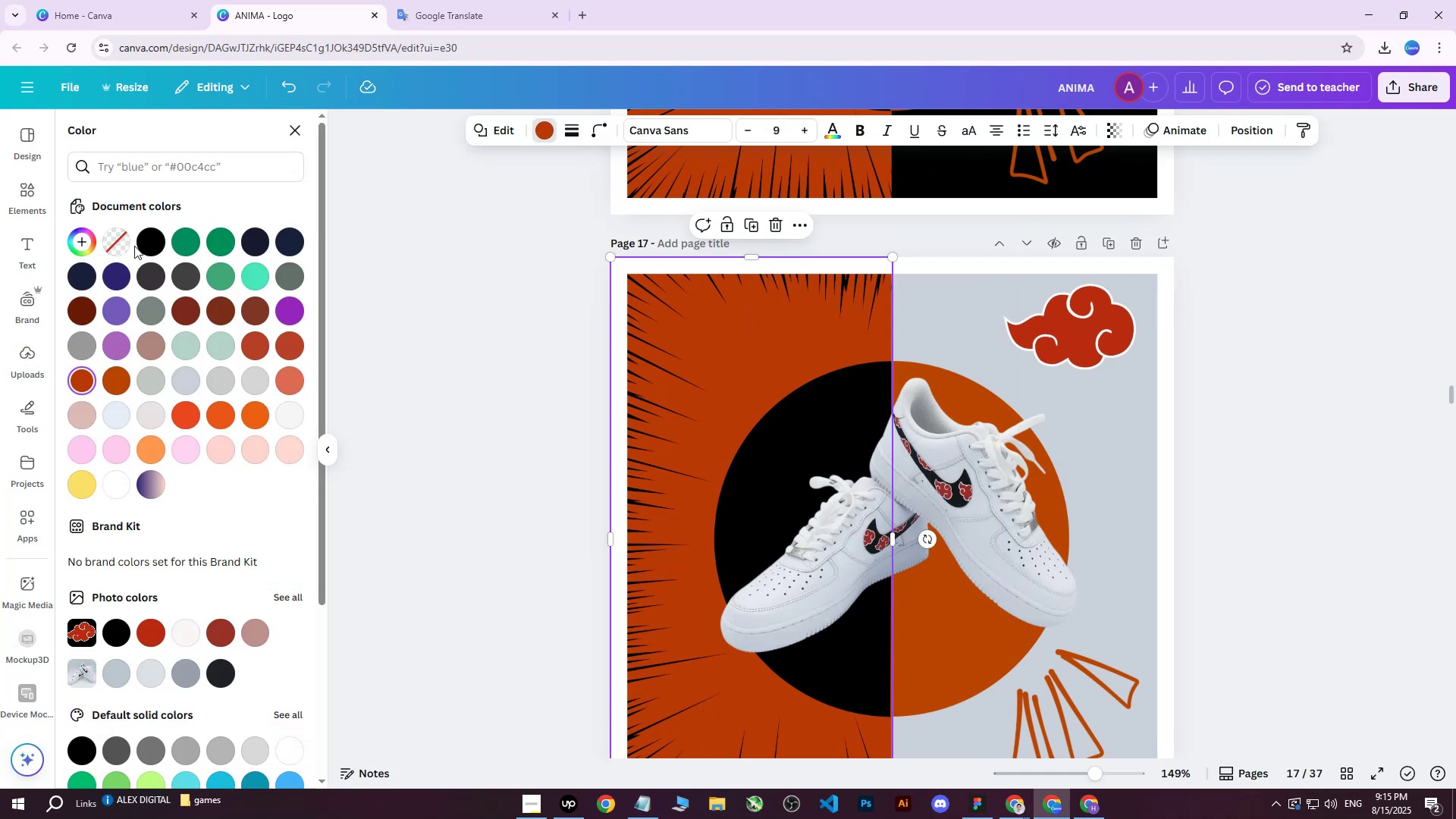 
left_click([140, 244])
 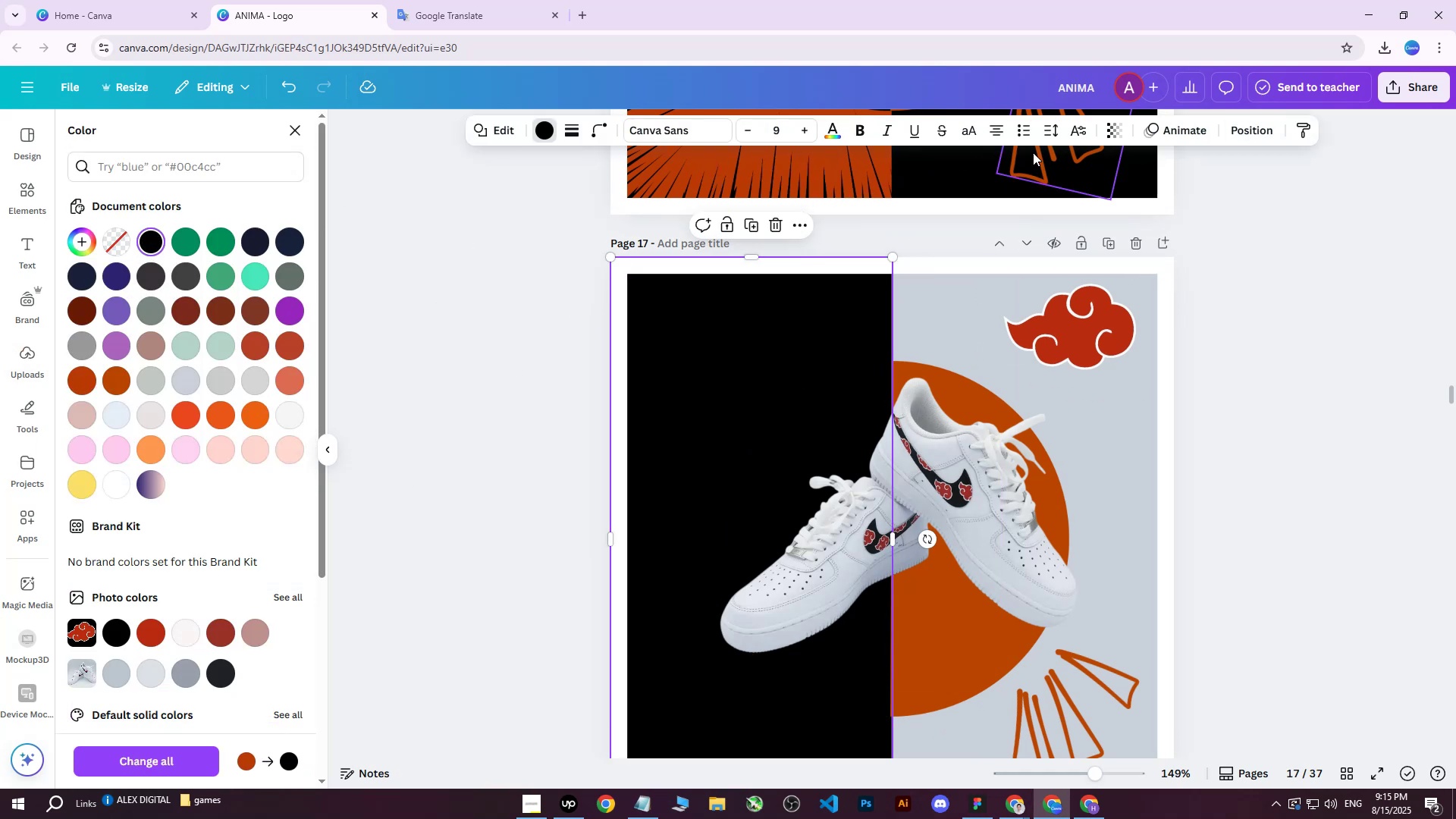 
left_click([1240, 127])
 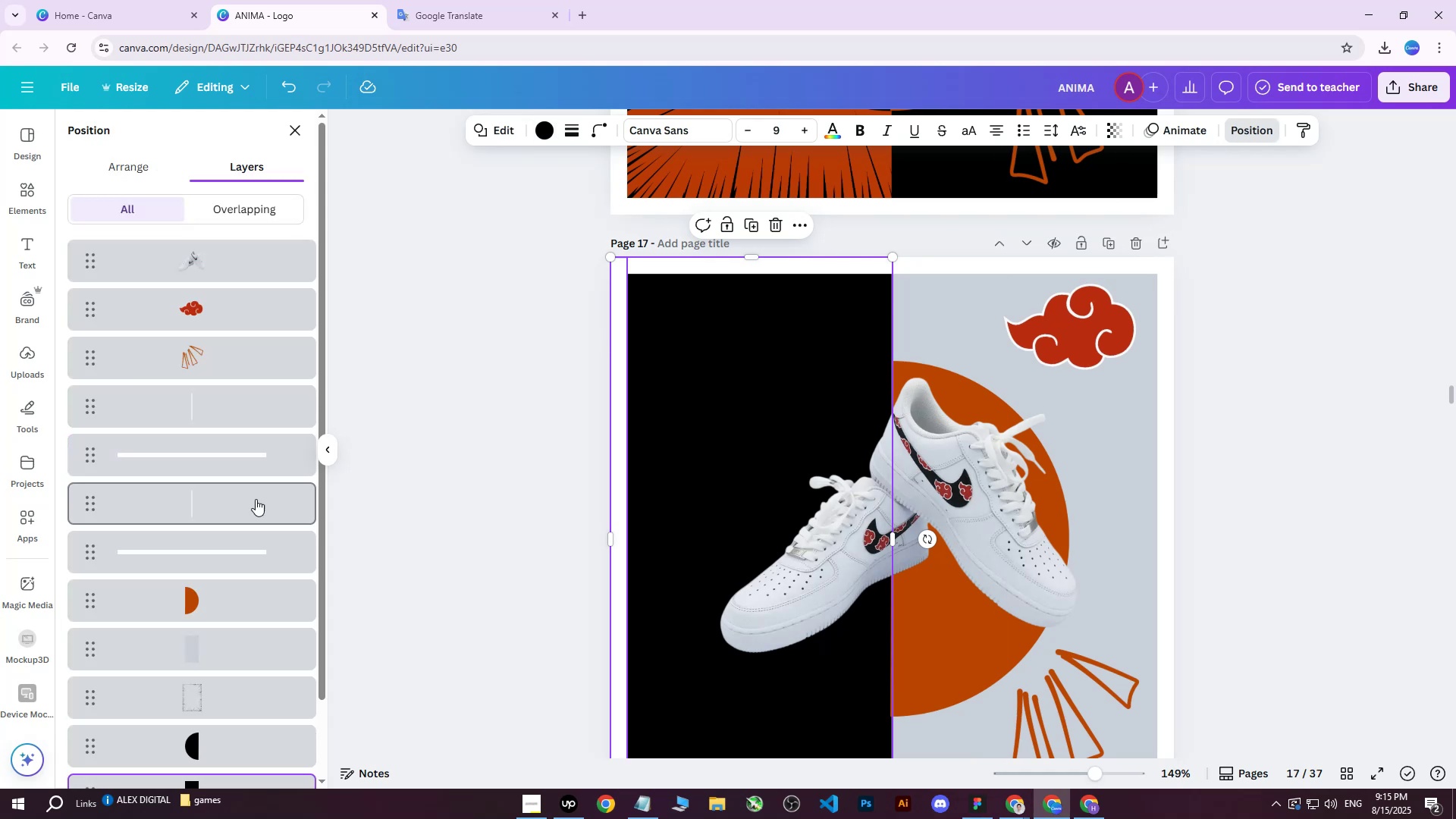 
scroll: coordinate [217, 545], scroll_direction: down, amount: 4.0
 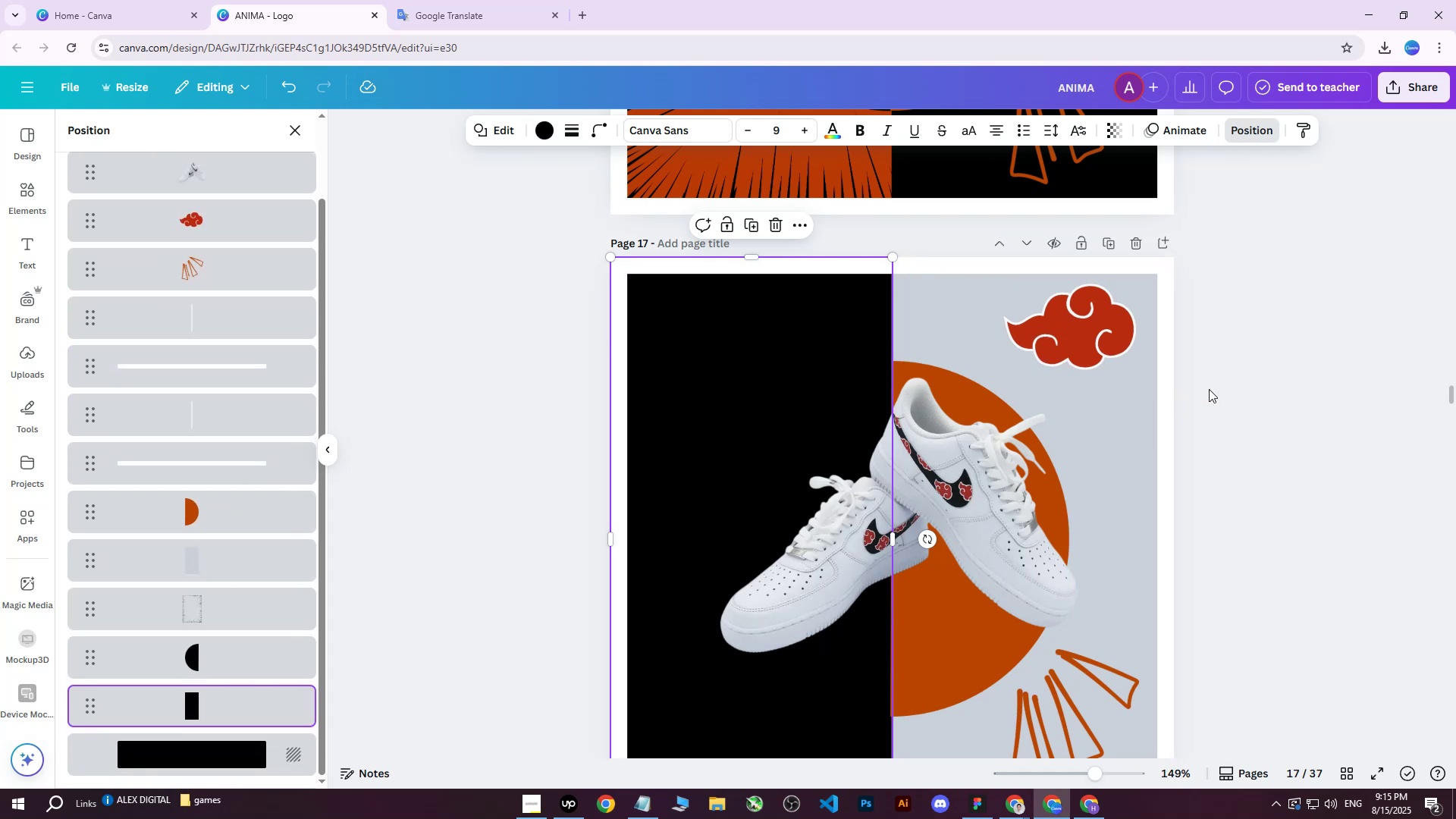 
double_click([1209, 389])
 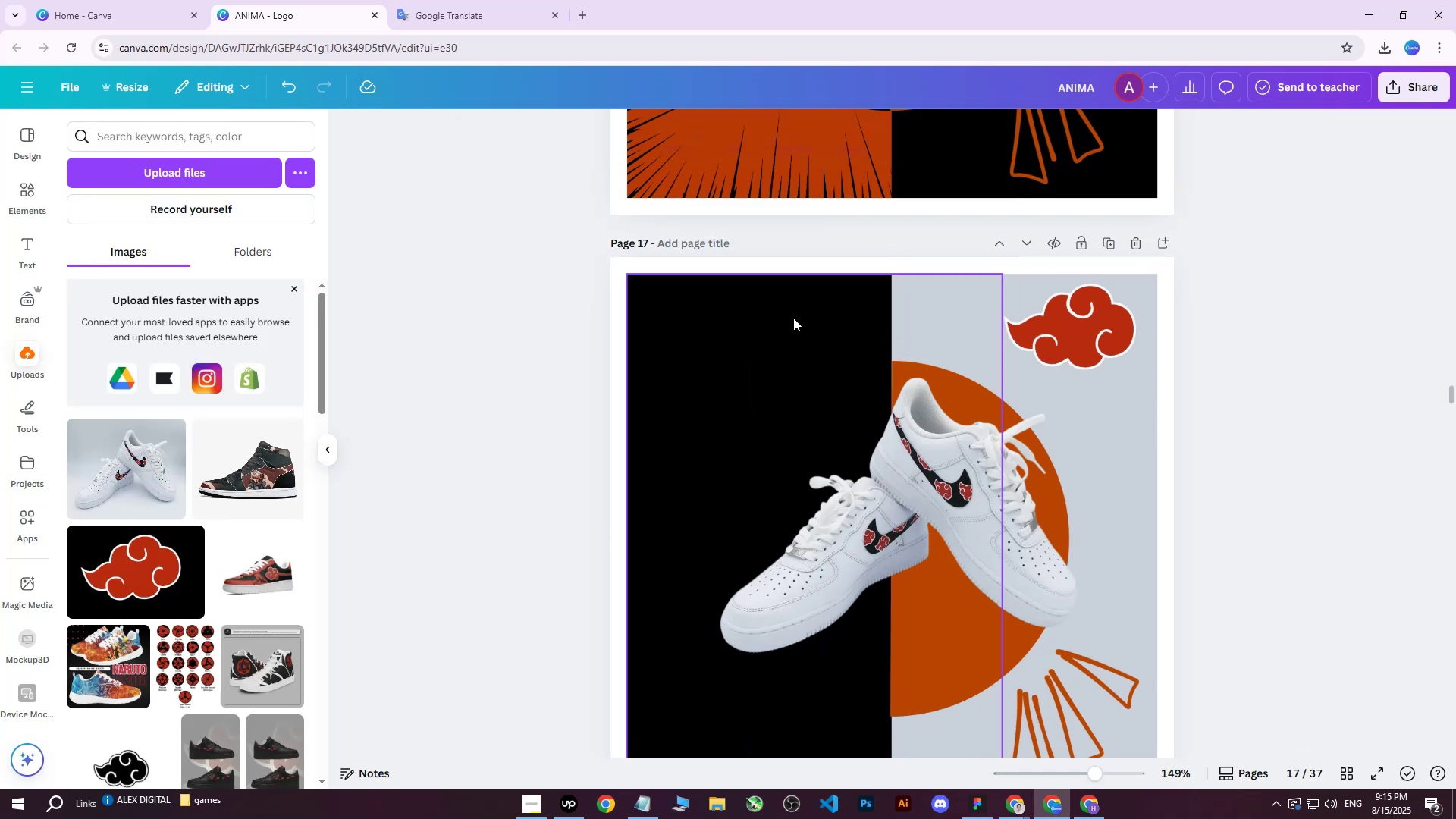 
left_click([735, 300])
 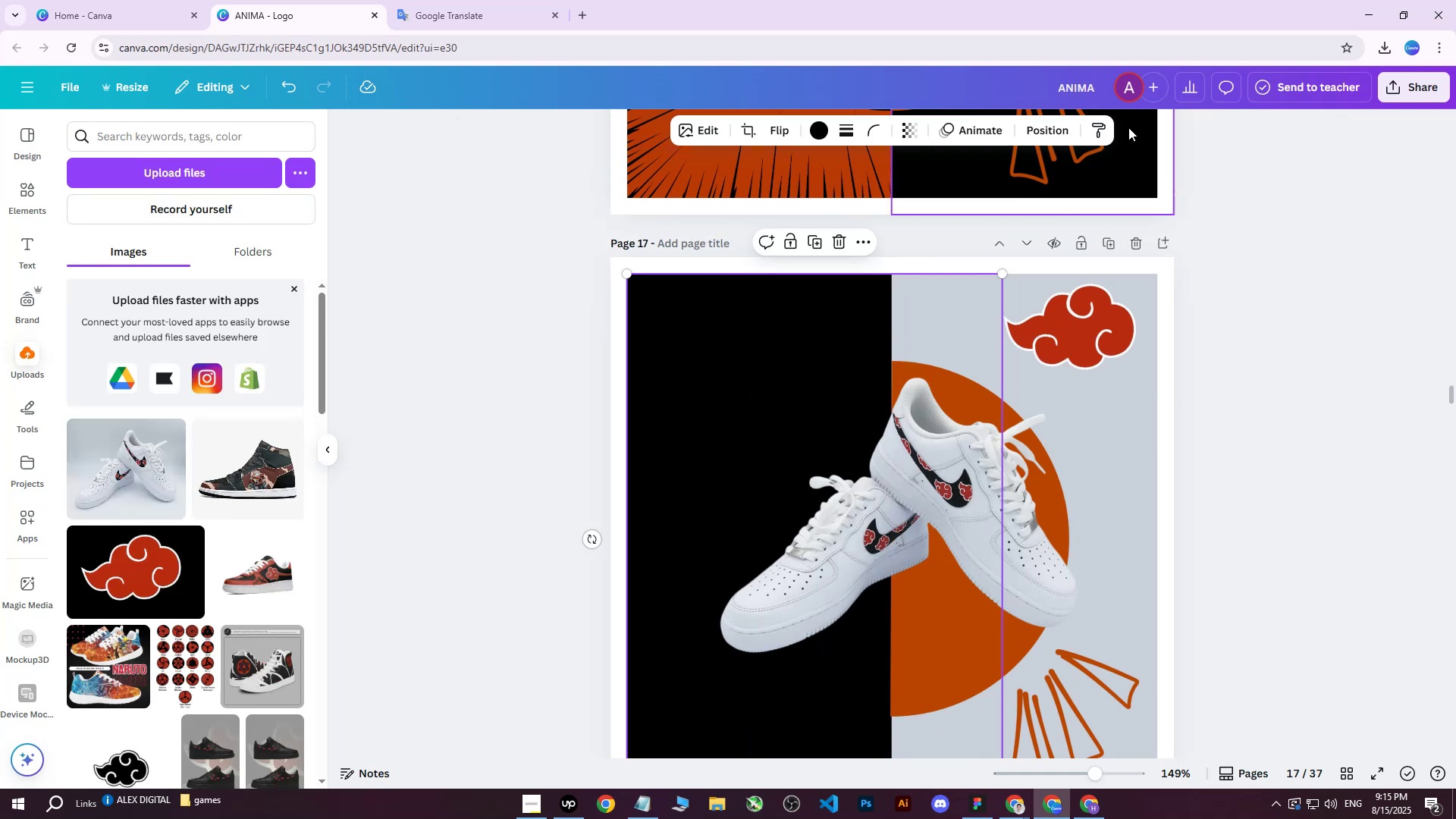 
left_click([1052, 127])
 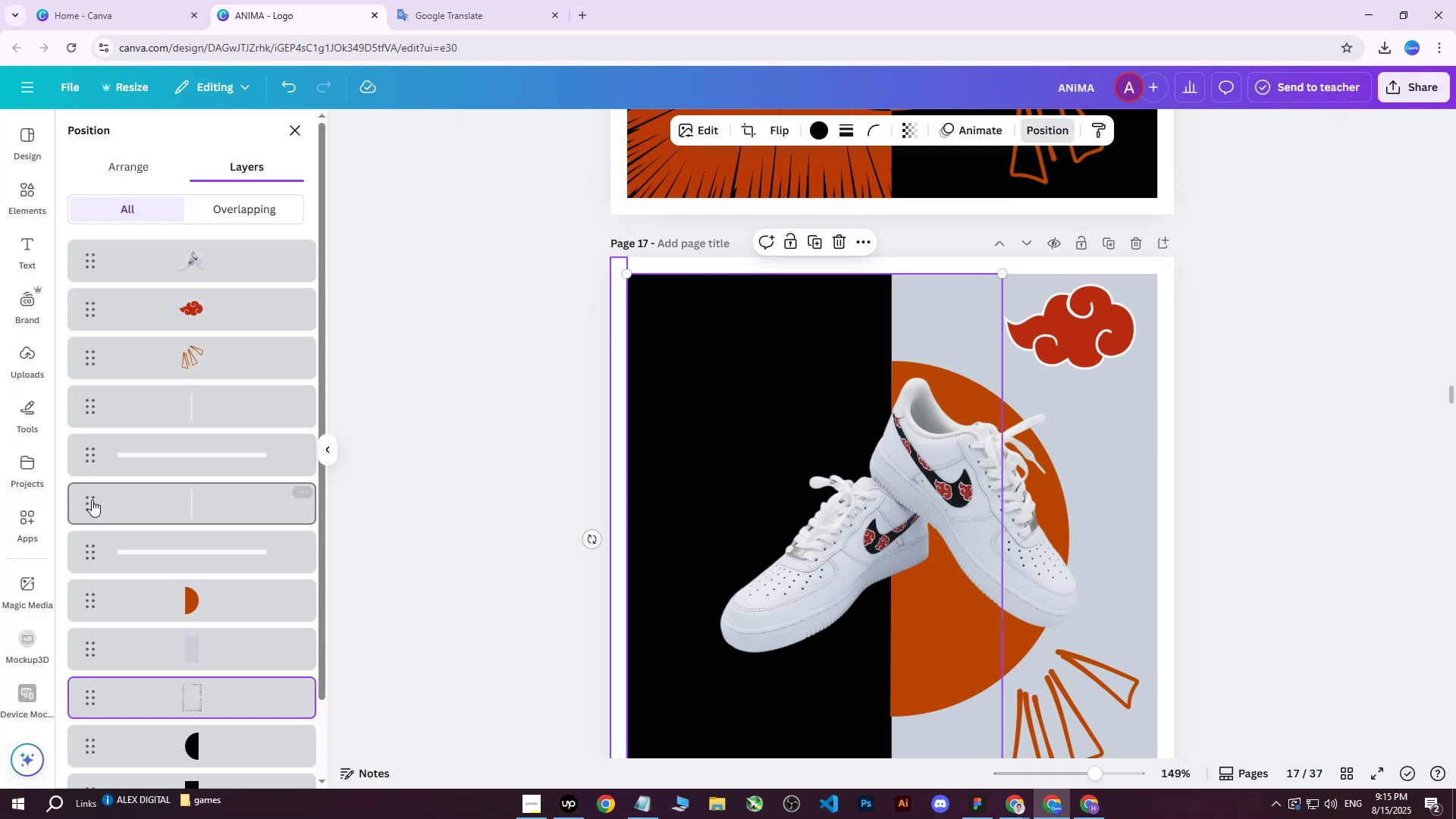 
scroll: coordinate [111, 548], scroll_direction: down, amount: 2.0
 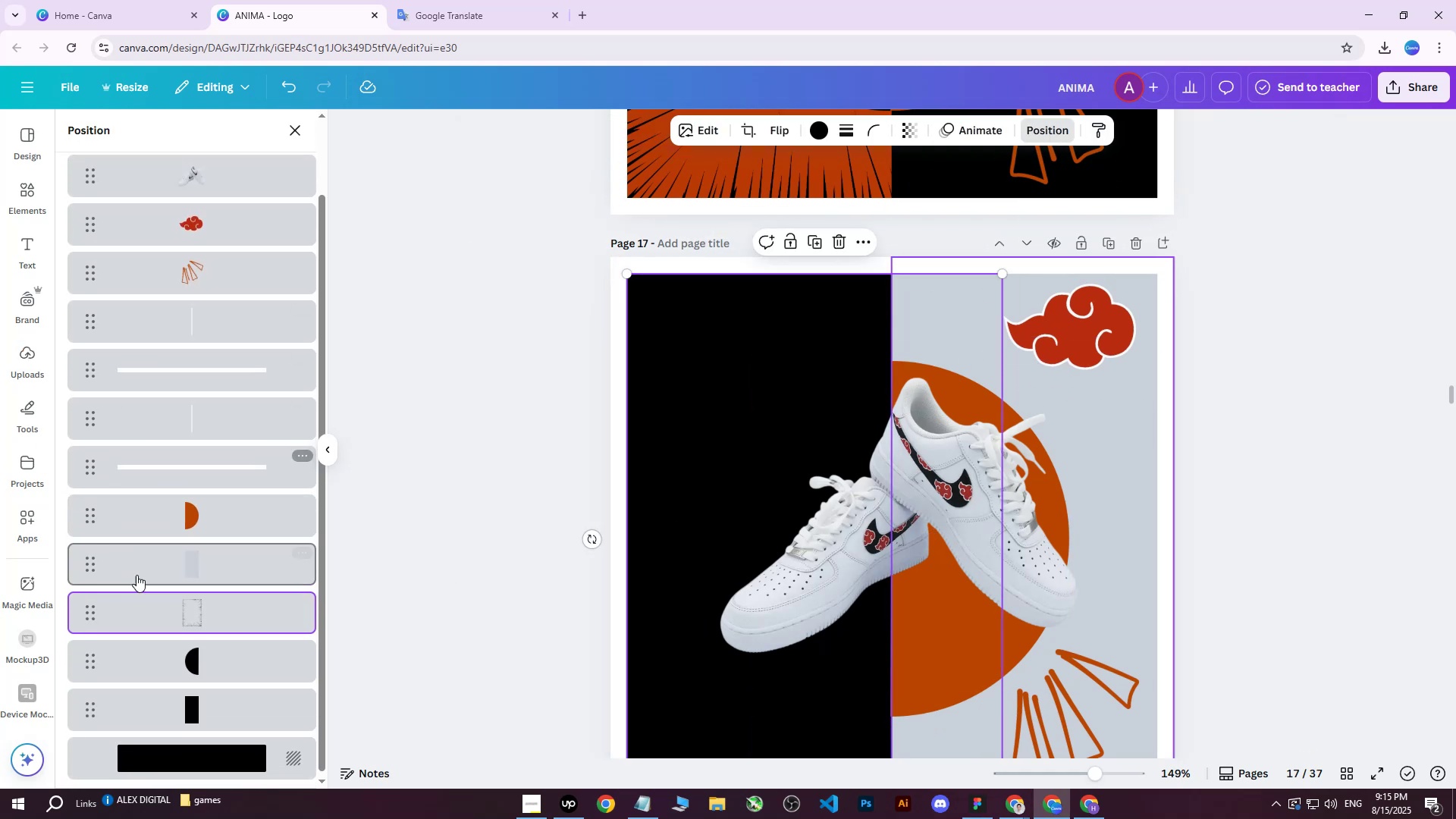 
mouse_move([187, 623])
 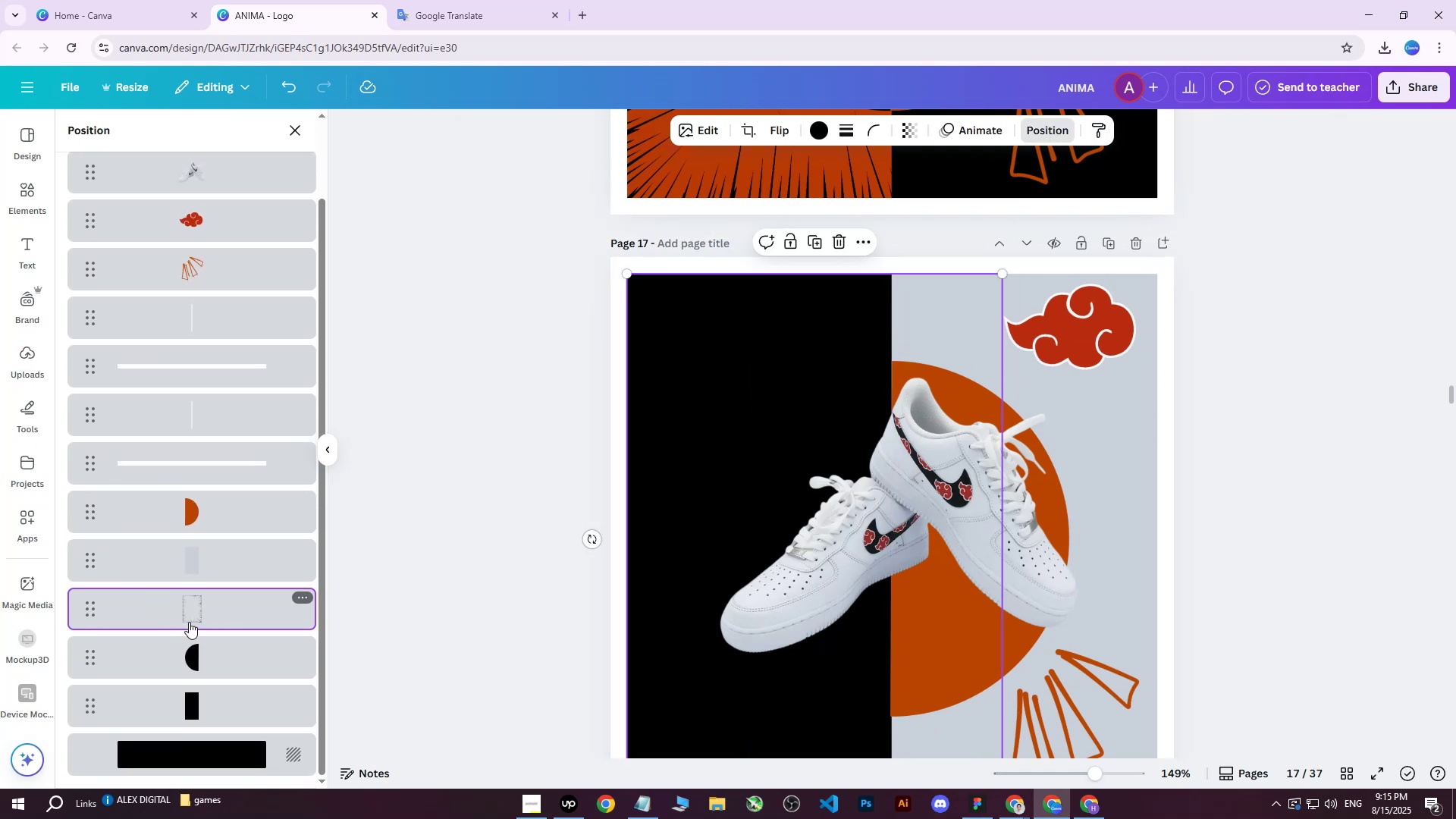 
left_click([208, 605])
 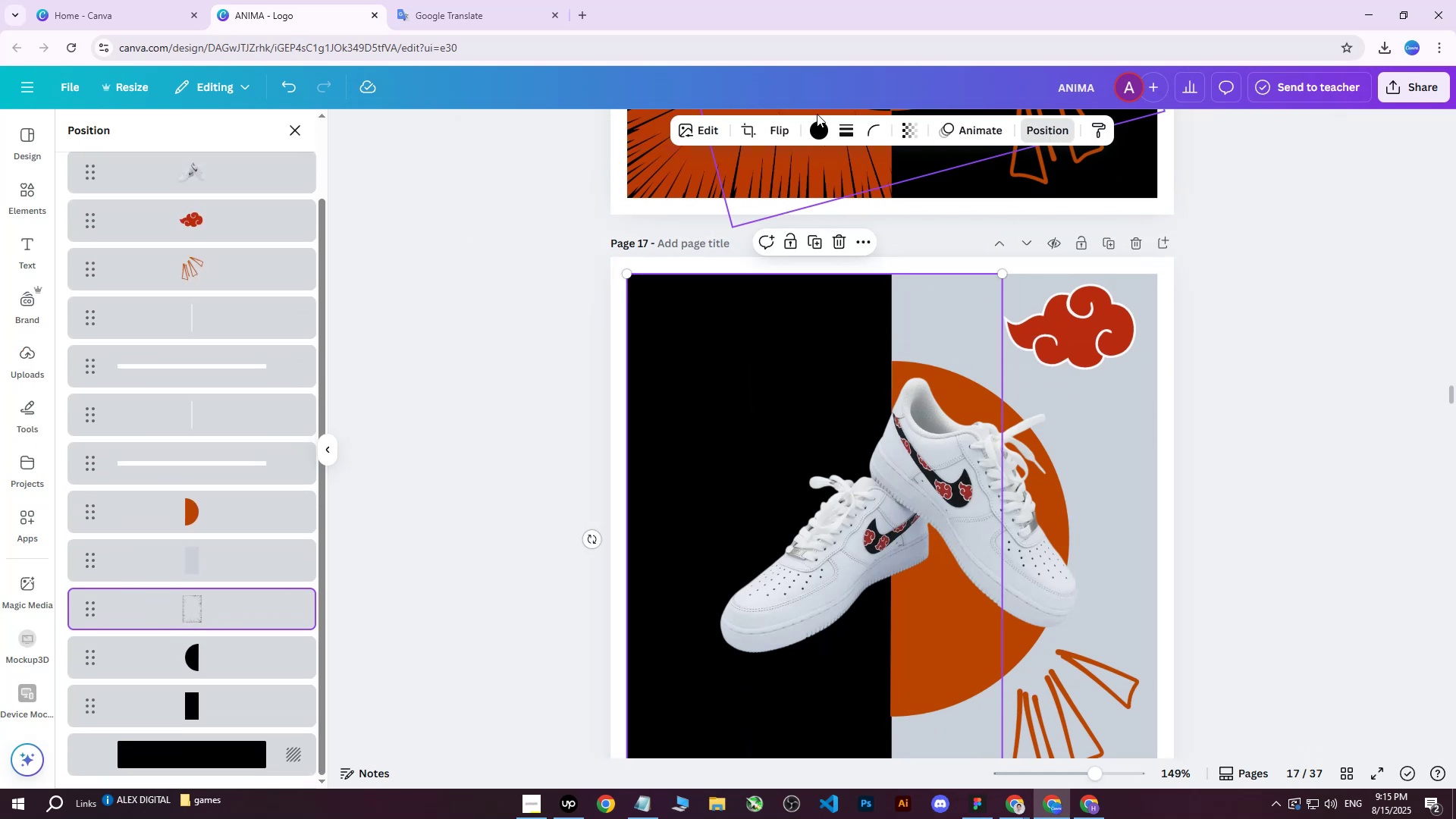 
left_click([825, 130])
 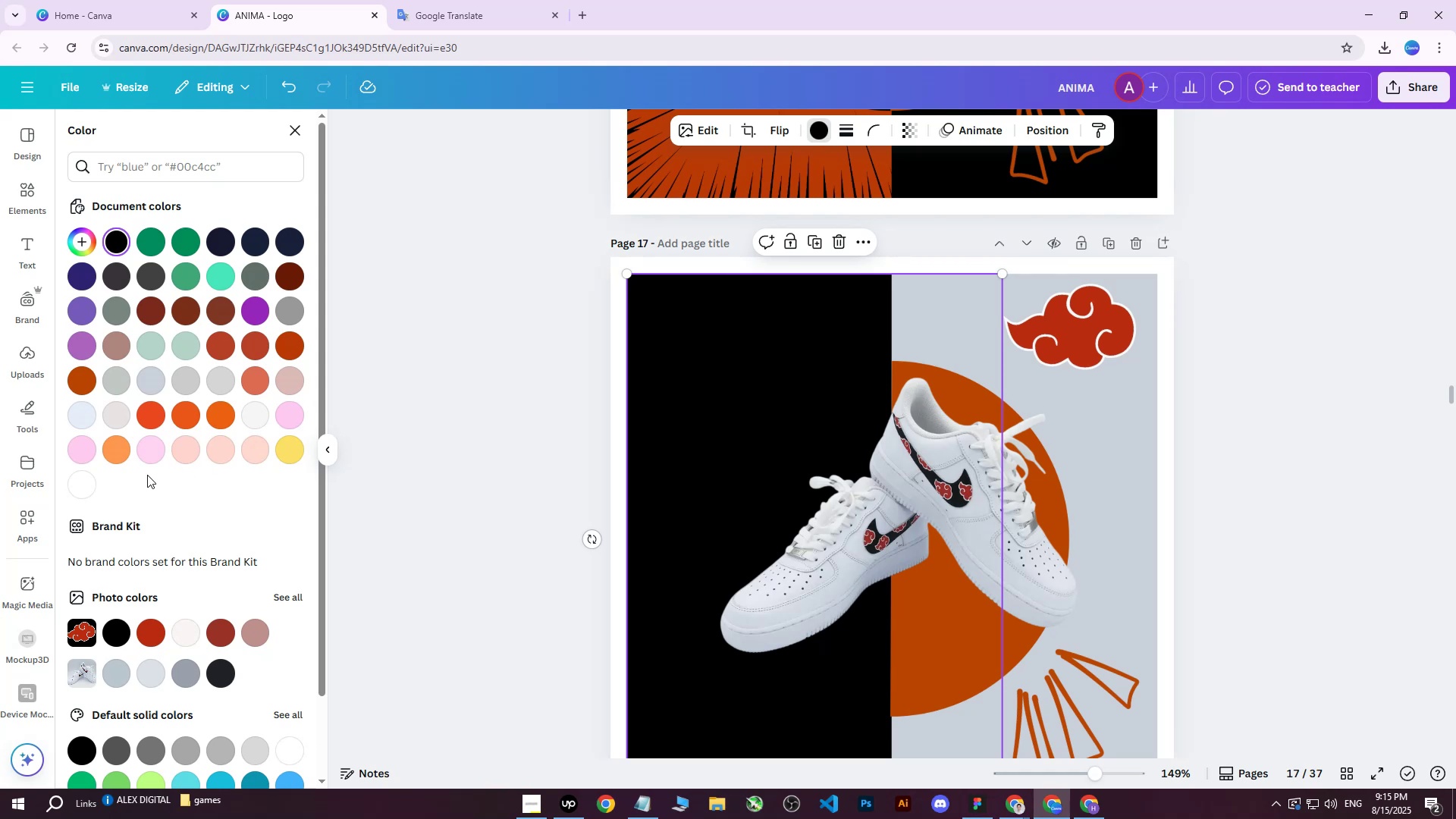 
left_click([89, 484])
 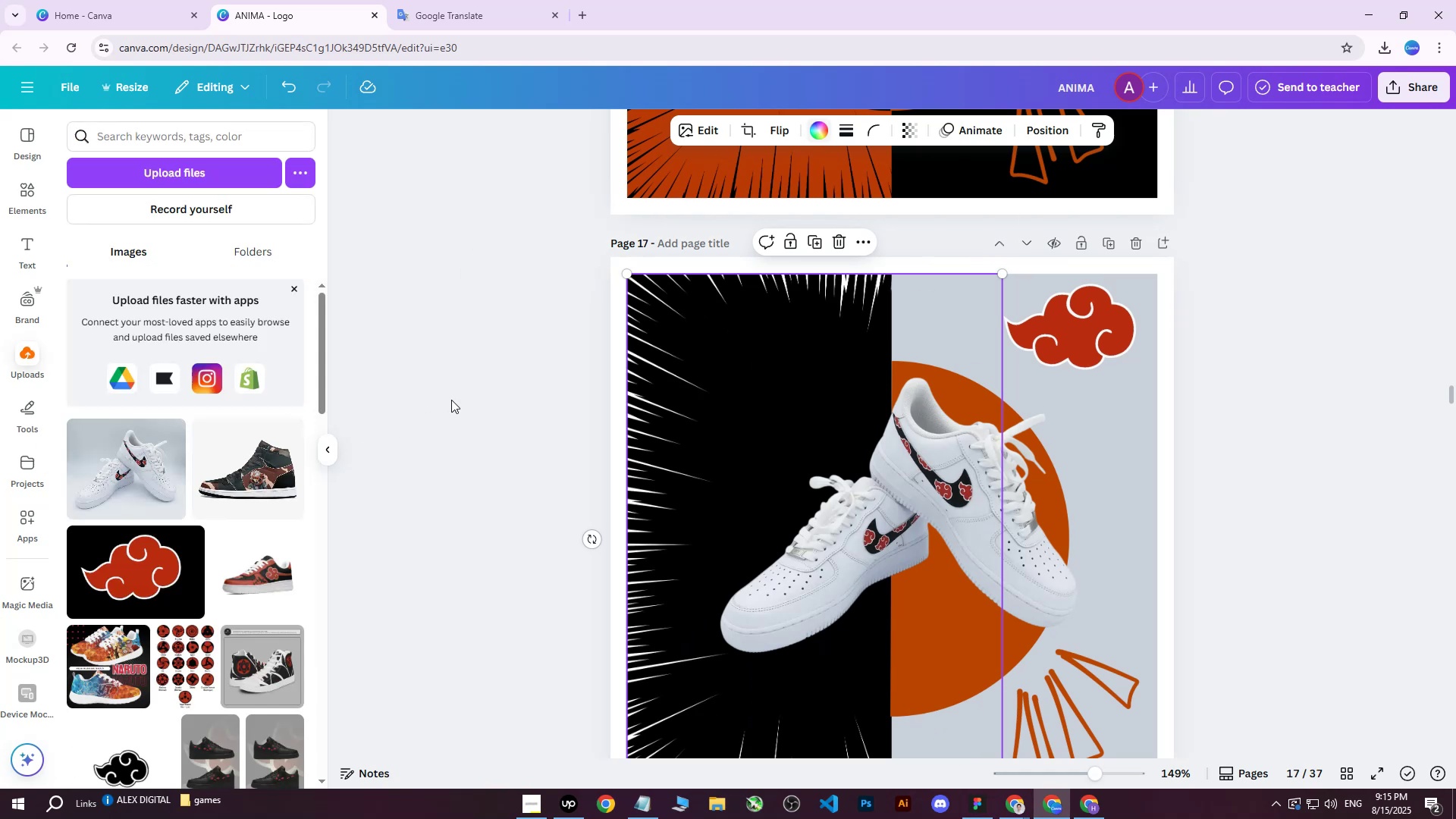 
double_click([451, 400])
 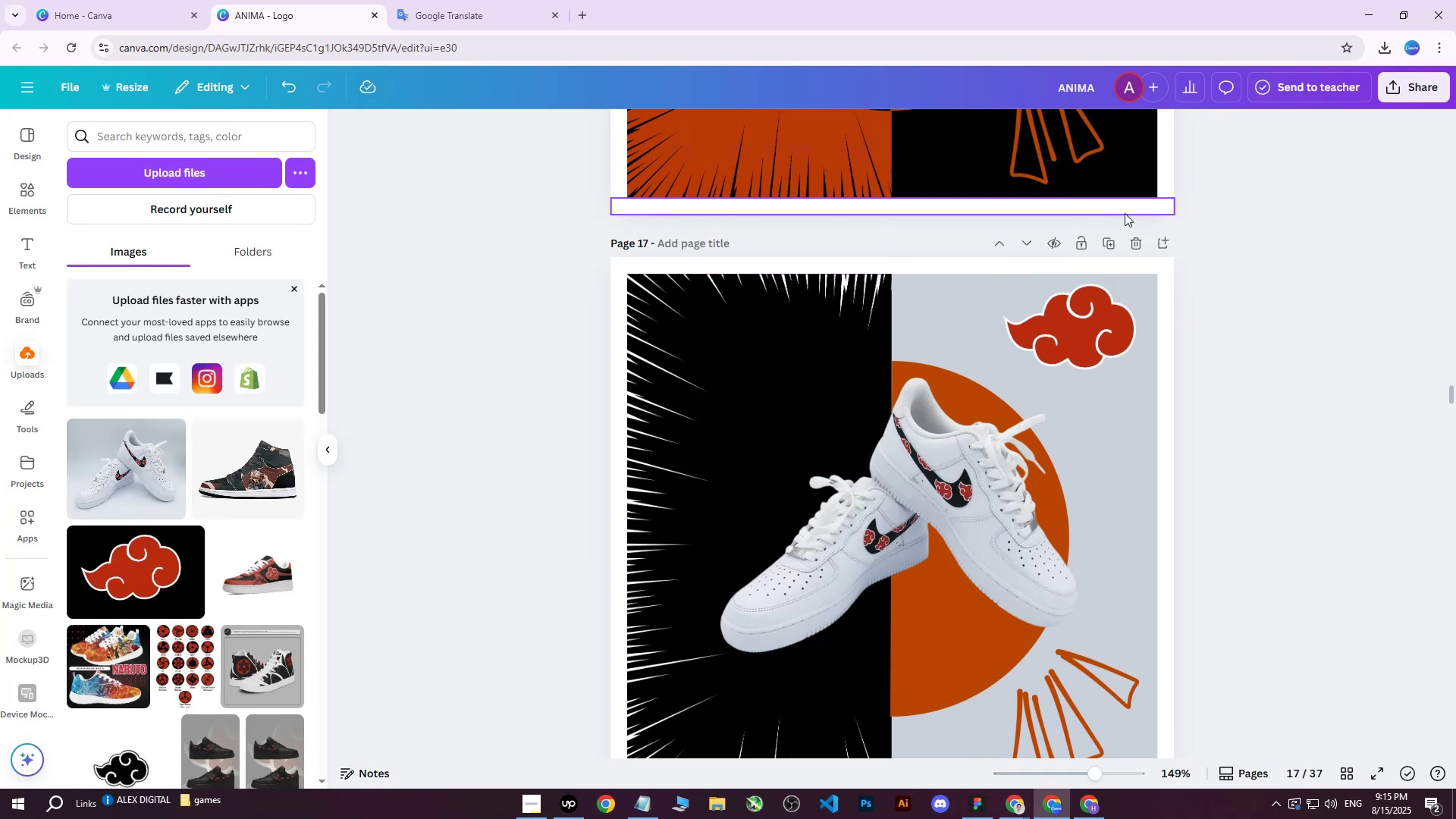 
left_click([821, 360])
 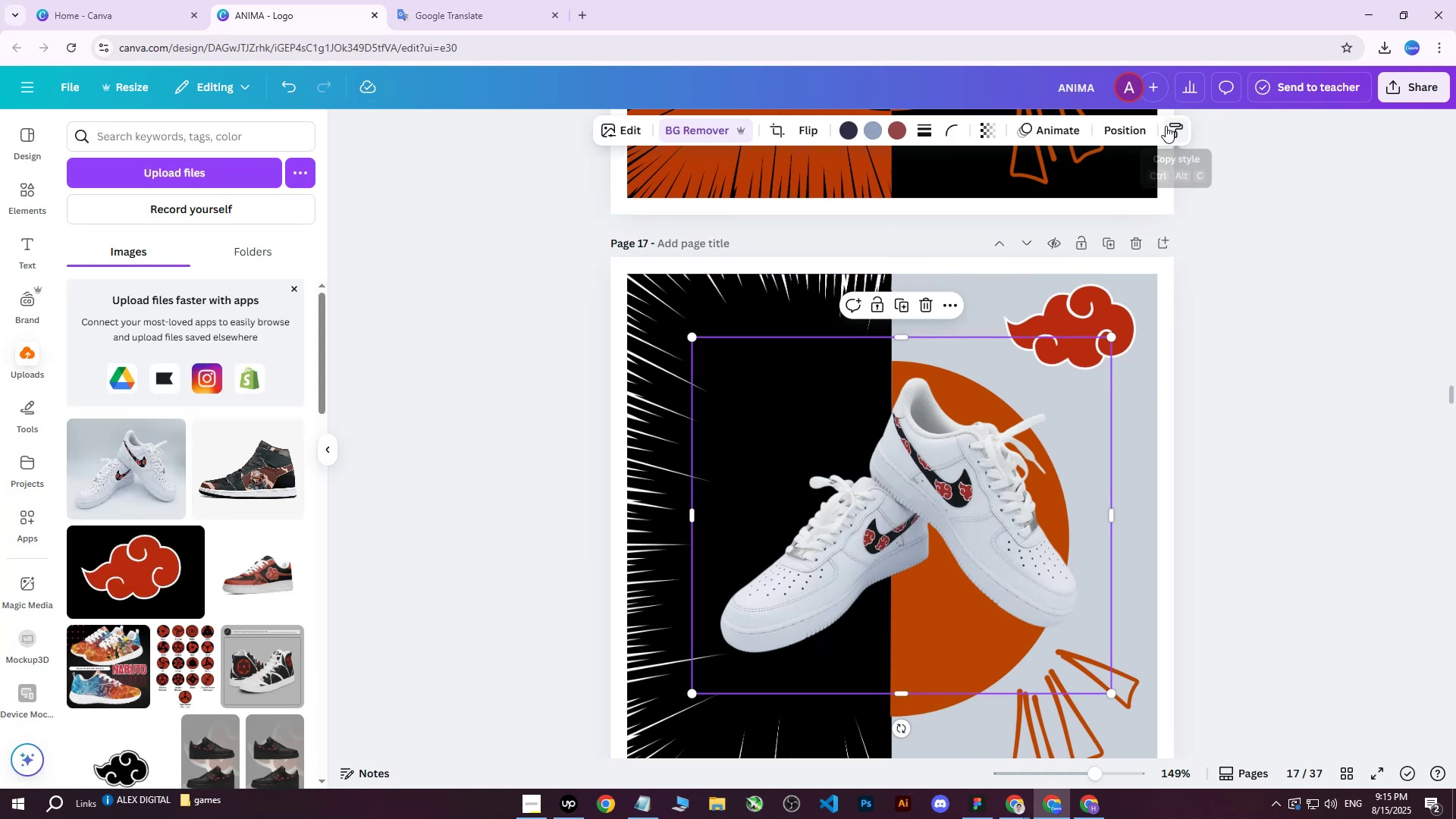 
left_click([1131, 135])
 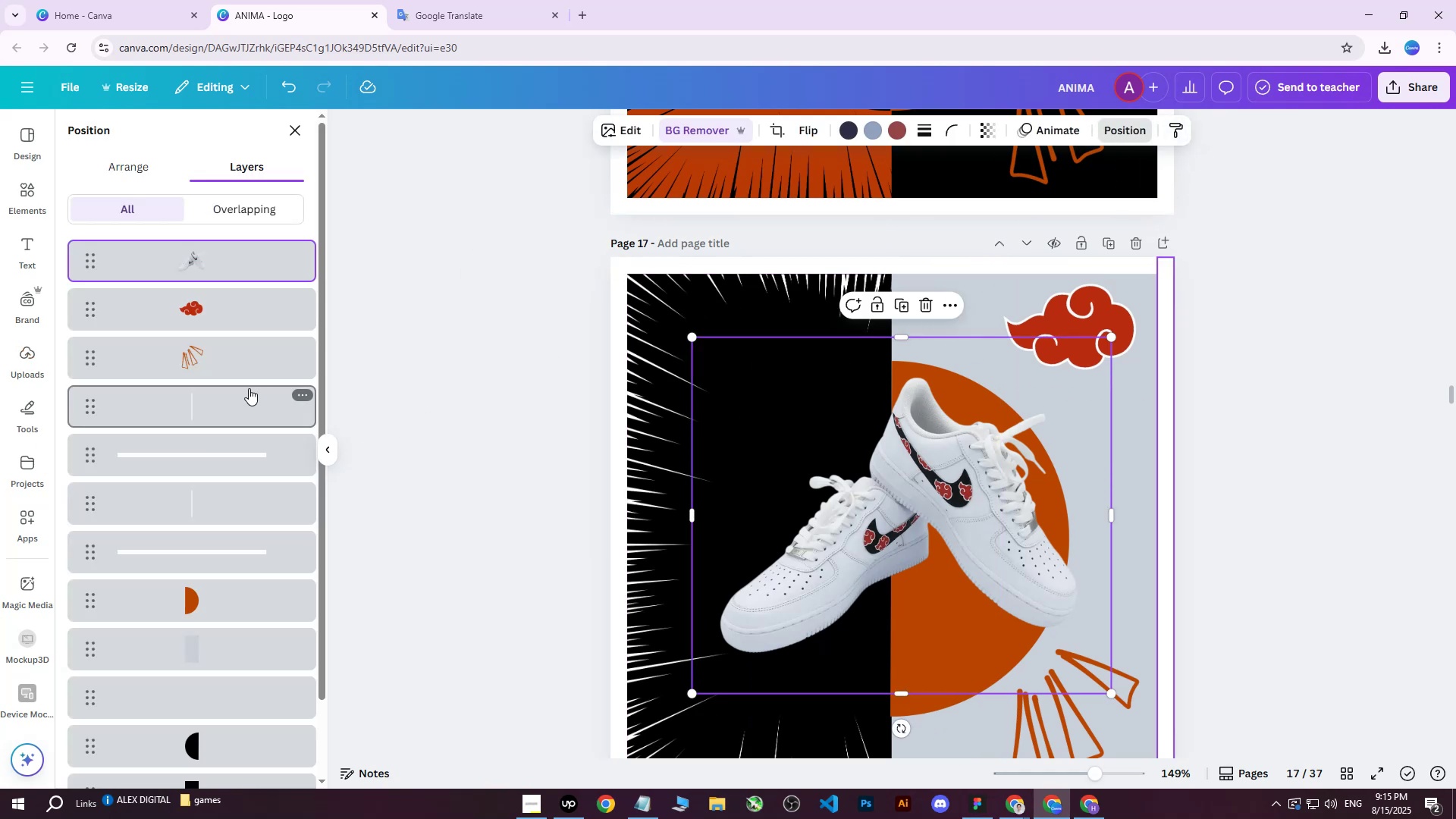 
scroll: coordinate [219, 529], scroll_direction: down, amount: 4.0
 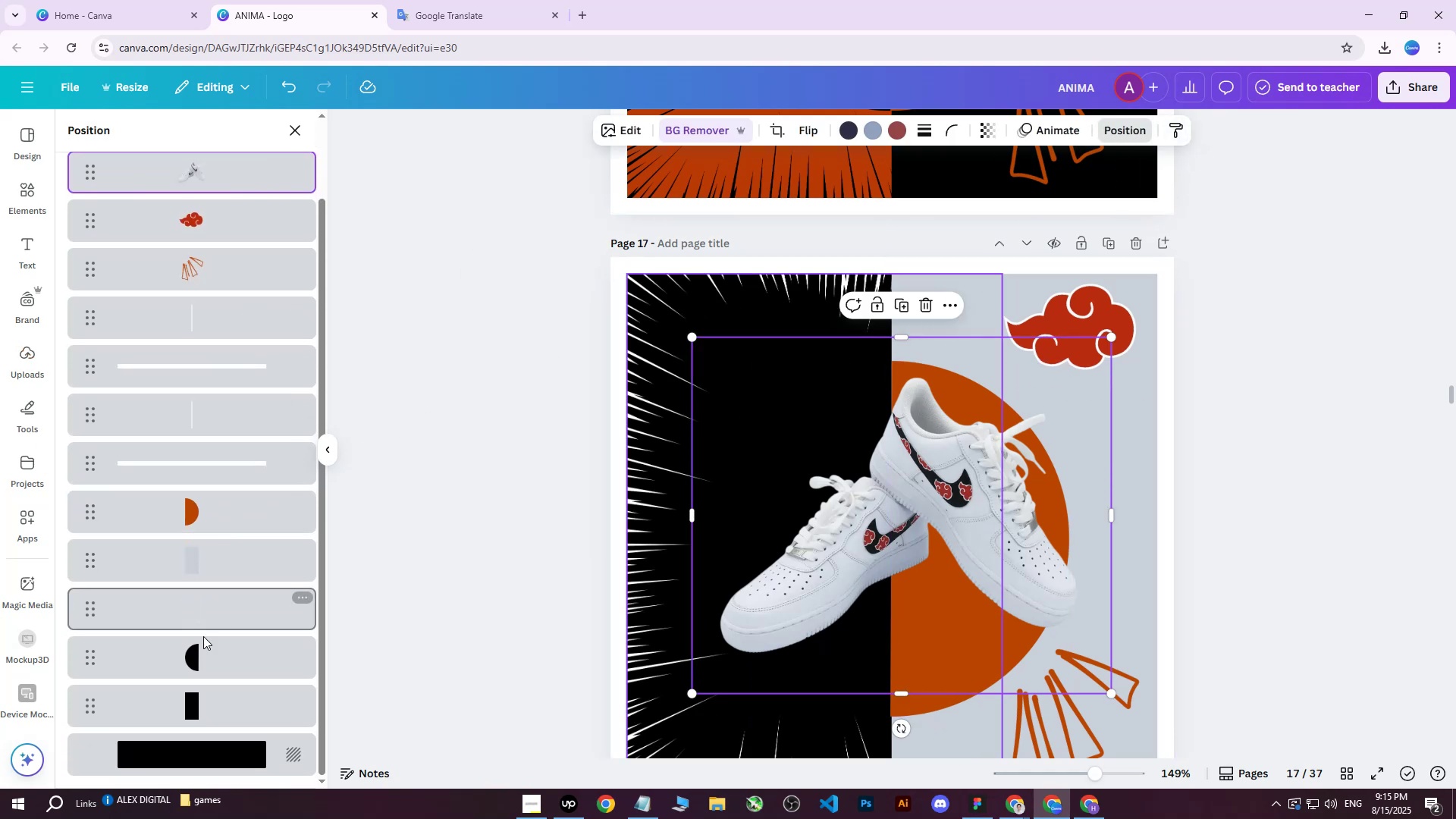 
left_click([197, 654])
 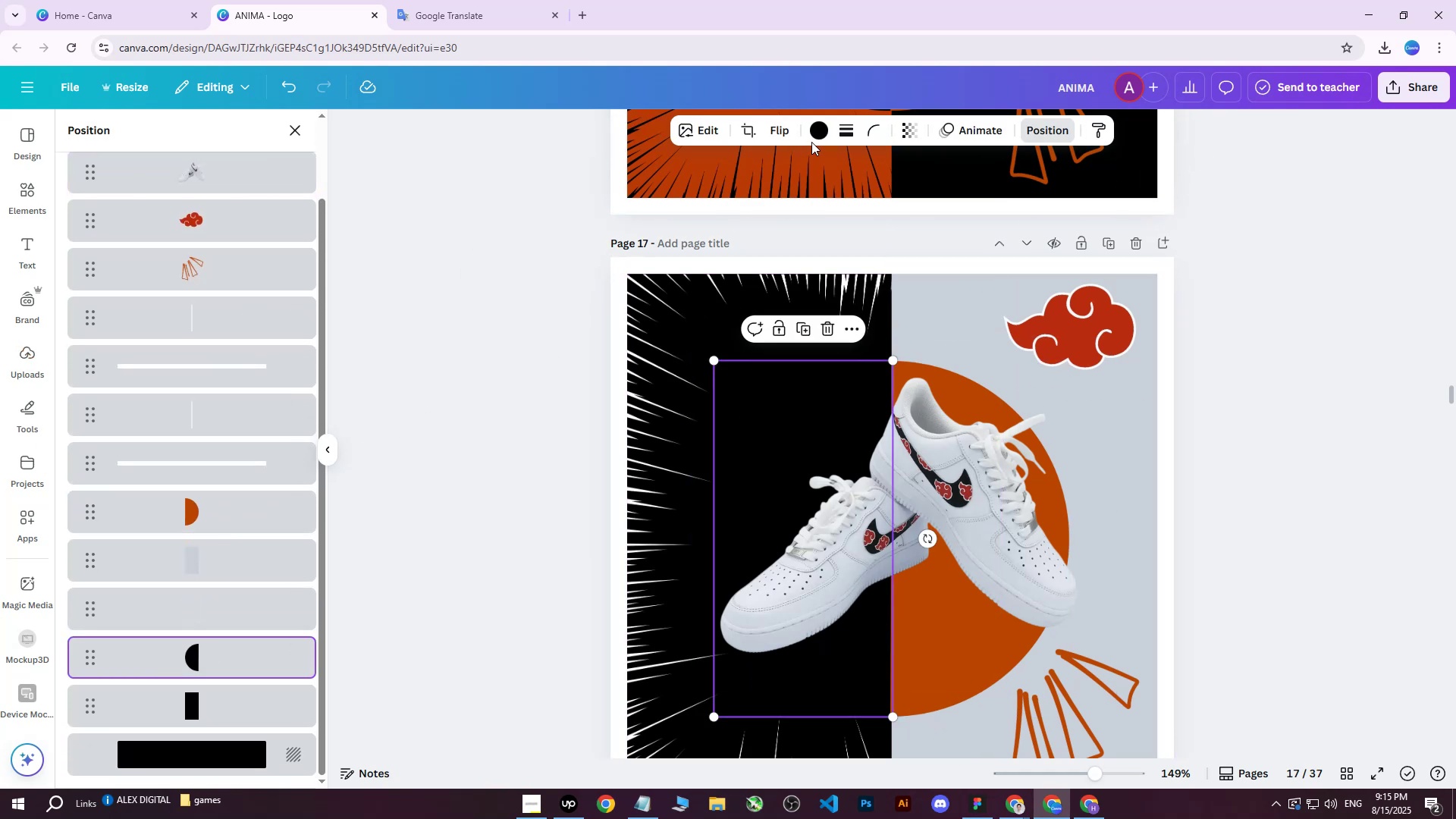 
left_click([826, 133])
 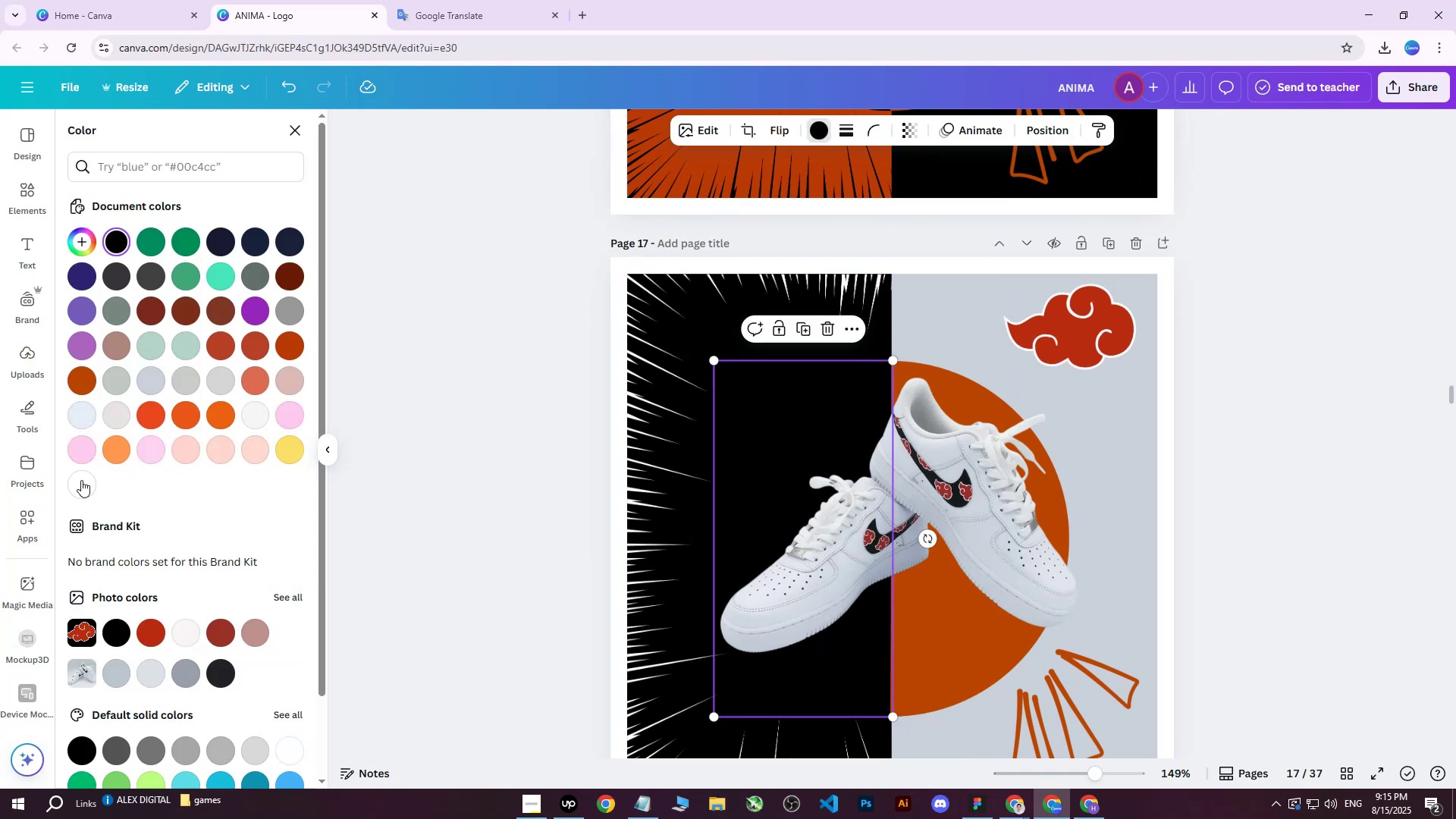 
double_click([81, 485])
 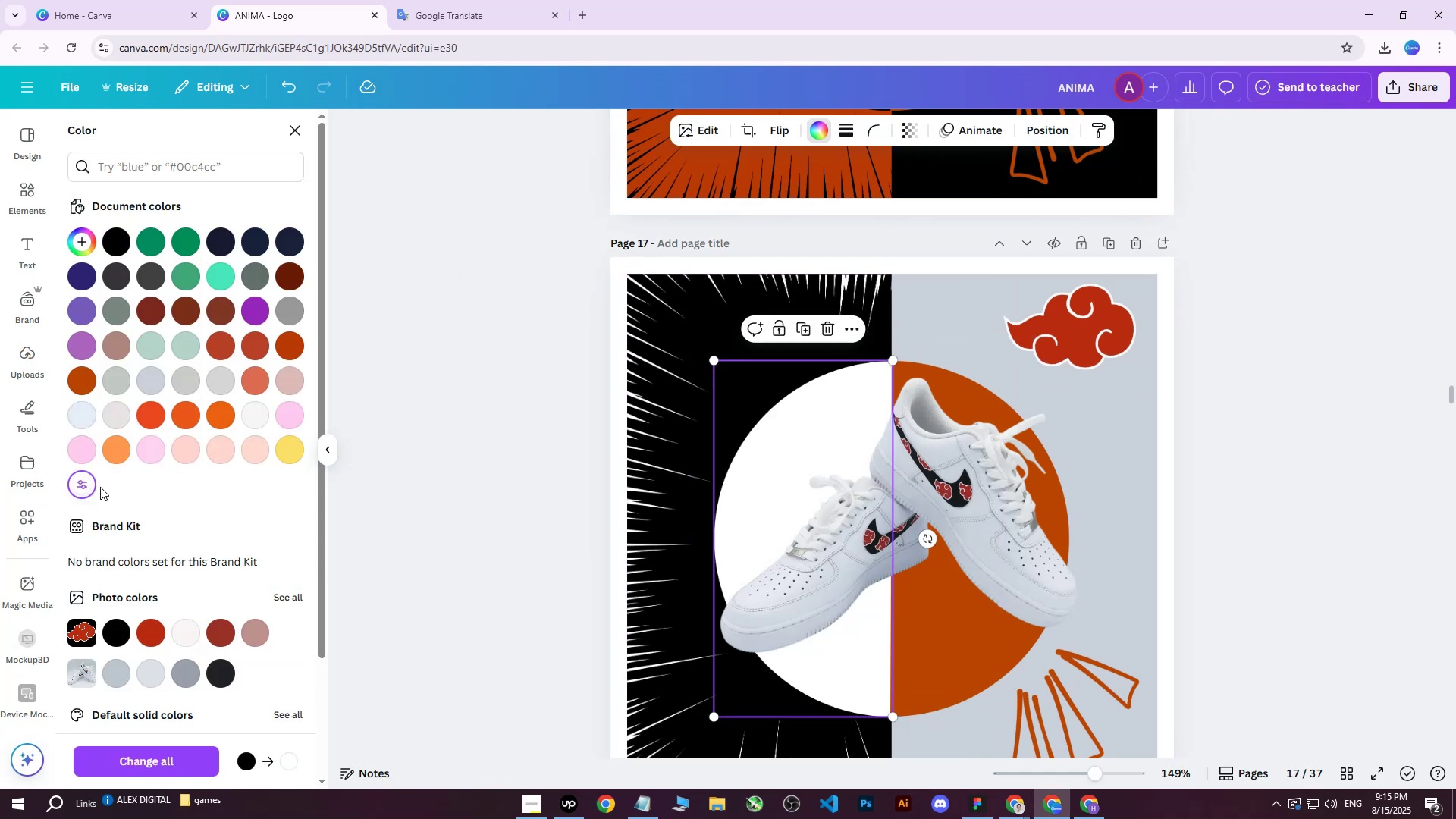 
left_click([77, 489])
 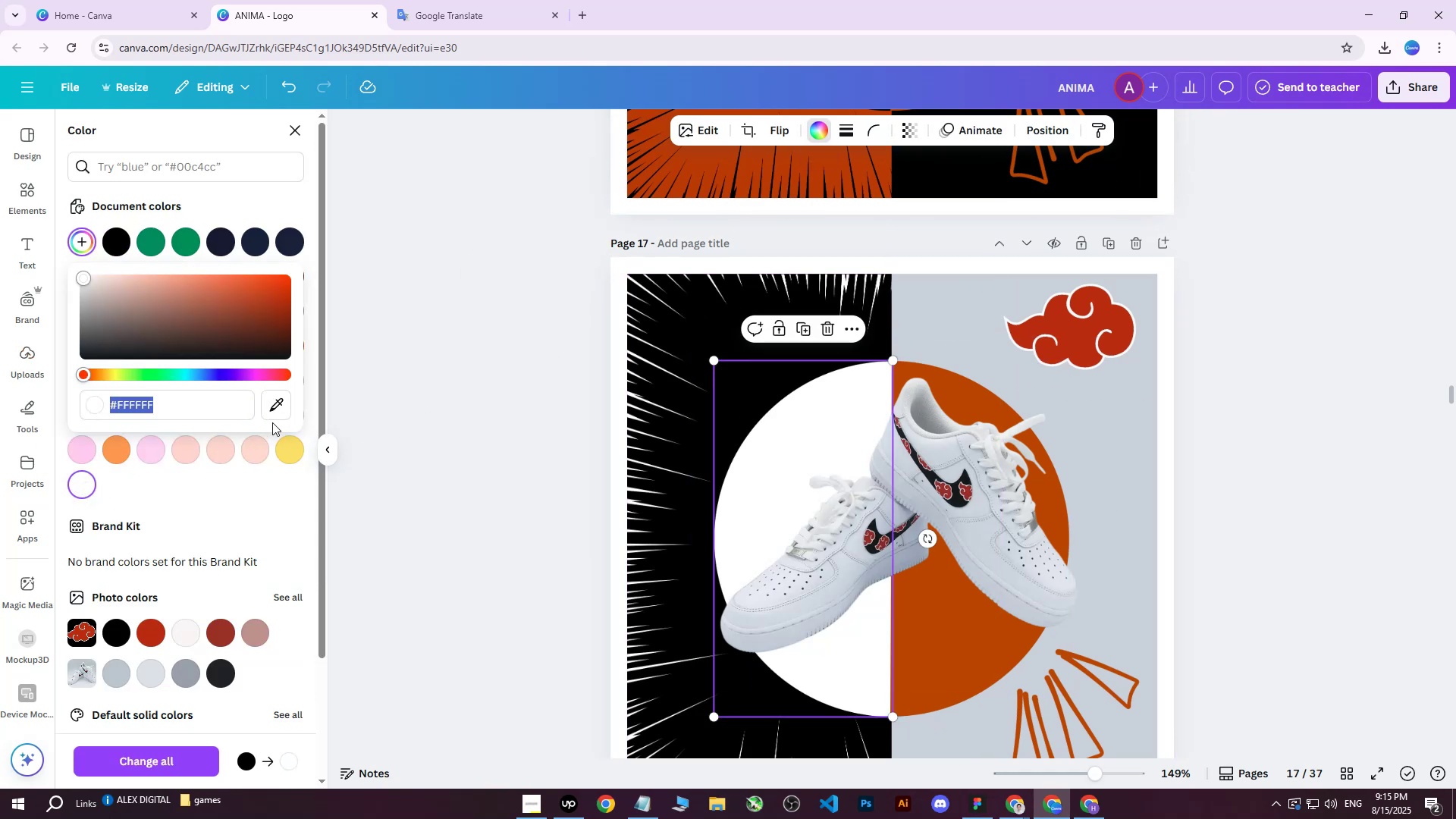 
left_click([275, 407])
 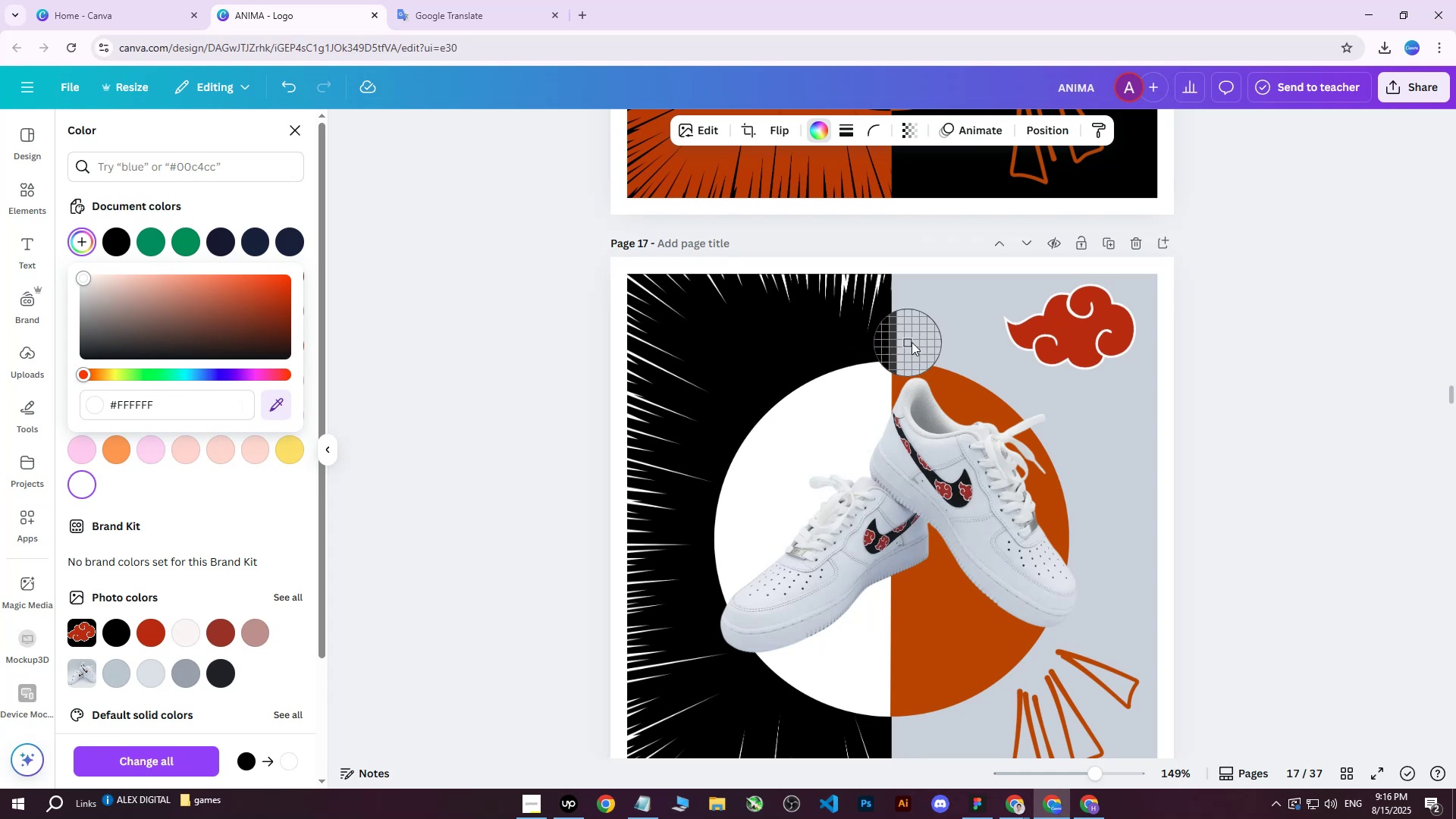 
left_click([948, 334])
 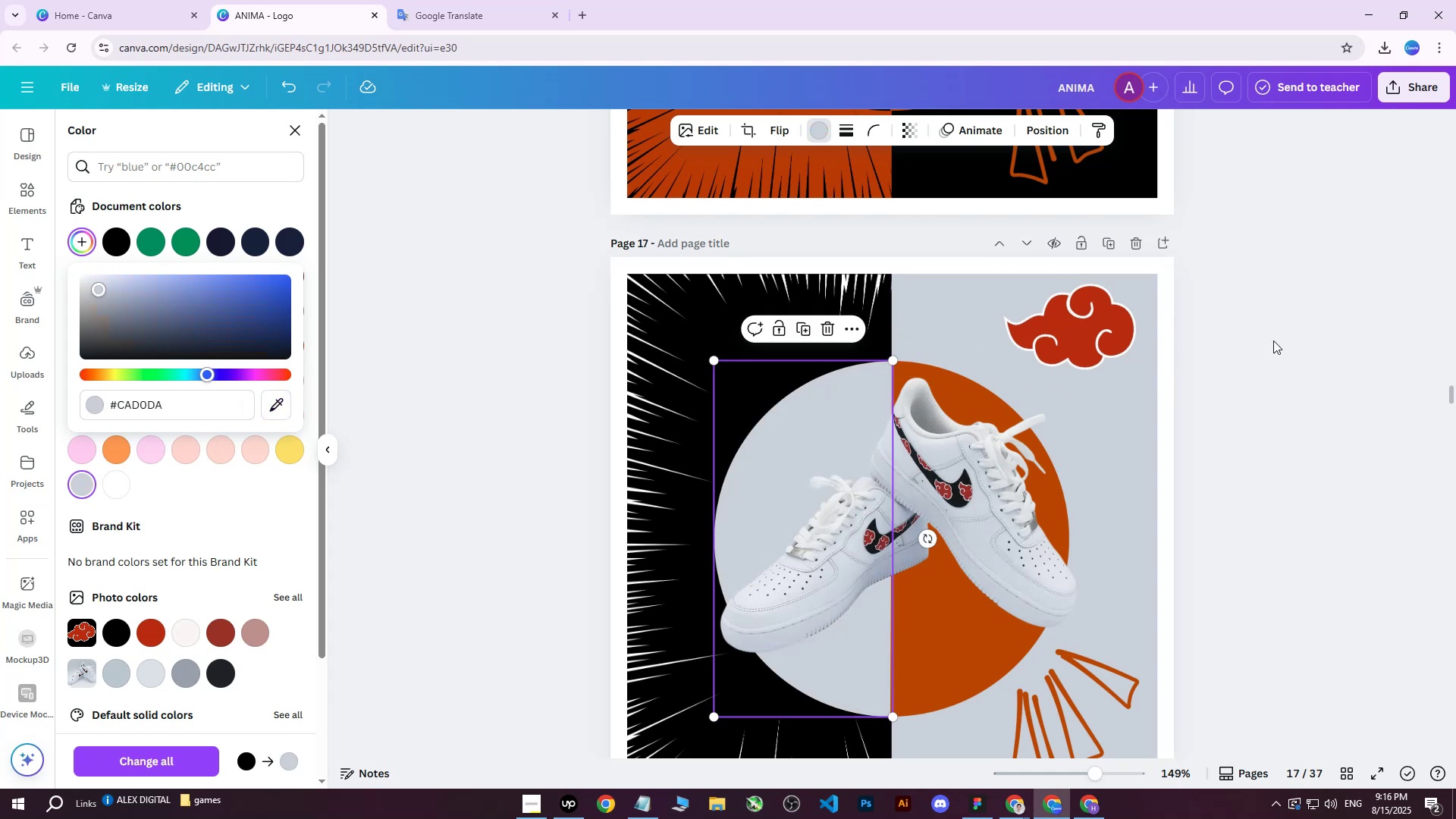 
left_click([1295, 322])
 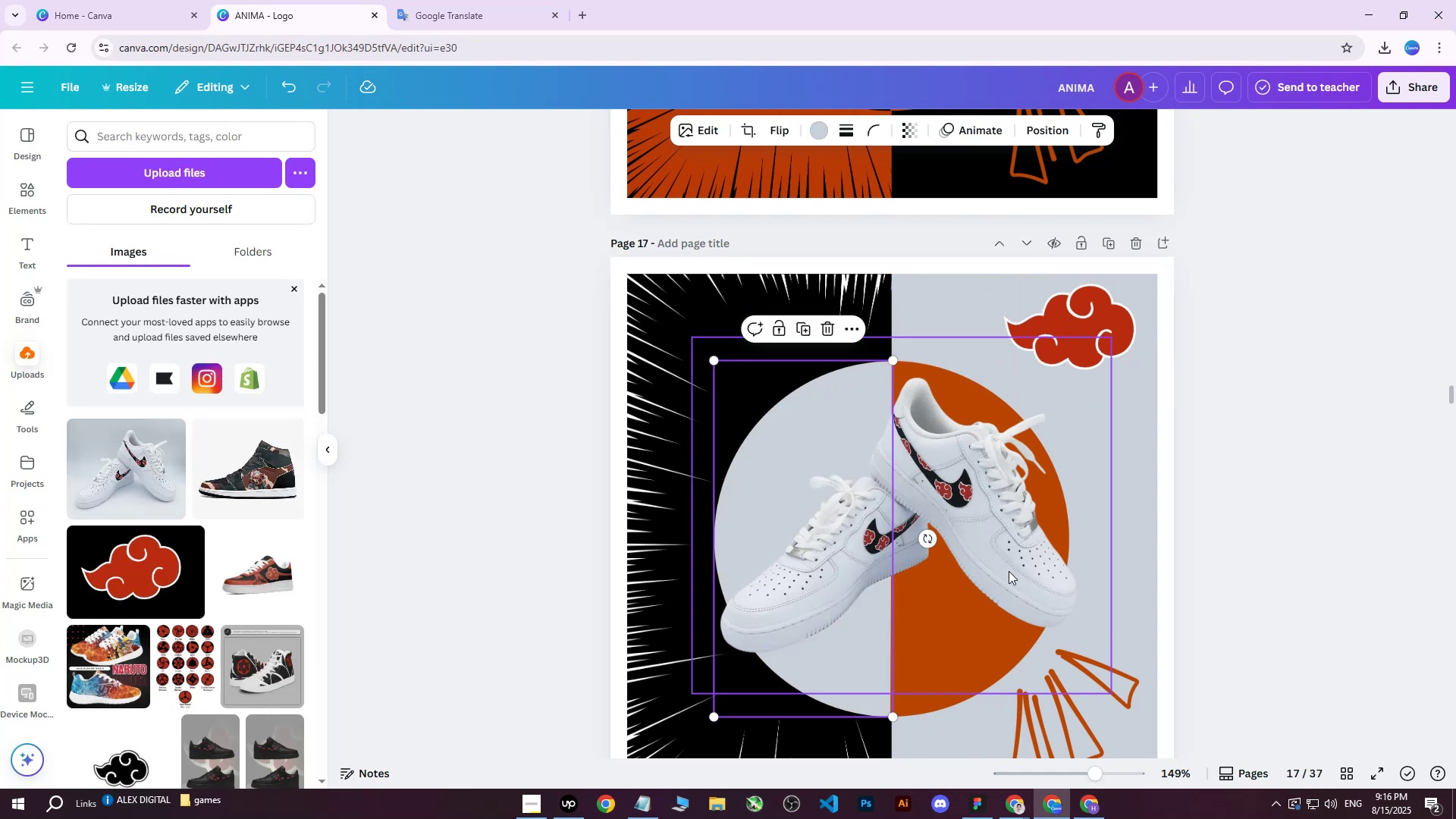 
left_click([976, 646])
 